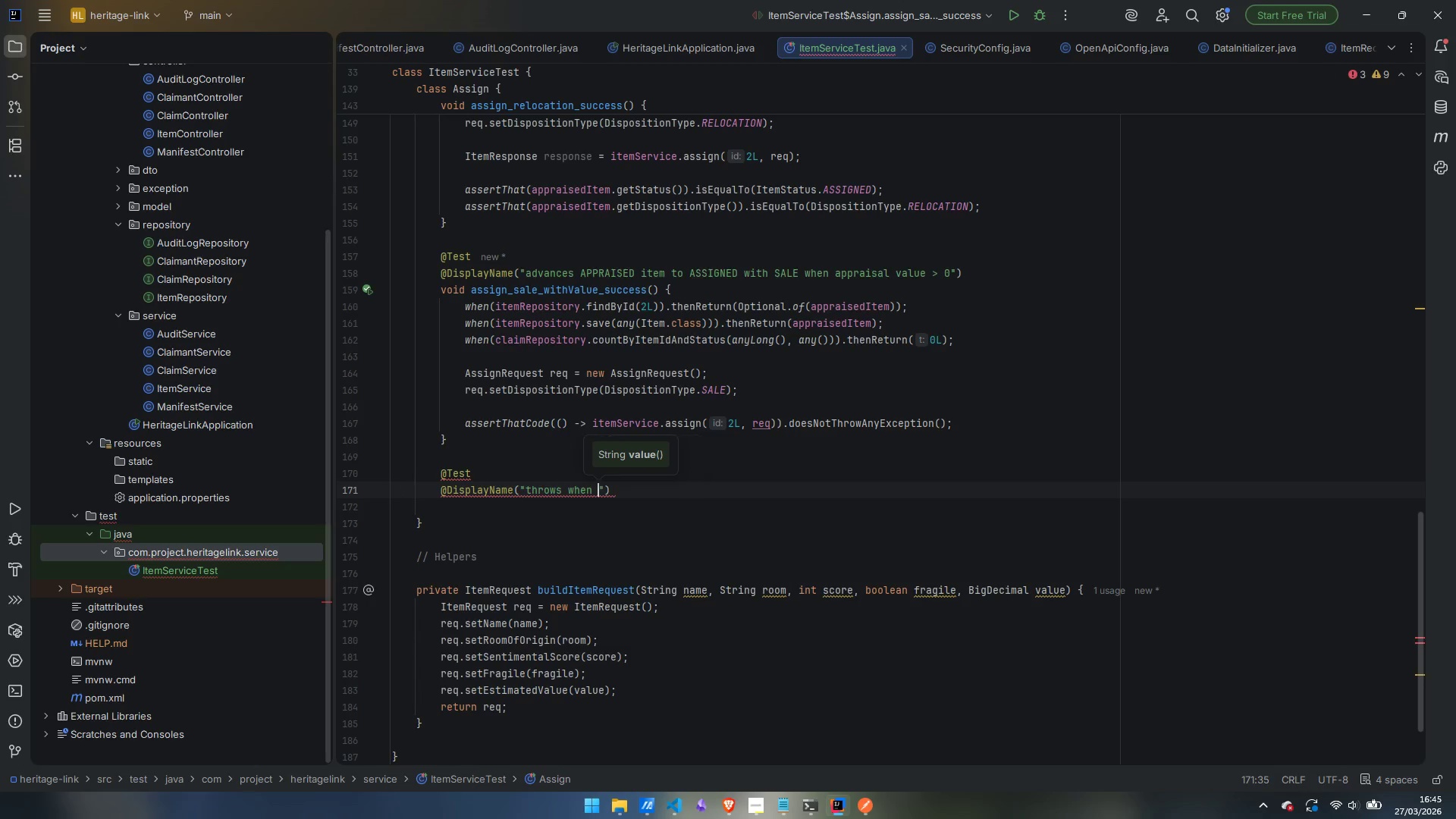 
type(SALE disposition is requested by )
key(Backspace)
key(Backspace)
type(ut estimated value is zero)
 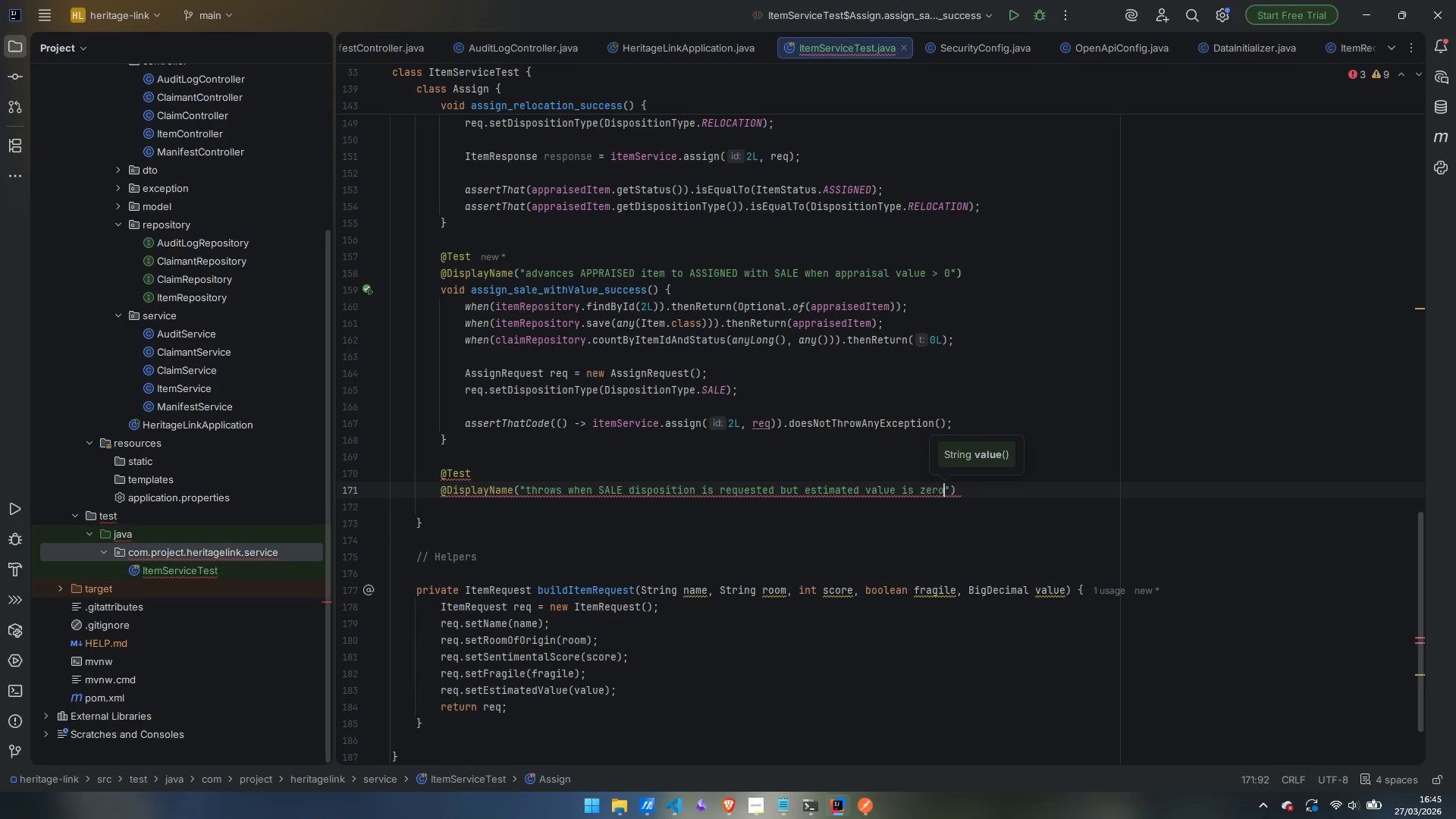 
key(ArrowRight)
 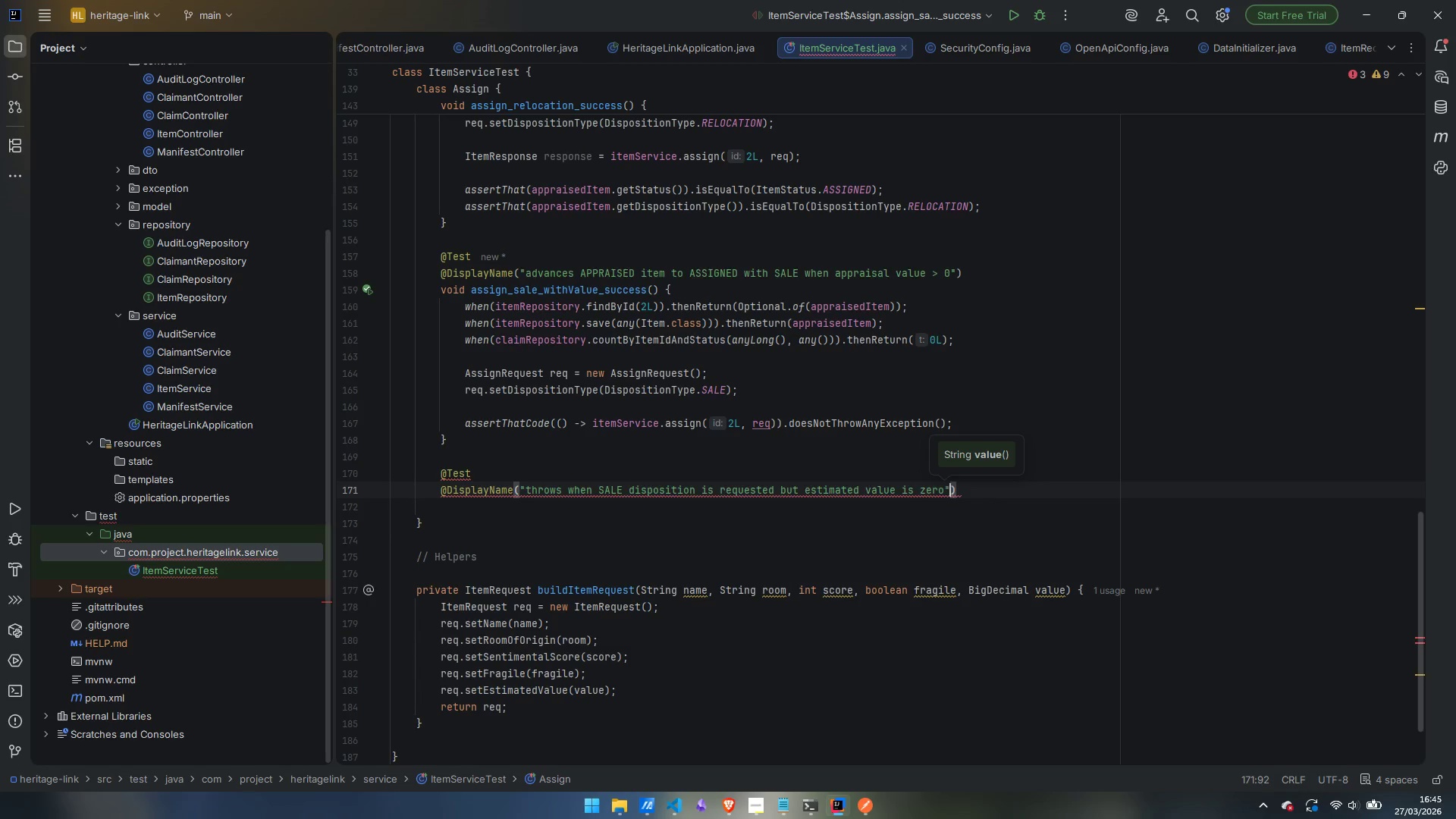 
key(ArrowRight)
 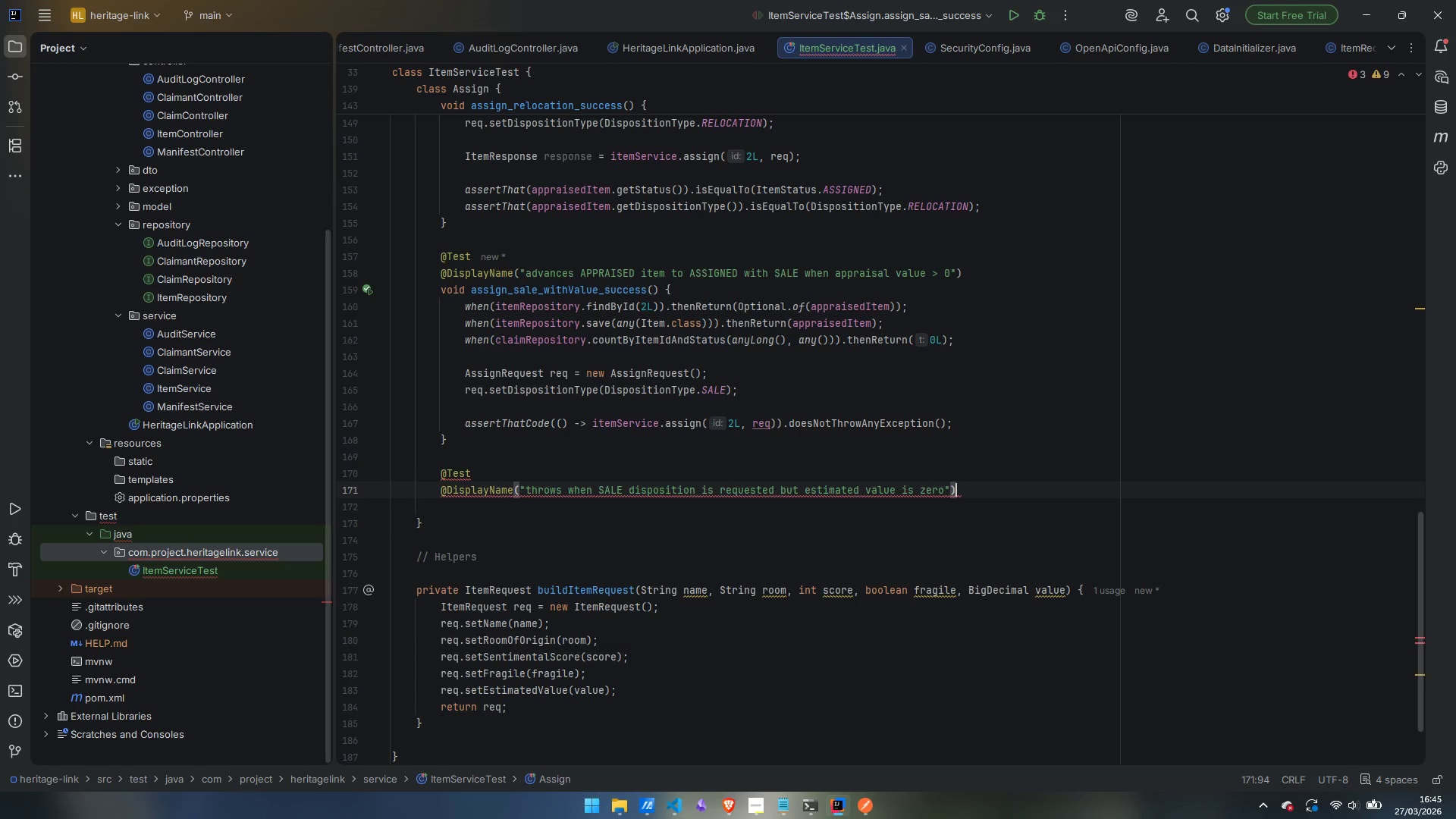 
key(Enter)
 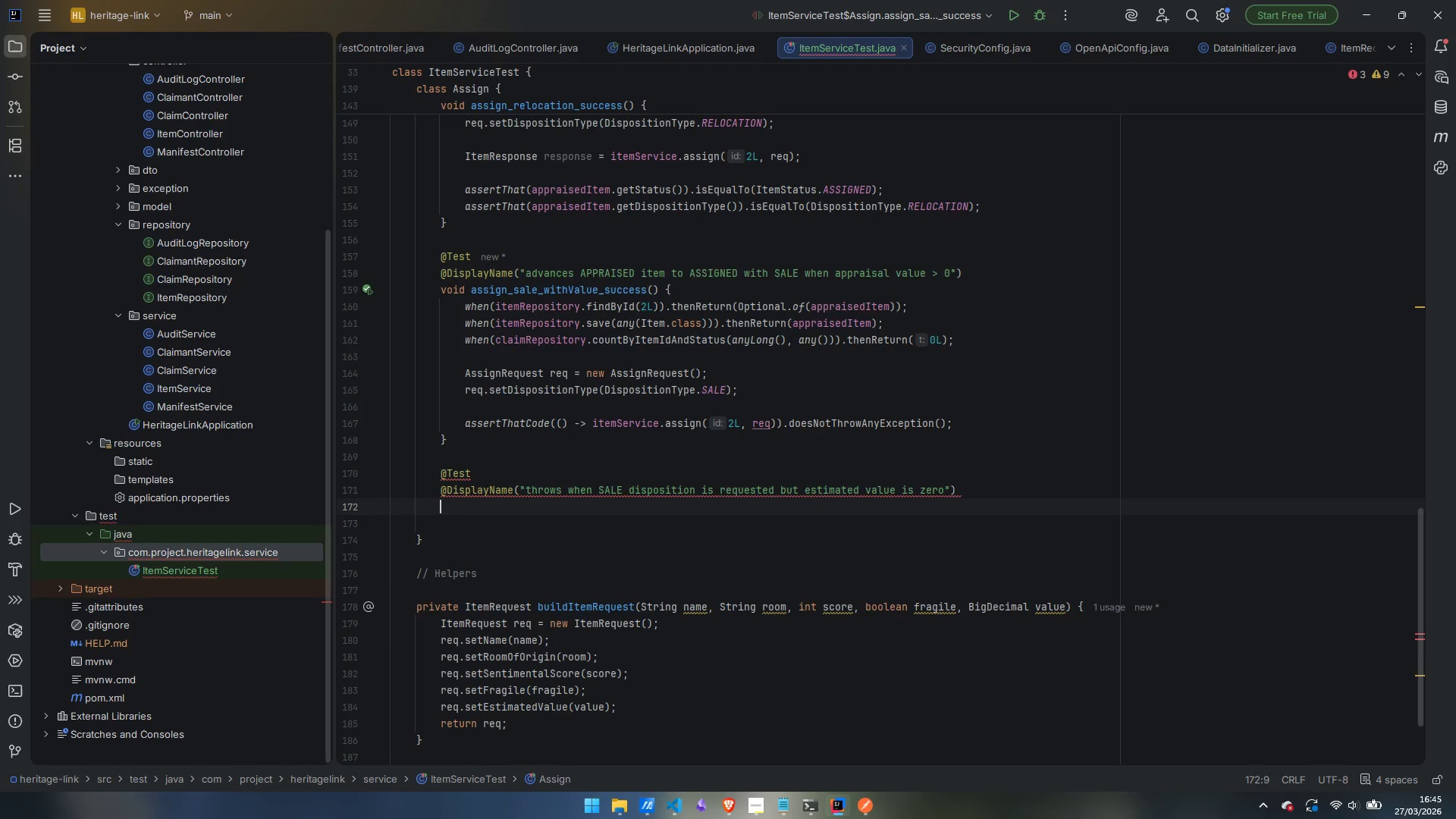 
type(void assign_+)
key(Backspace)
type(sale_zeroValyue)
key(Backspace)
key(Backspace)
type(e_throws()
 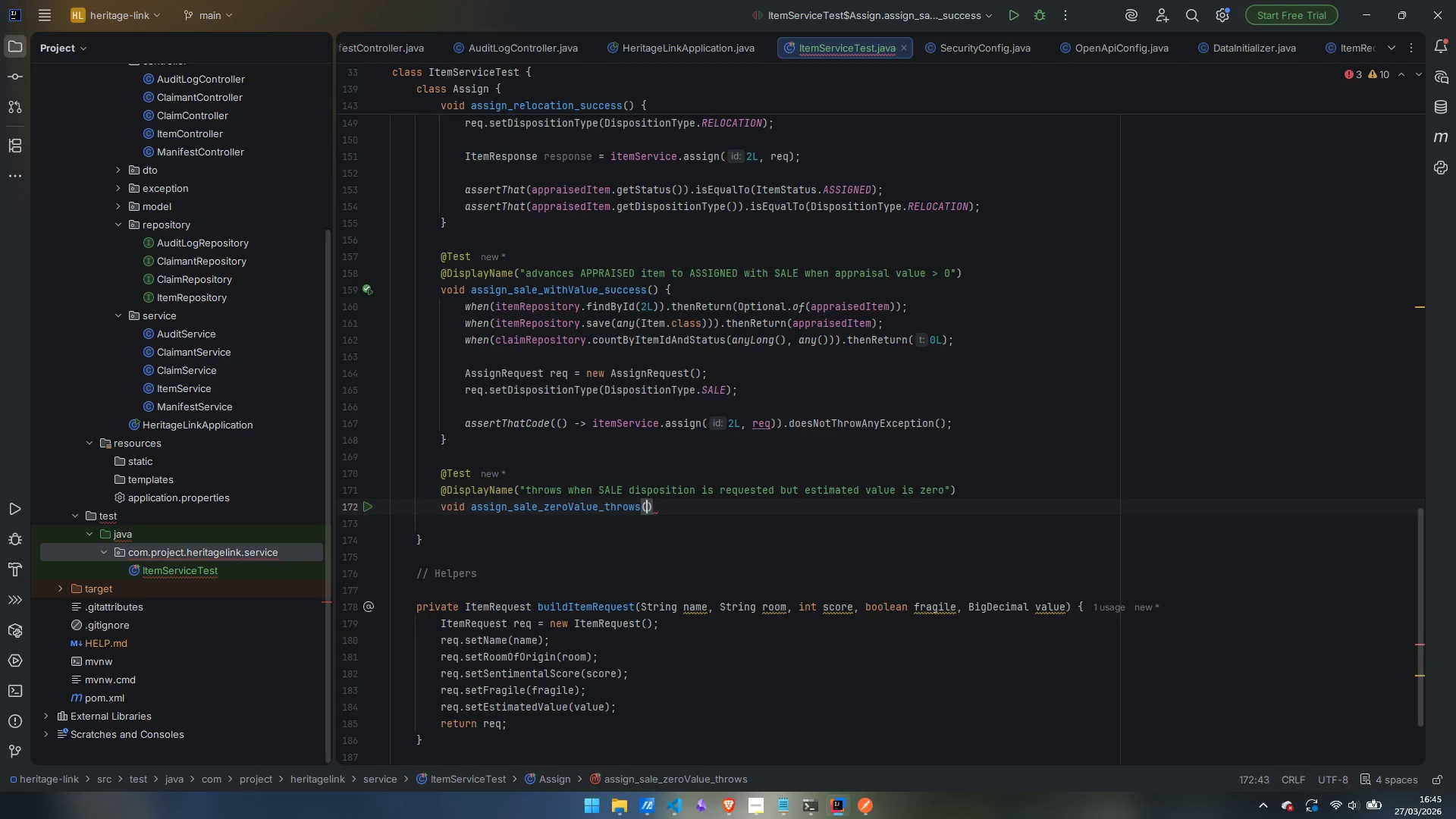 
 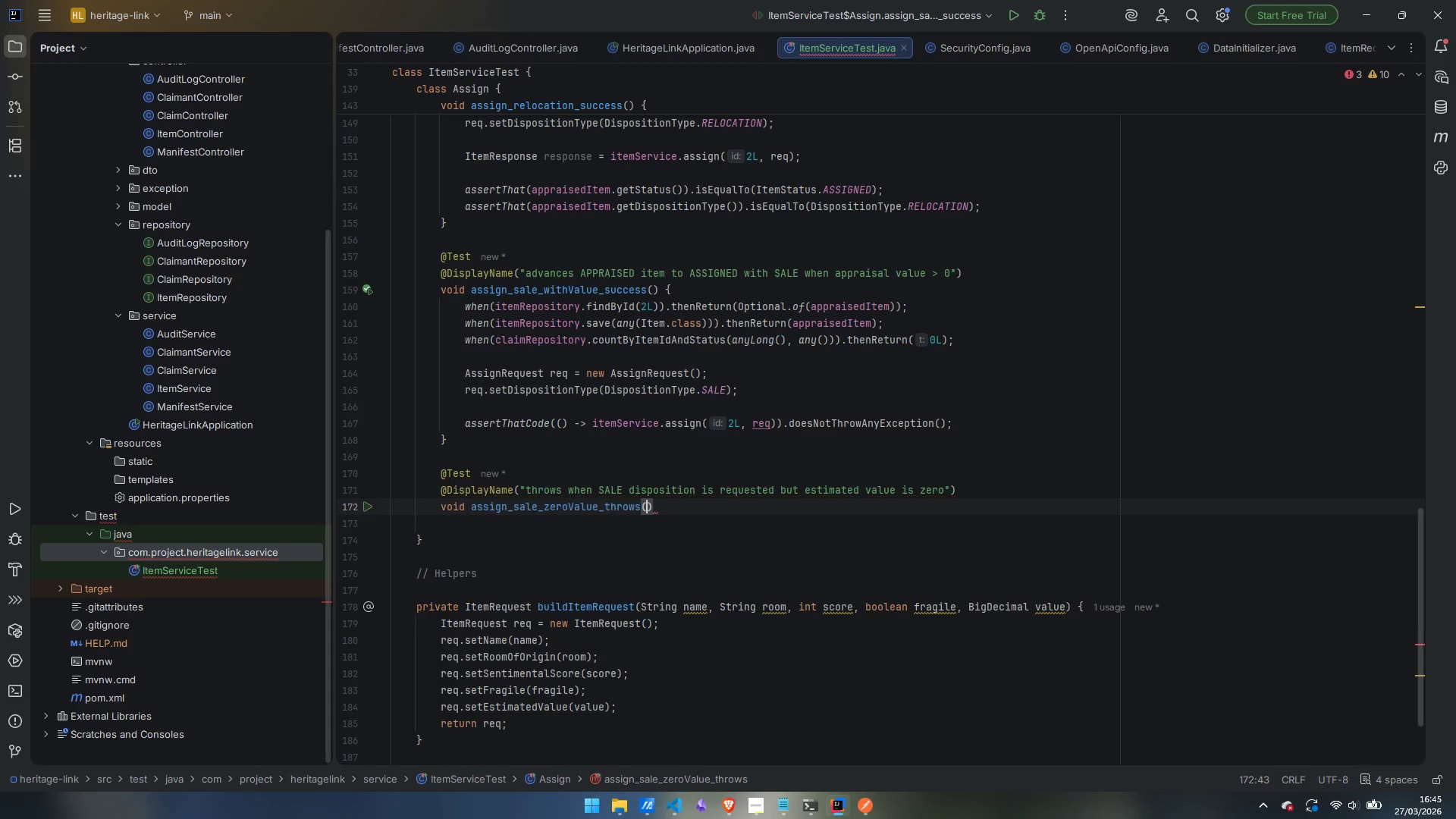 
key(ArrowRight)
 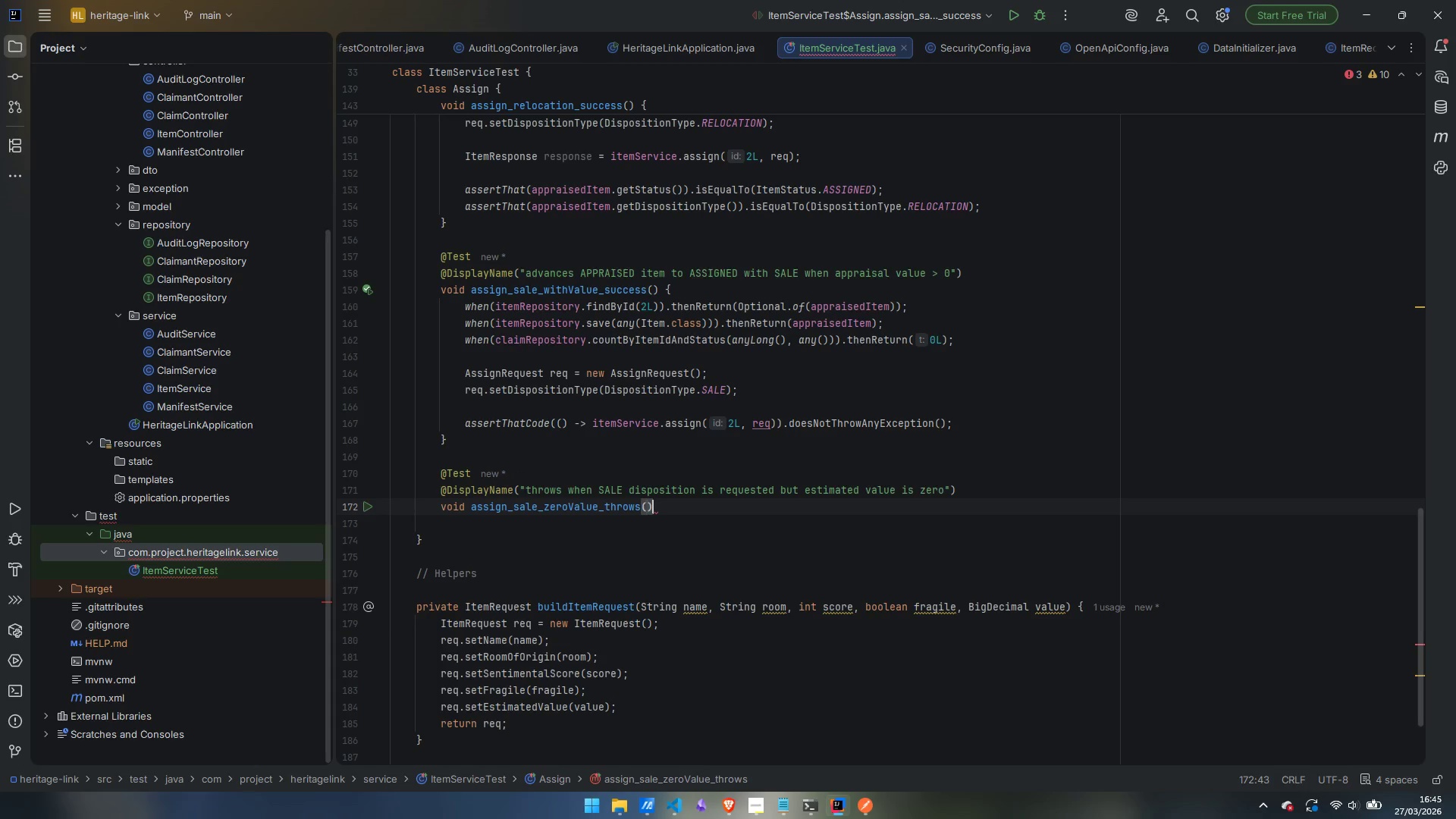 
key(Space)
 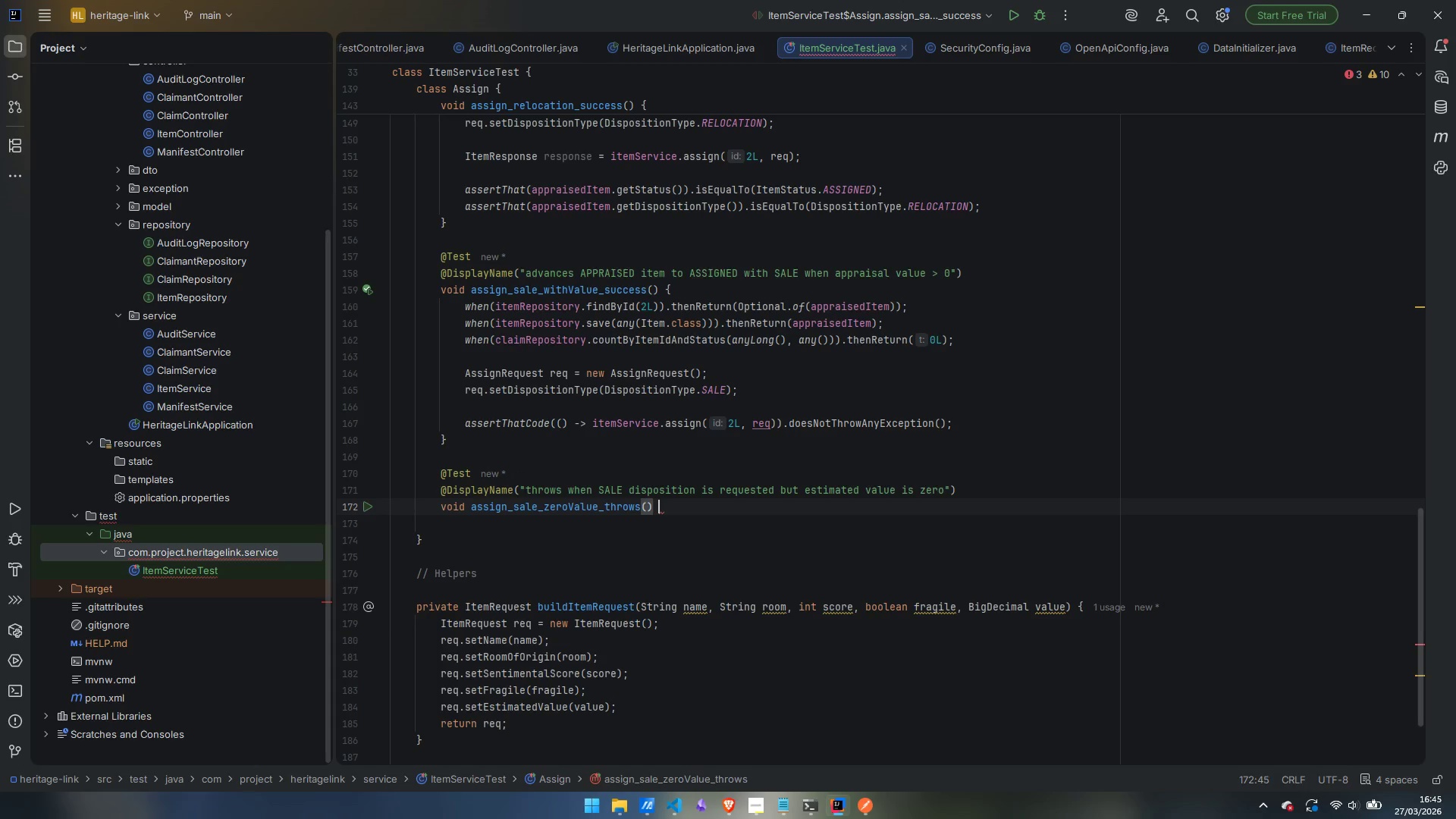 
key(Shift+BracketLeft)
 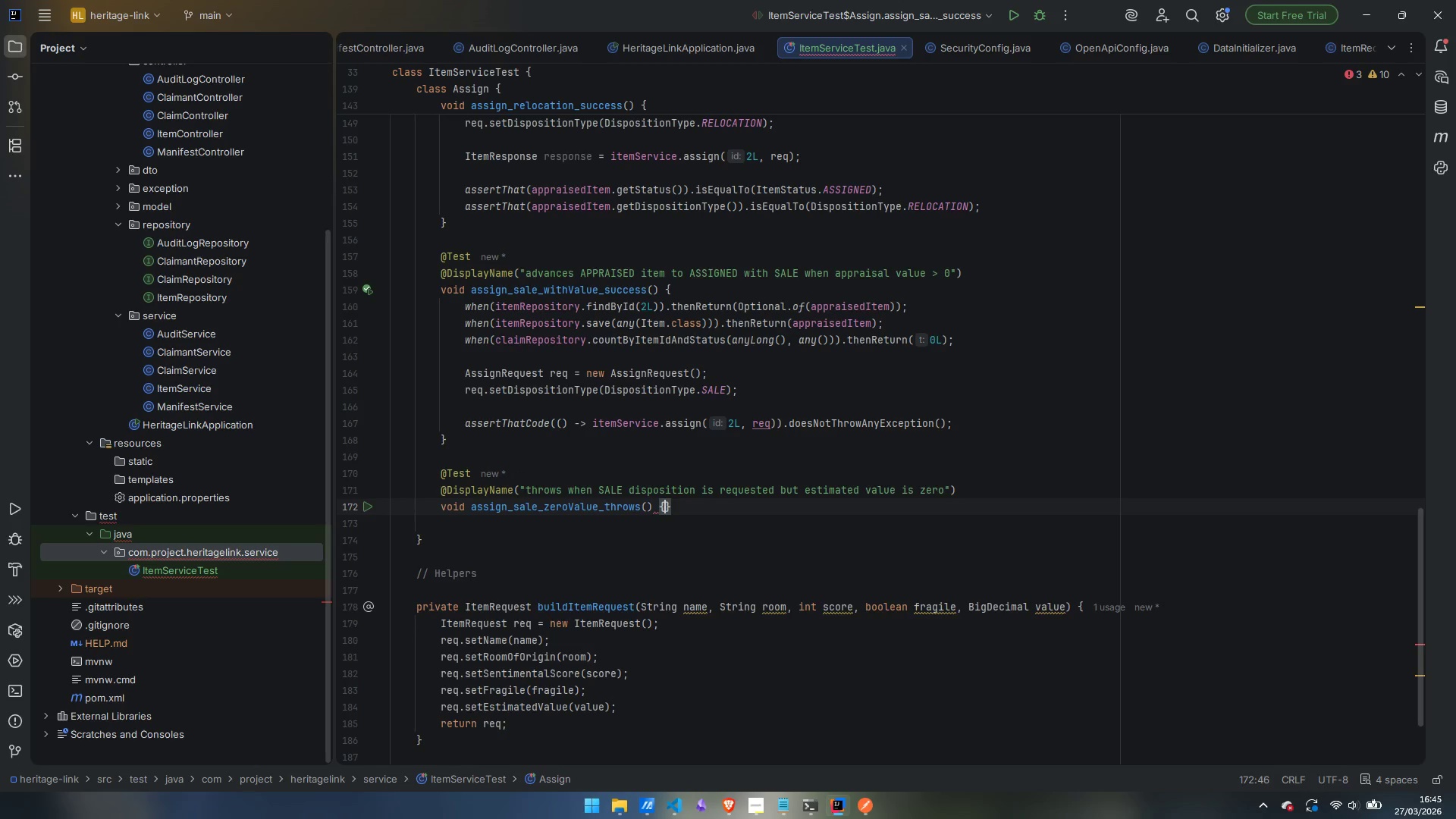 
key(Enter)
 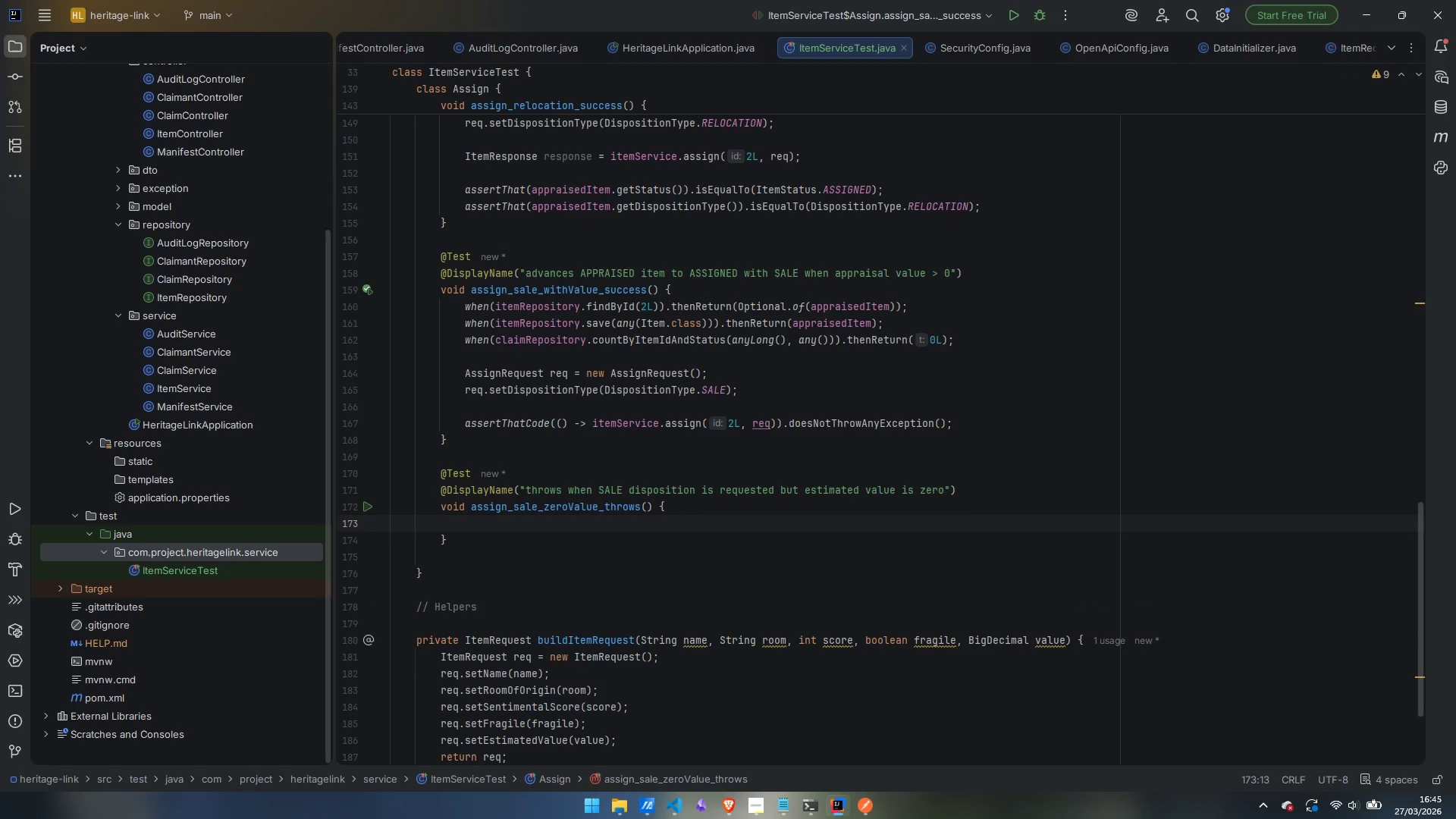 
type(appra)
 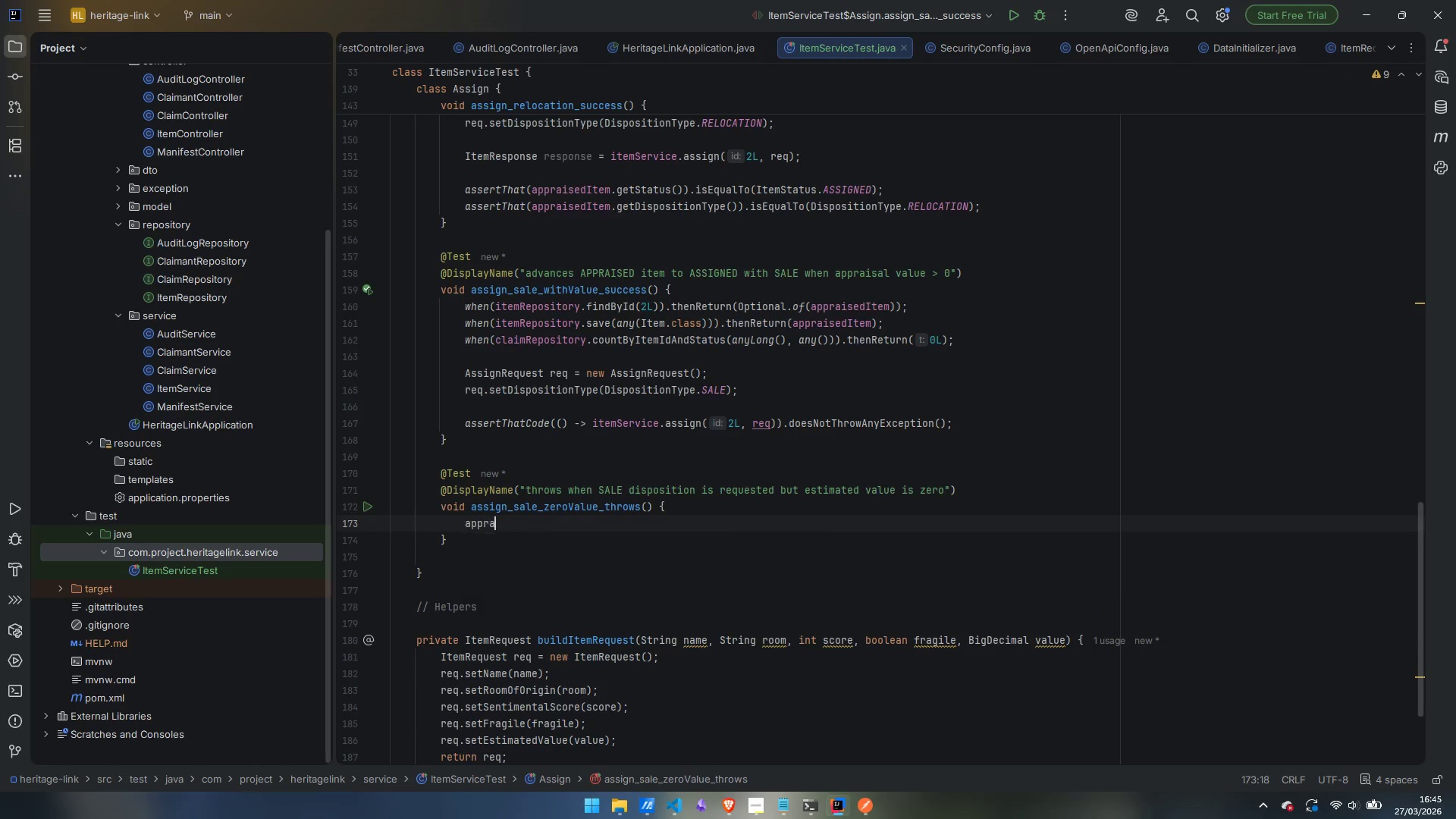 
key(Enter)
 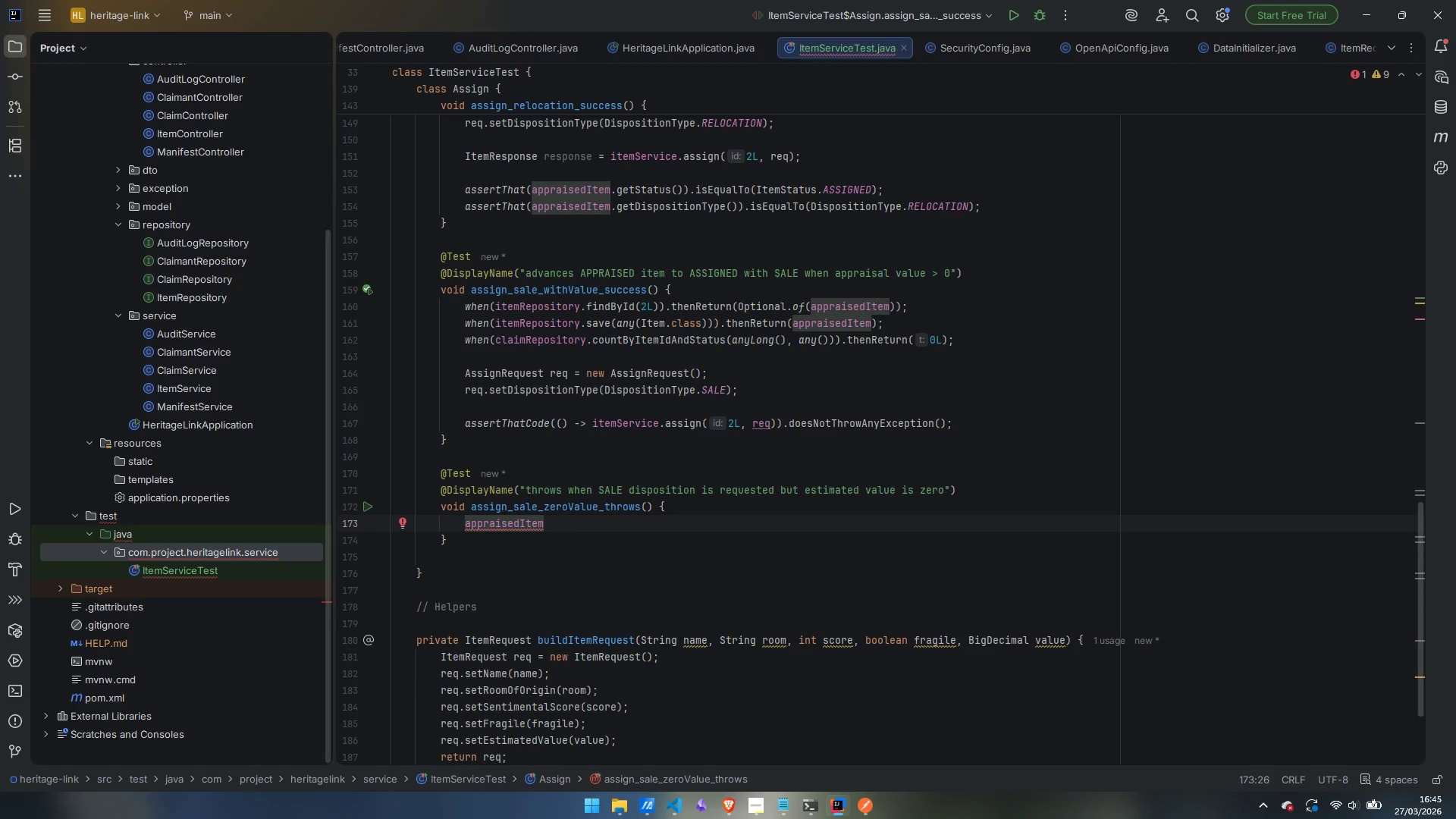 
type(.setEs)
 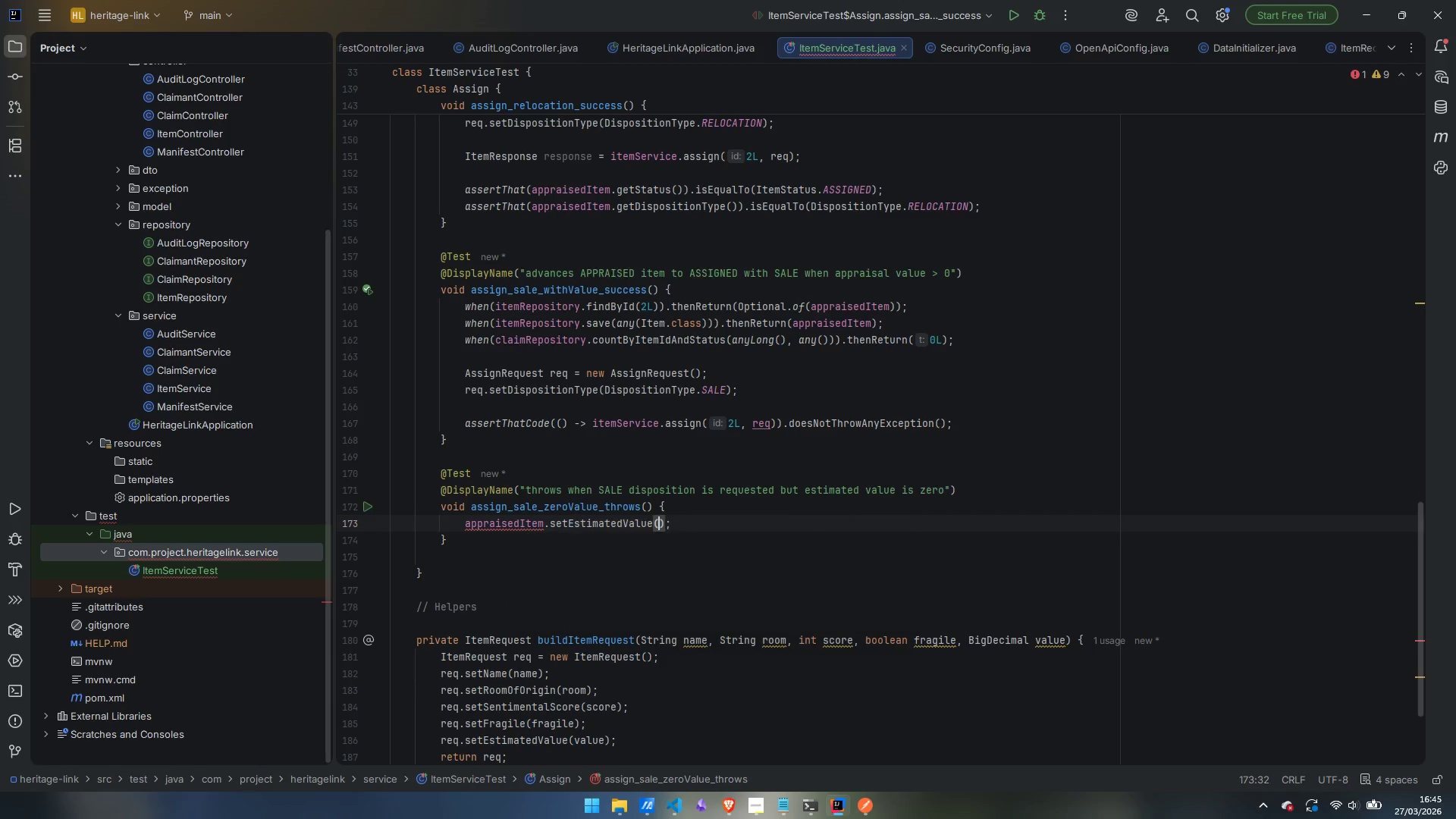 
key(Enter)
 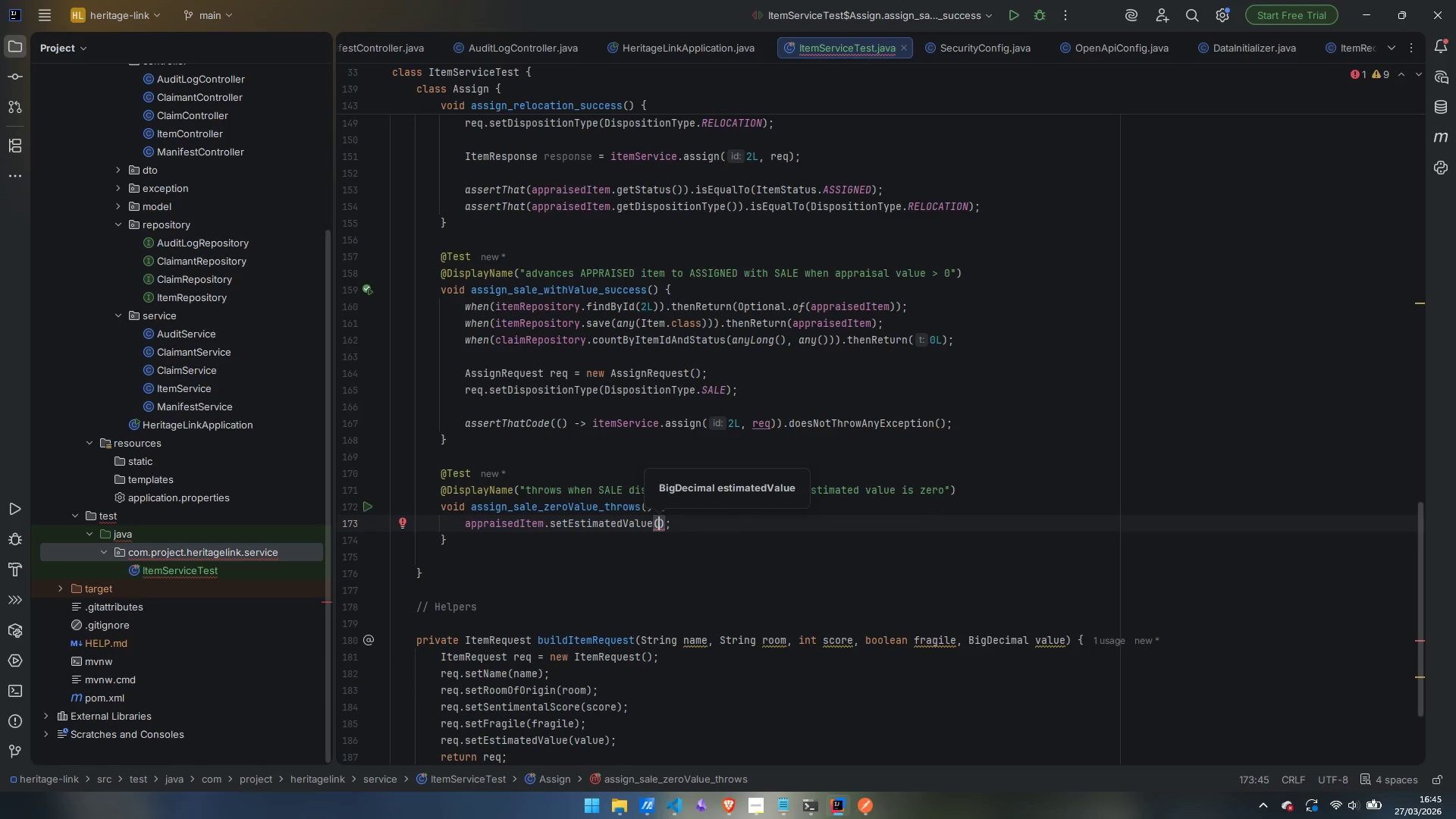 
type(BigDe)
 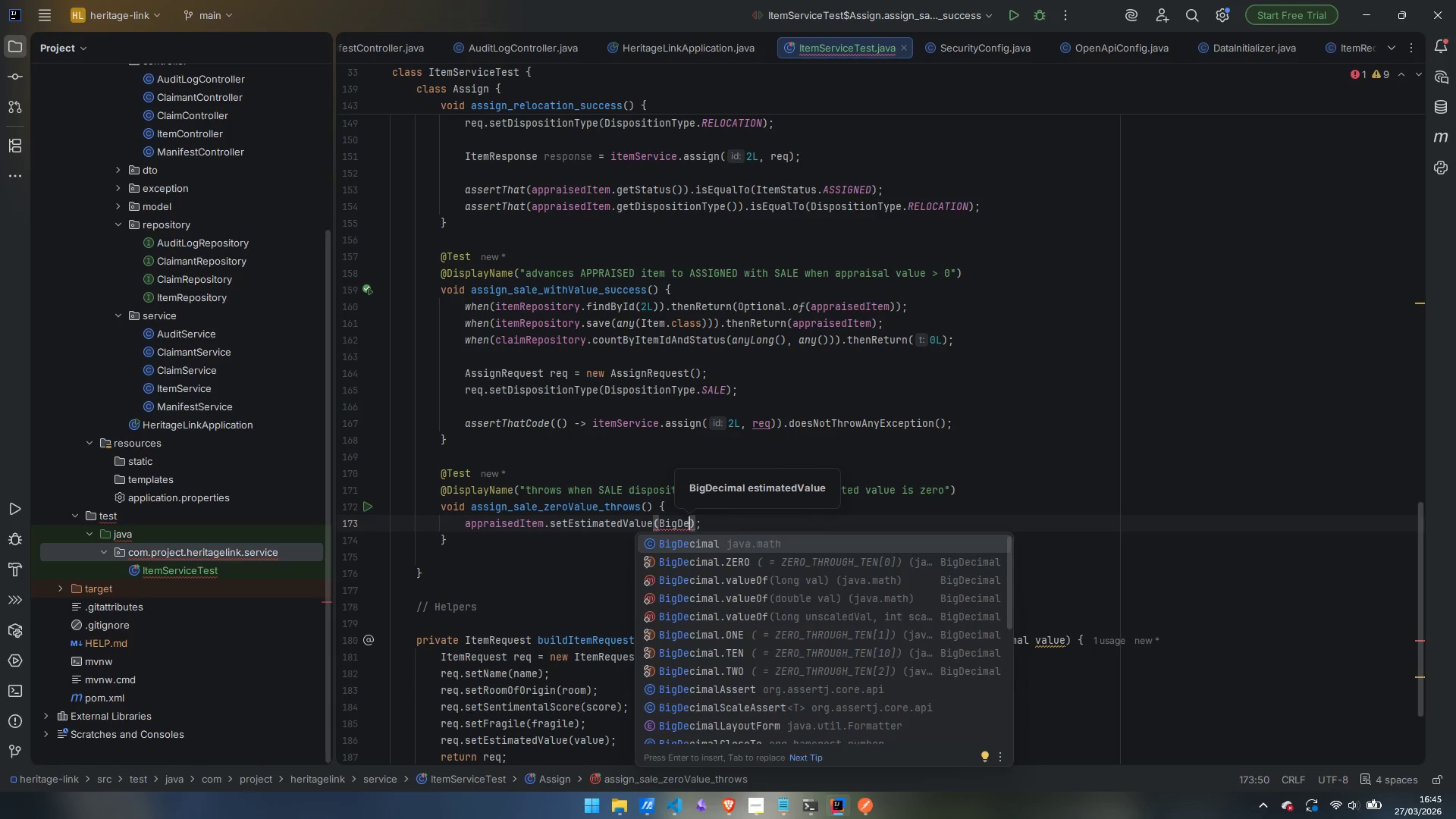 
key(Enter)
 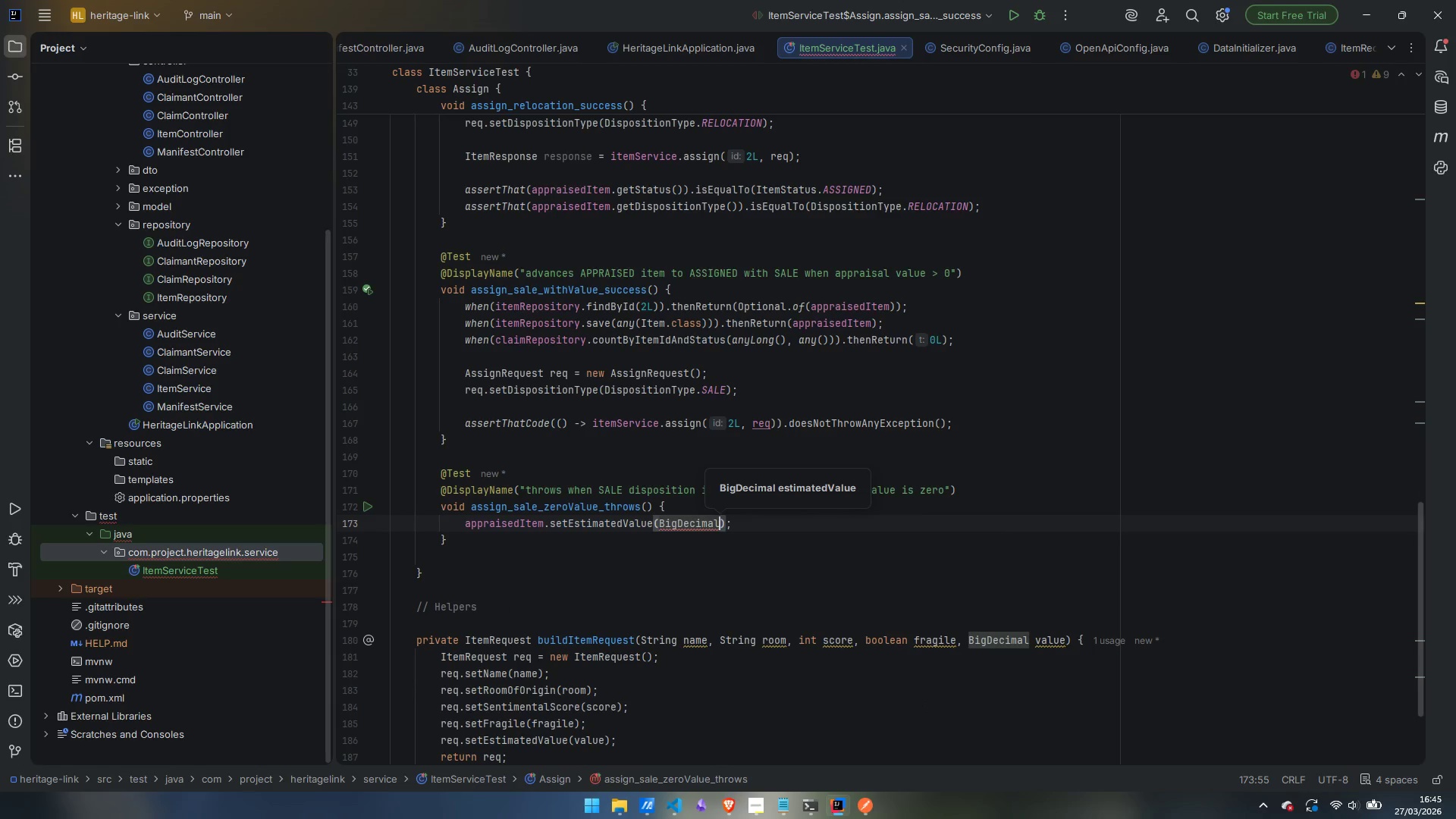 
key(Period)
 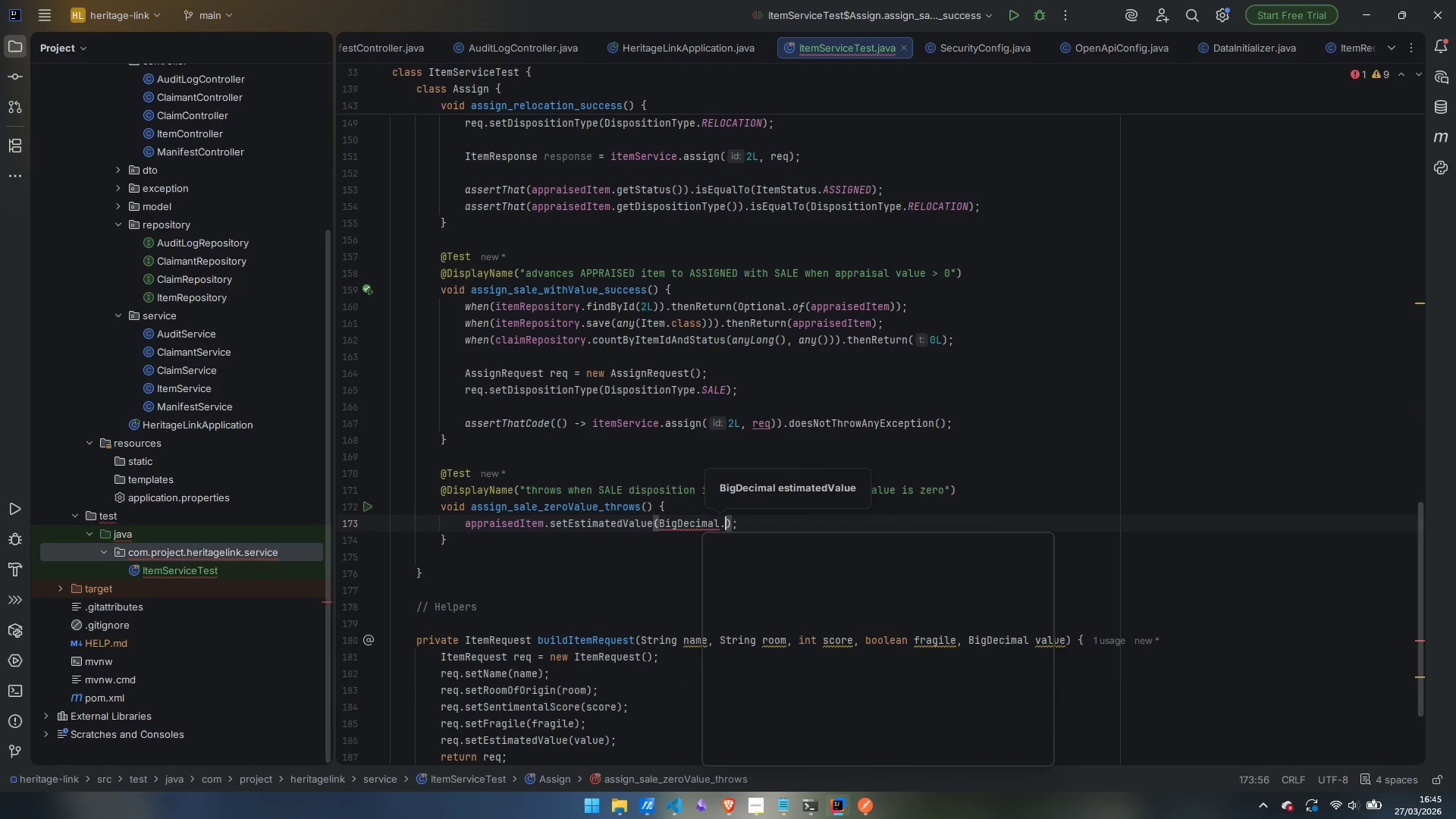 
key(Shift+Z)
 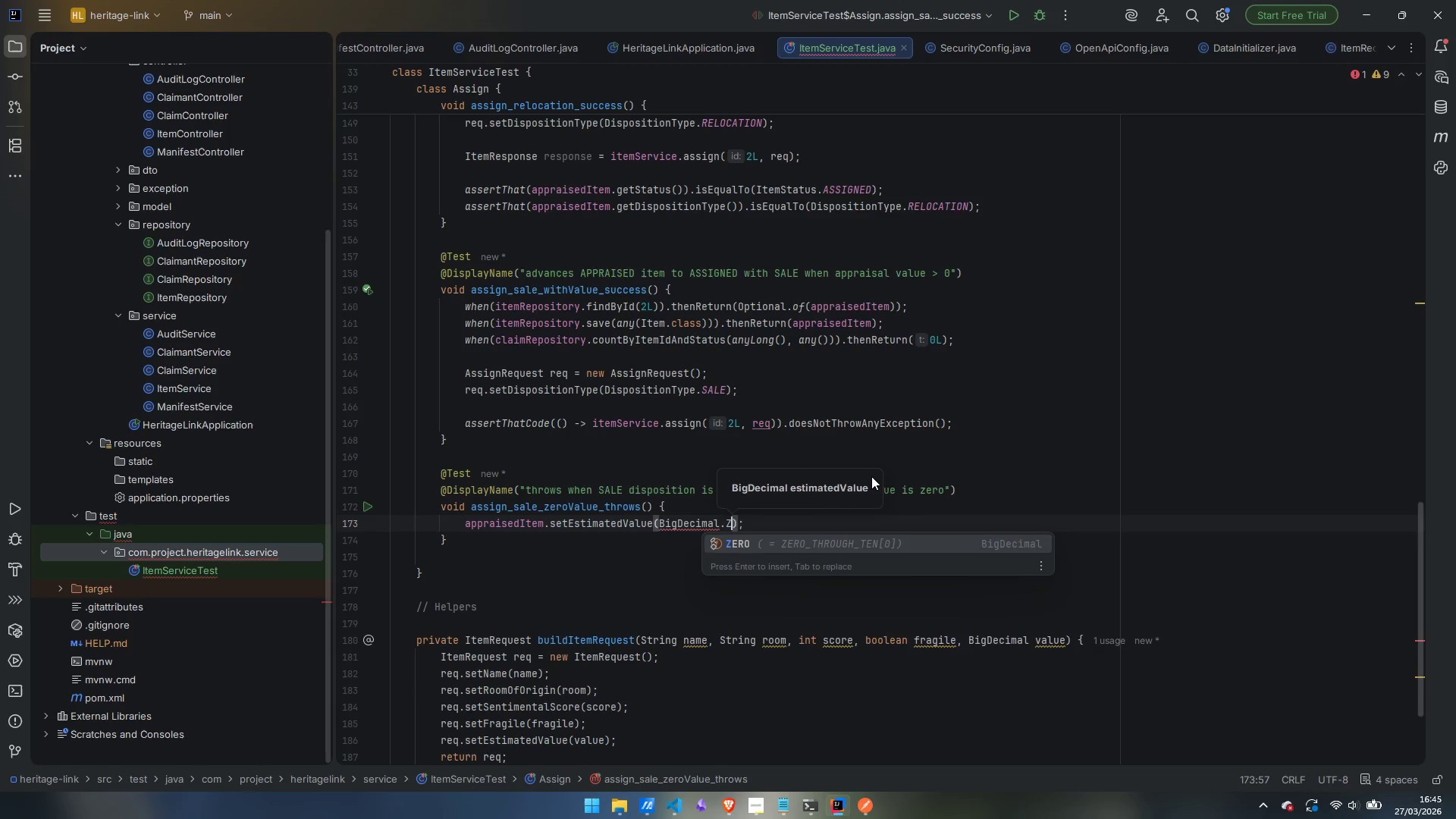 
key(Enter)
 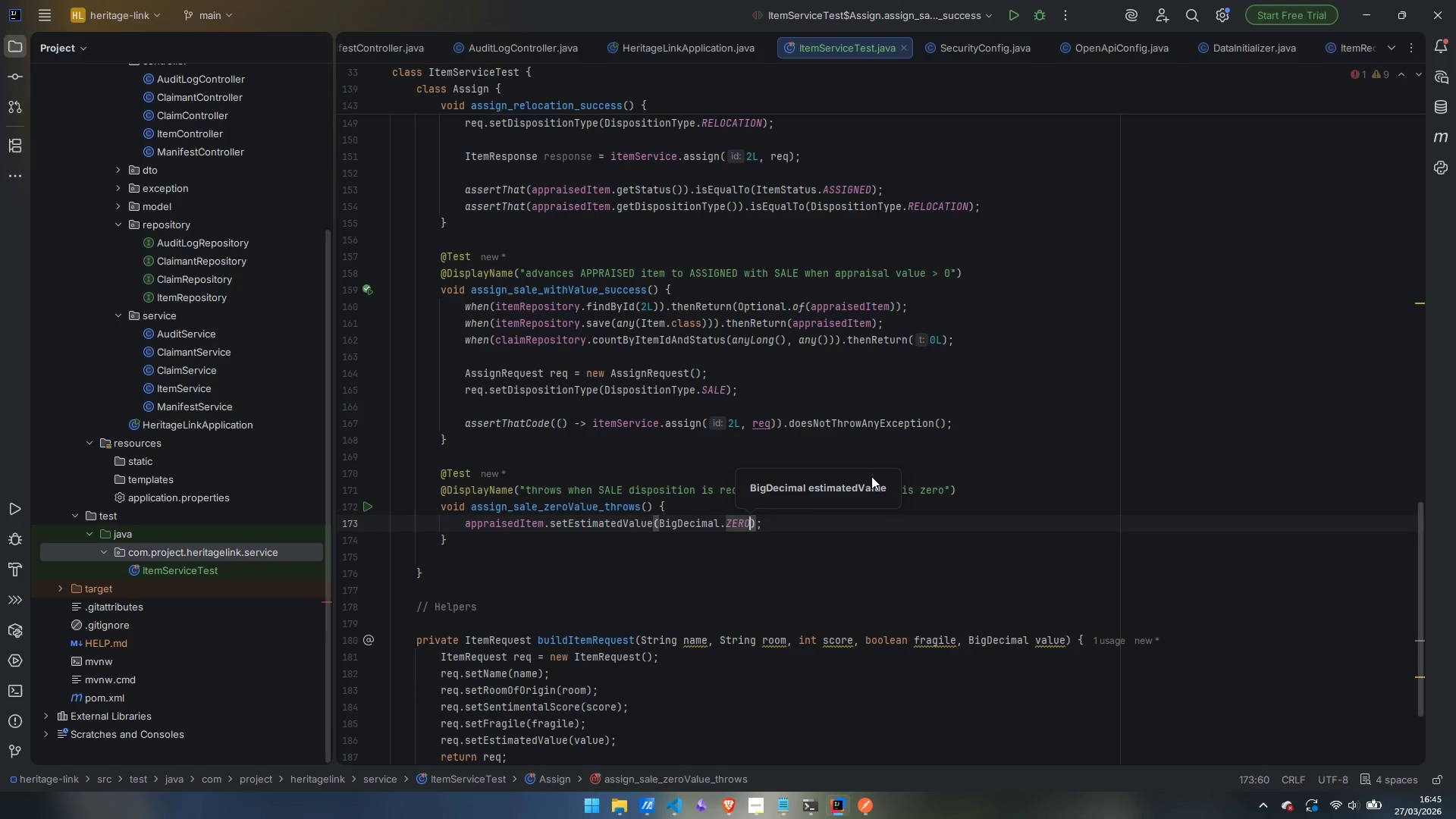 
key(ArrowRight)
 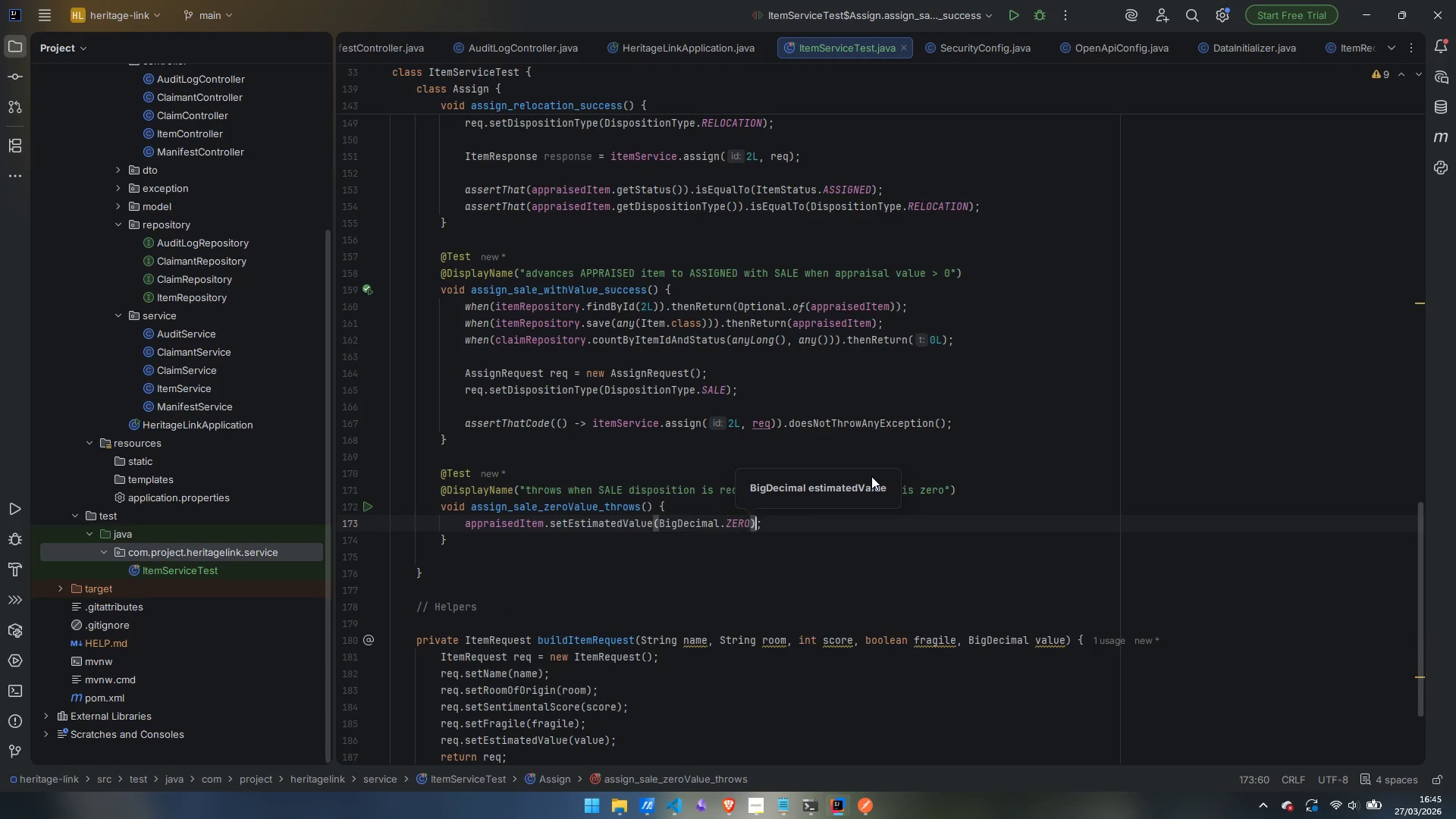 
key(ArrowRight)
 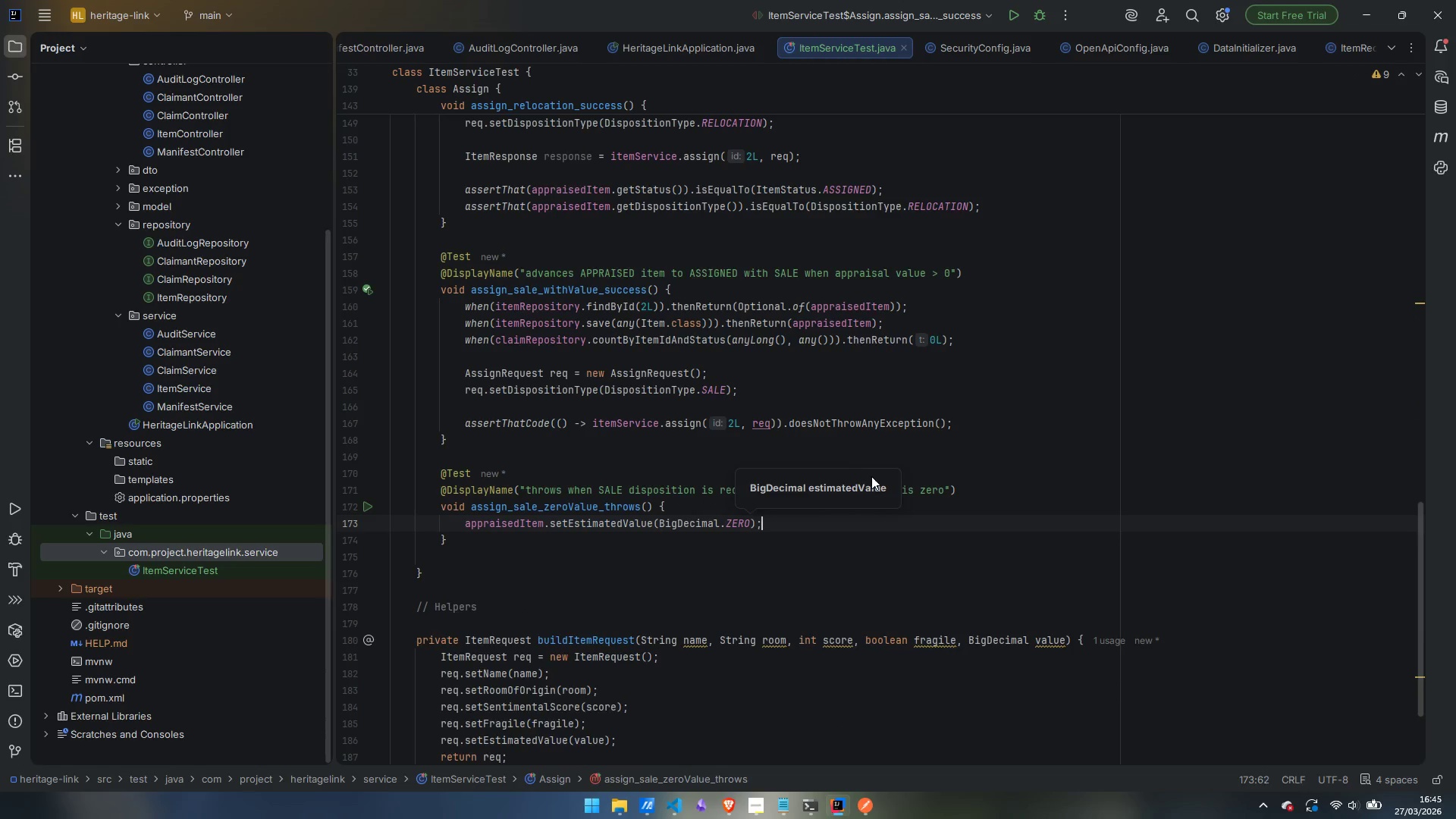 
key(Enter)
 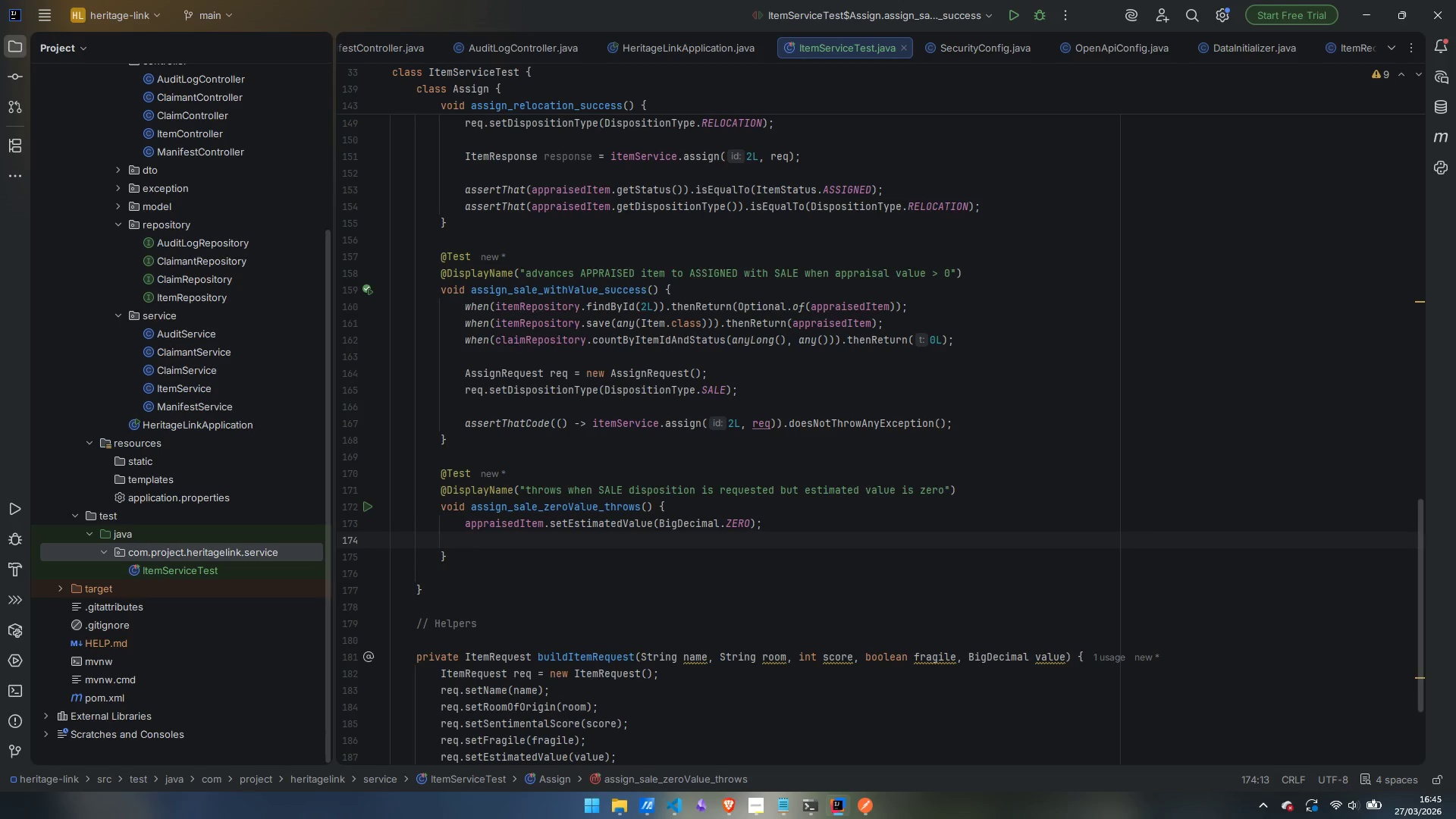 
type(wh)
 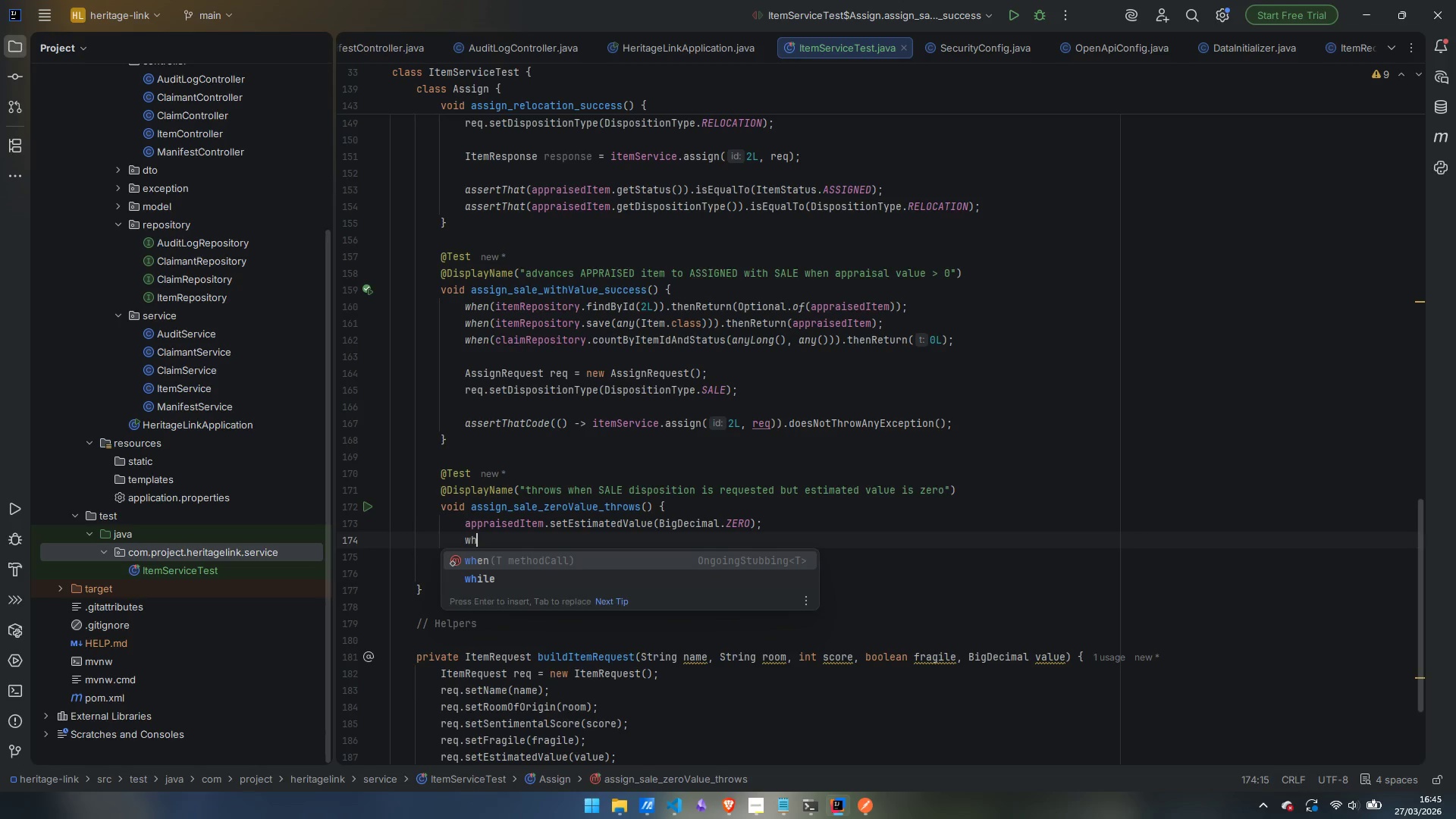 
key(Enter)
 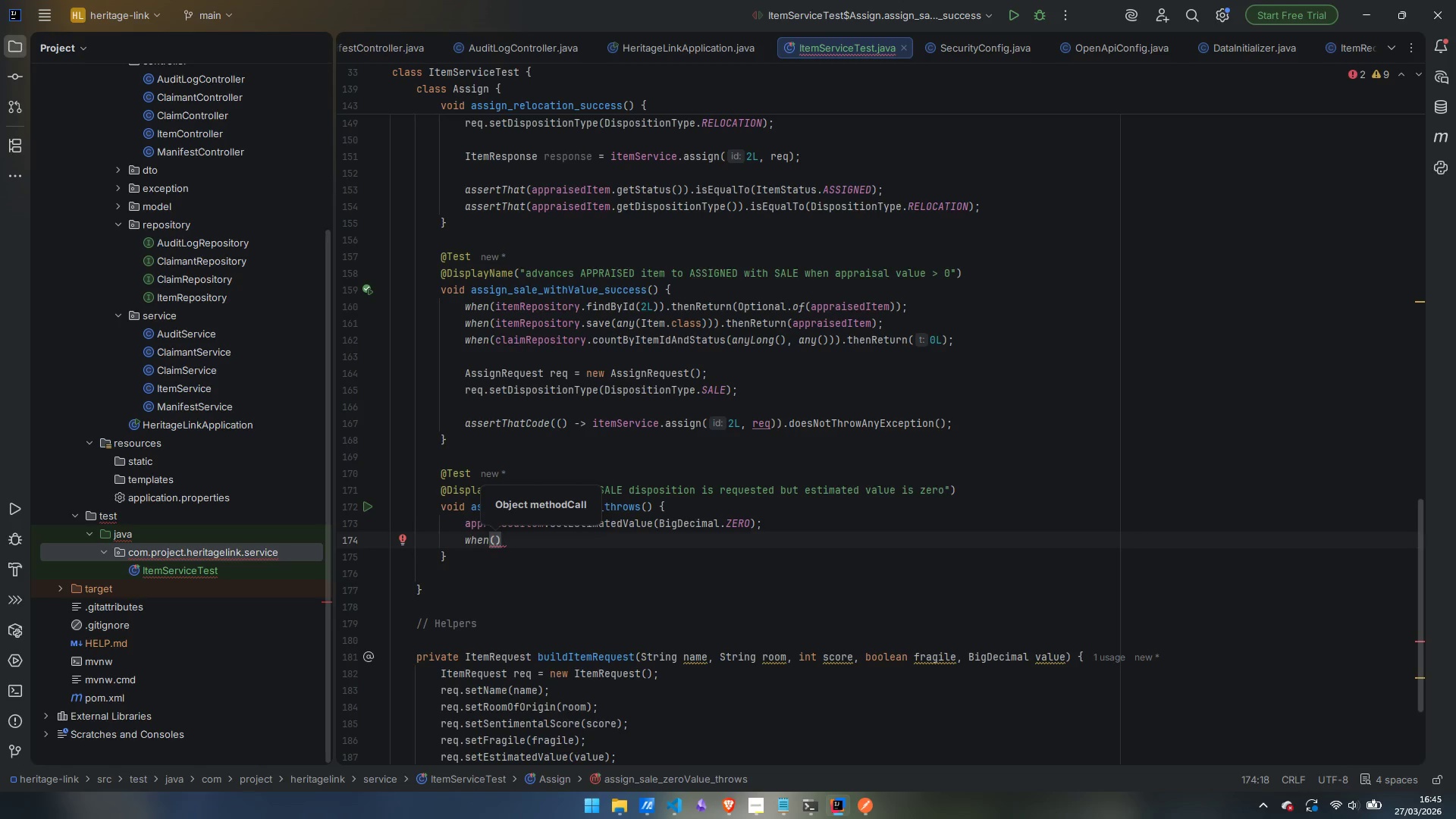 
type(ite)
 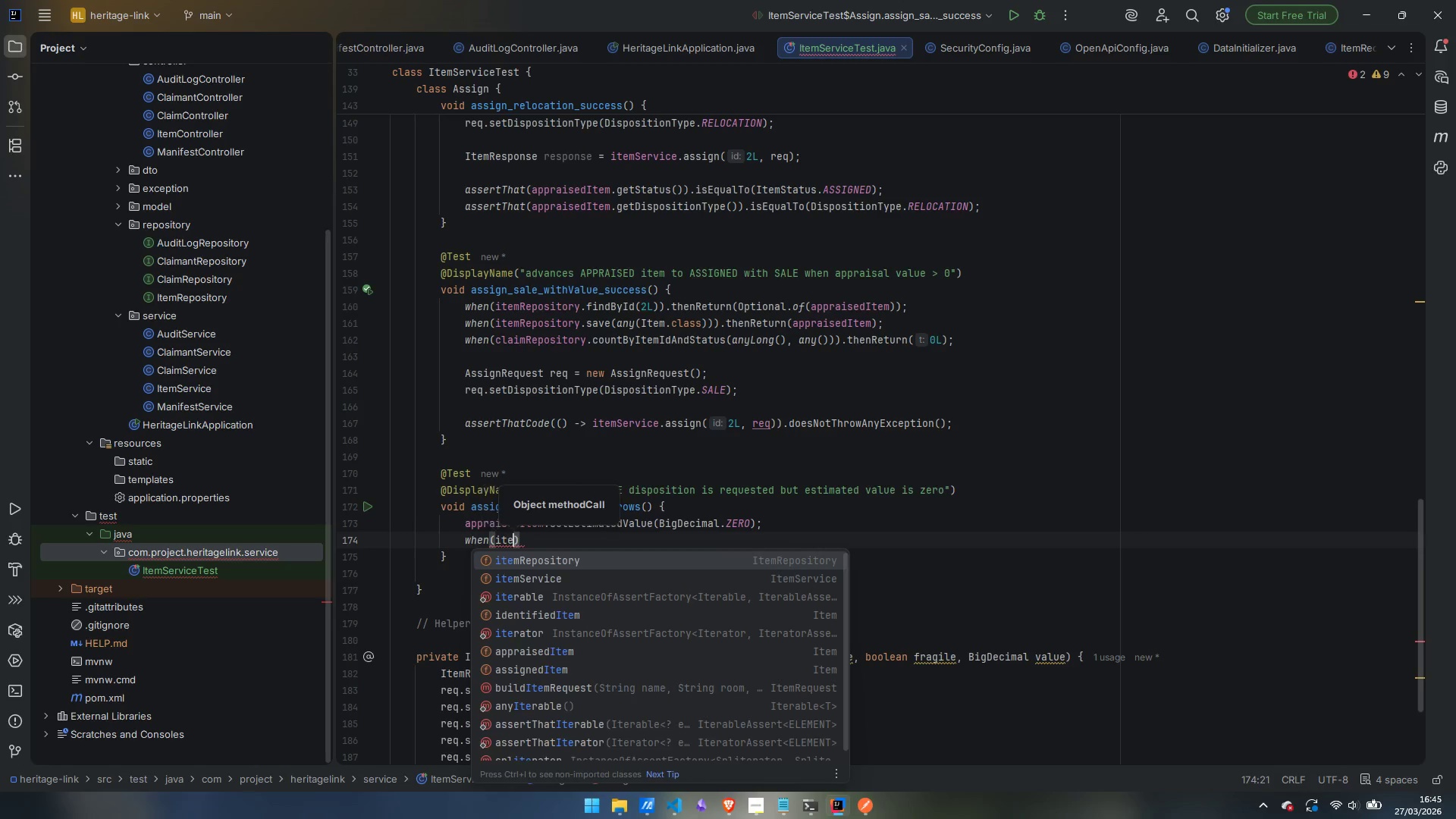 
key(Enter)
 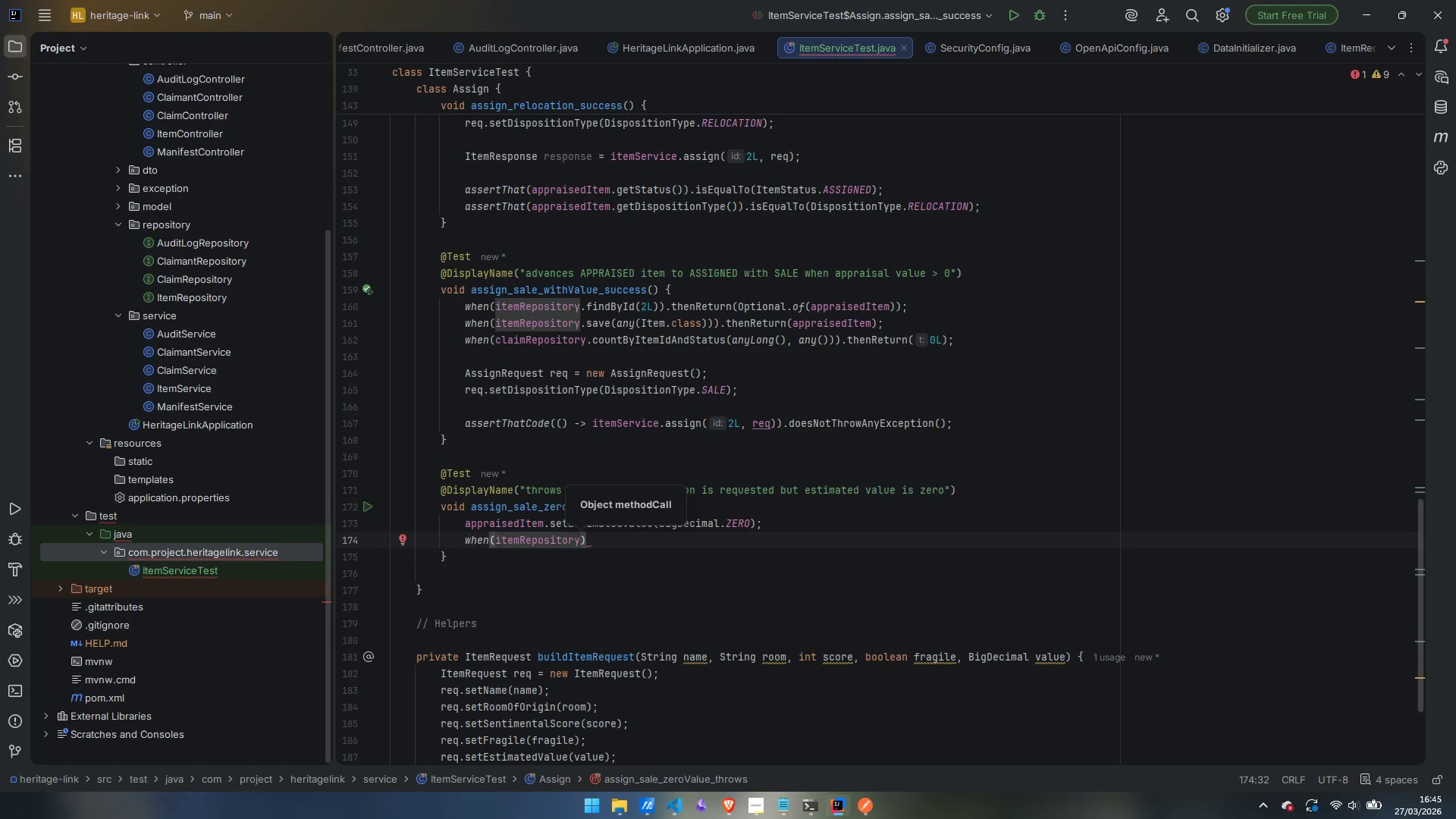 
type(.find)
 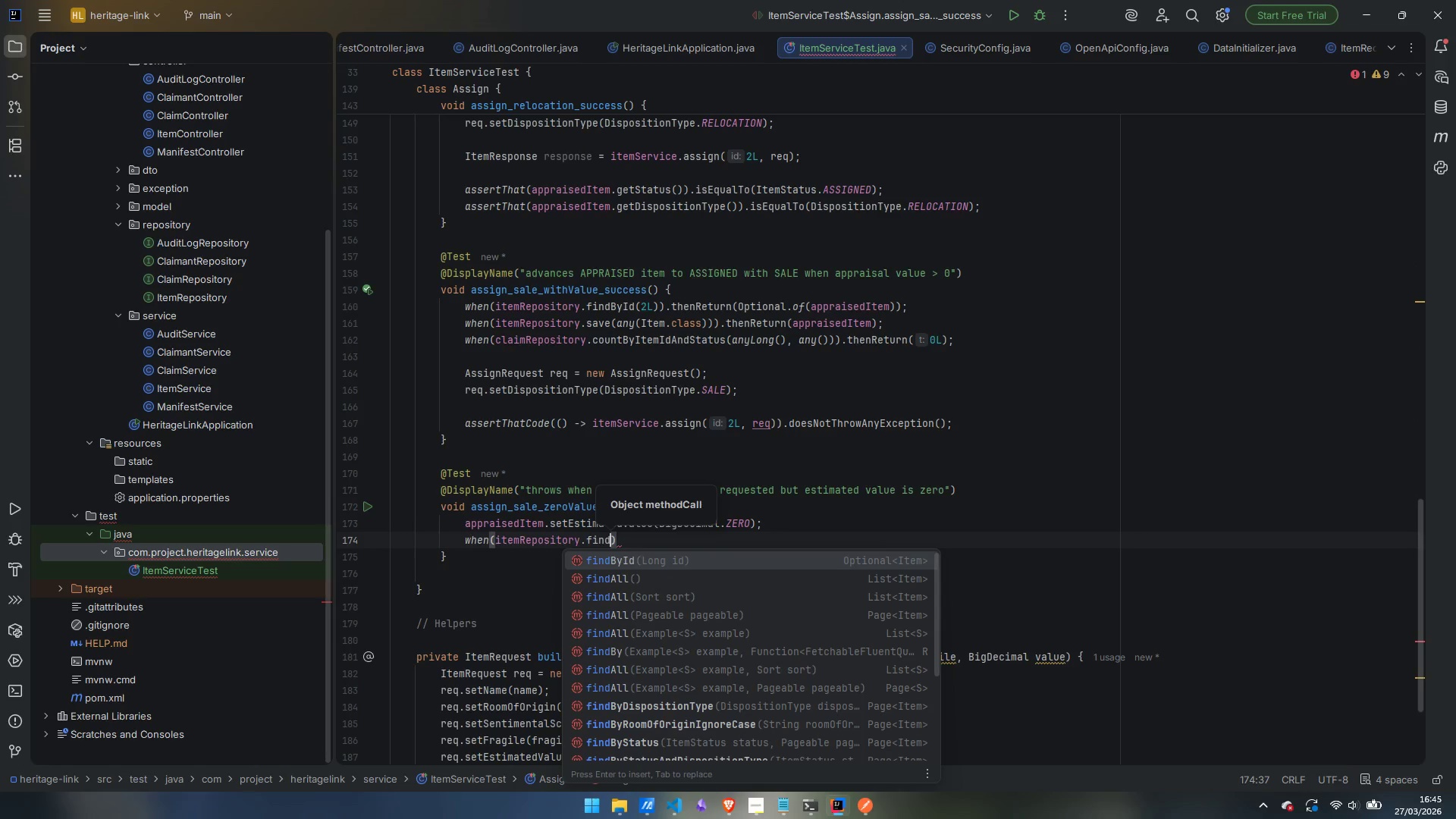 
key(Enter)
 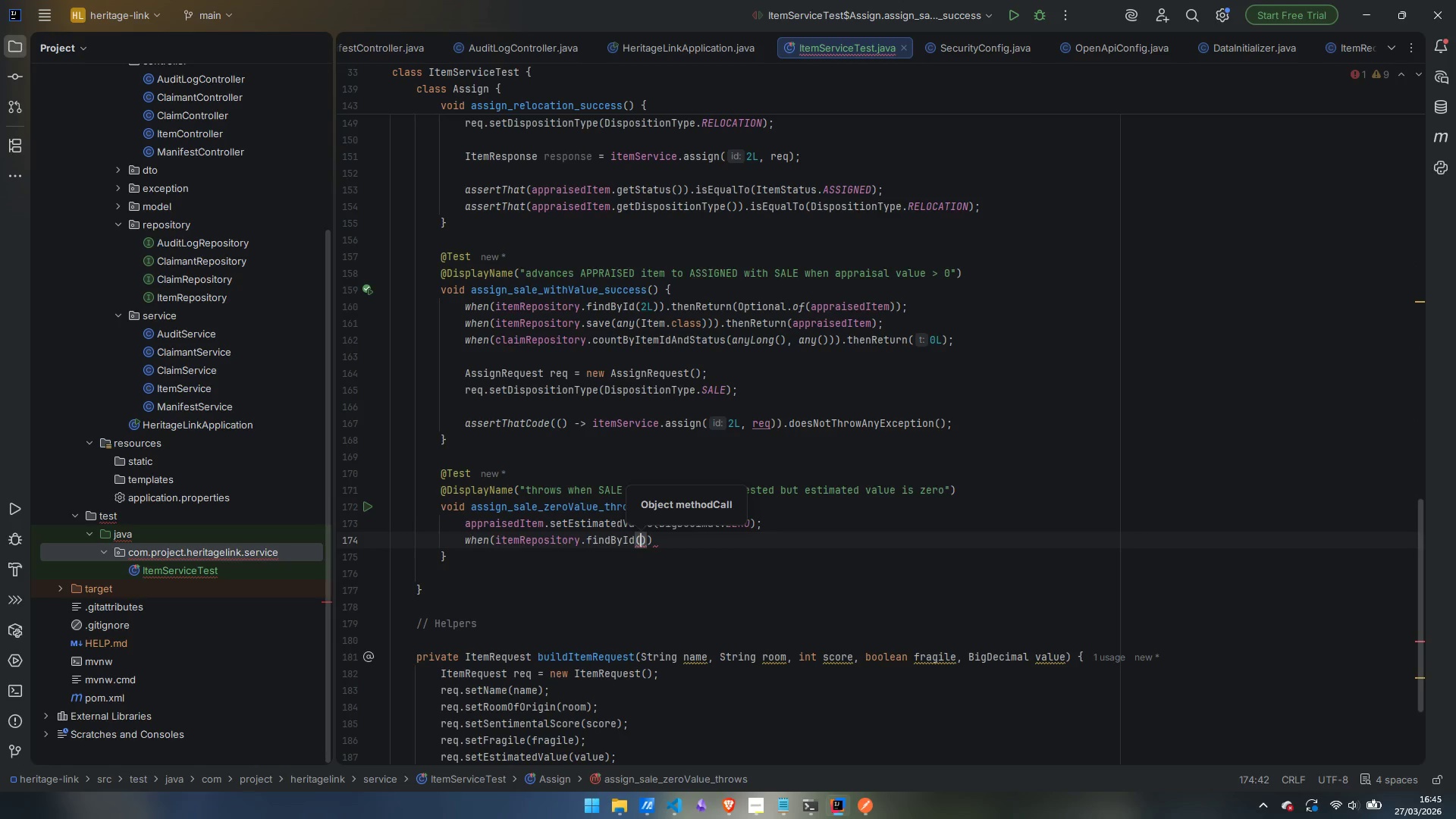 
key(2)
 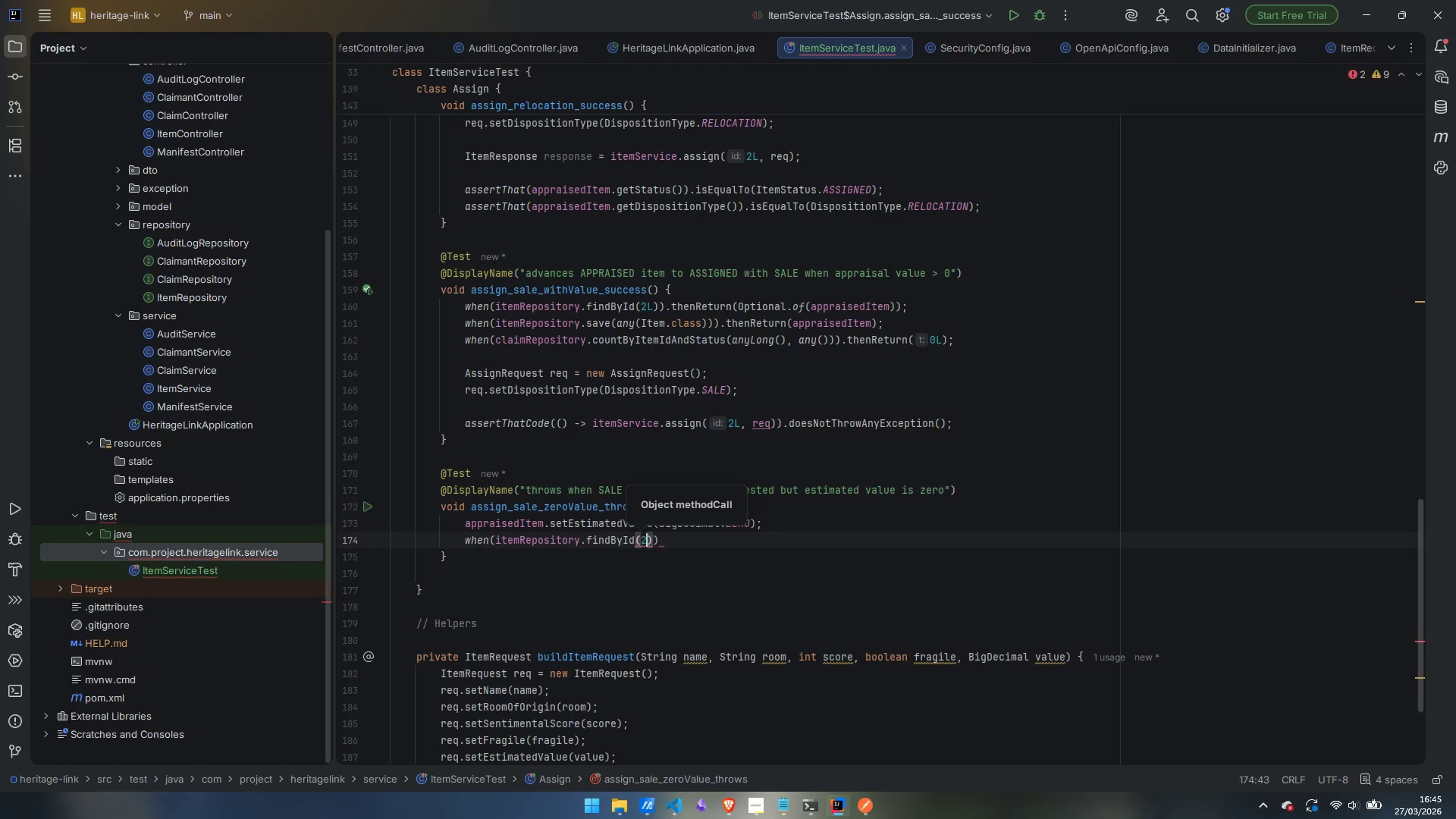 
key(Shift+ShiftLeft)
 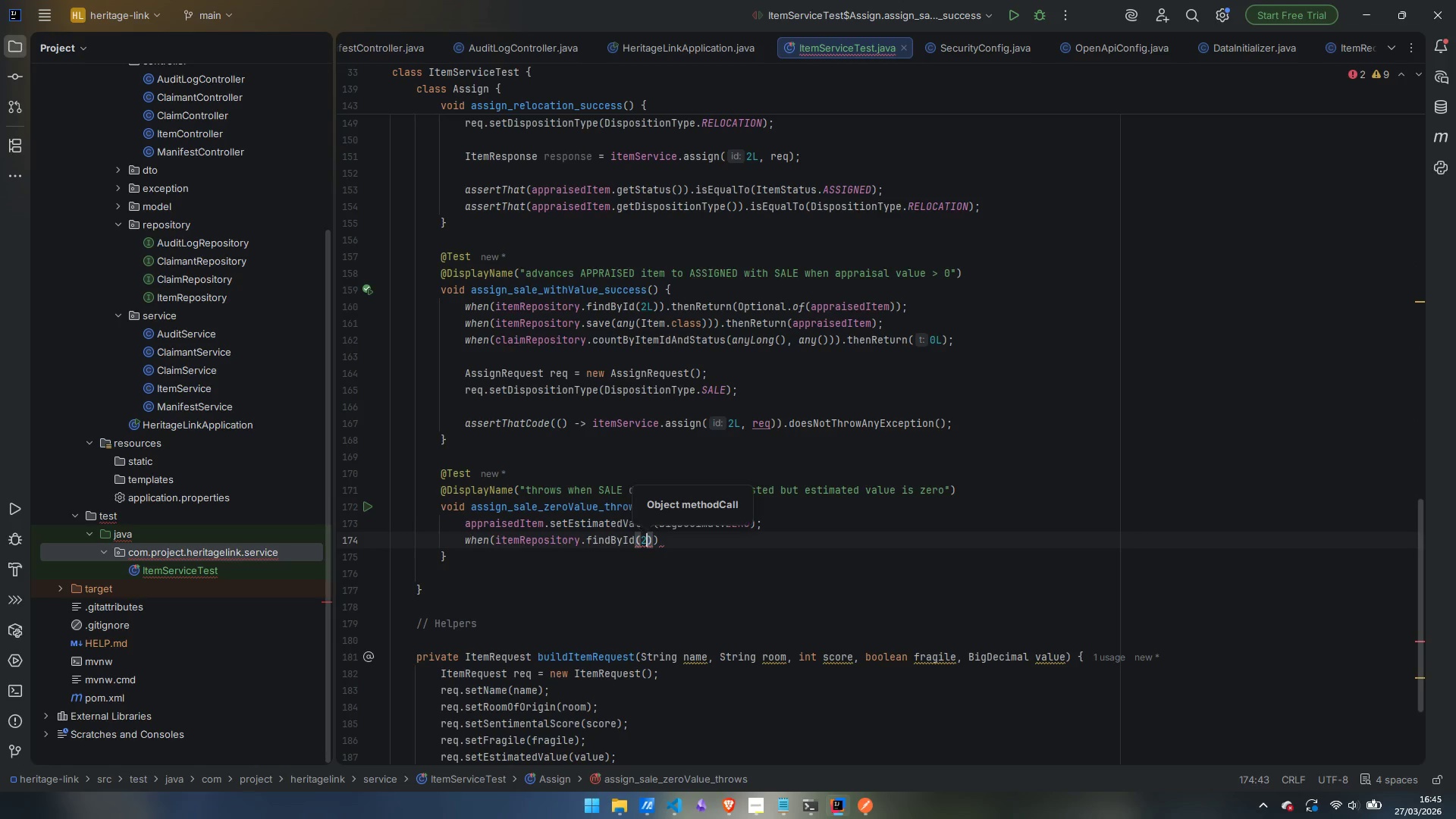 
key(Shift+L)
 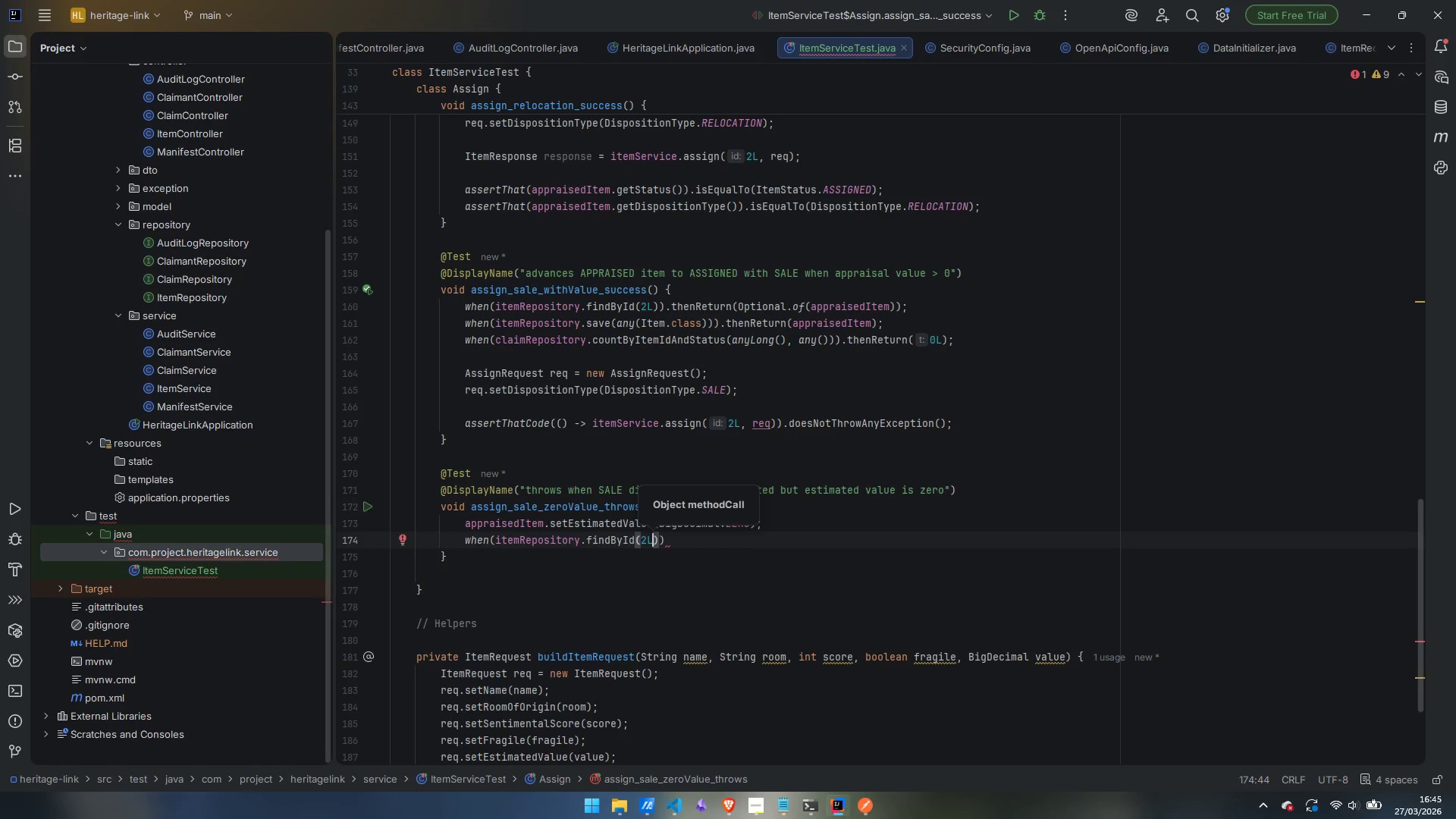 
key(ArrowRight)
 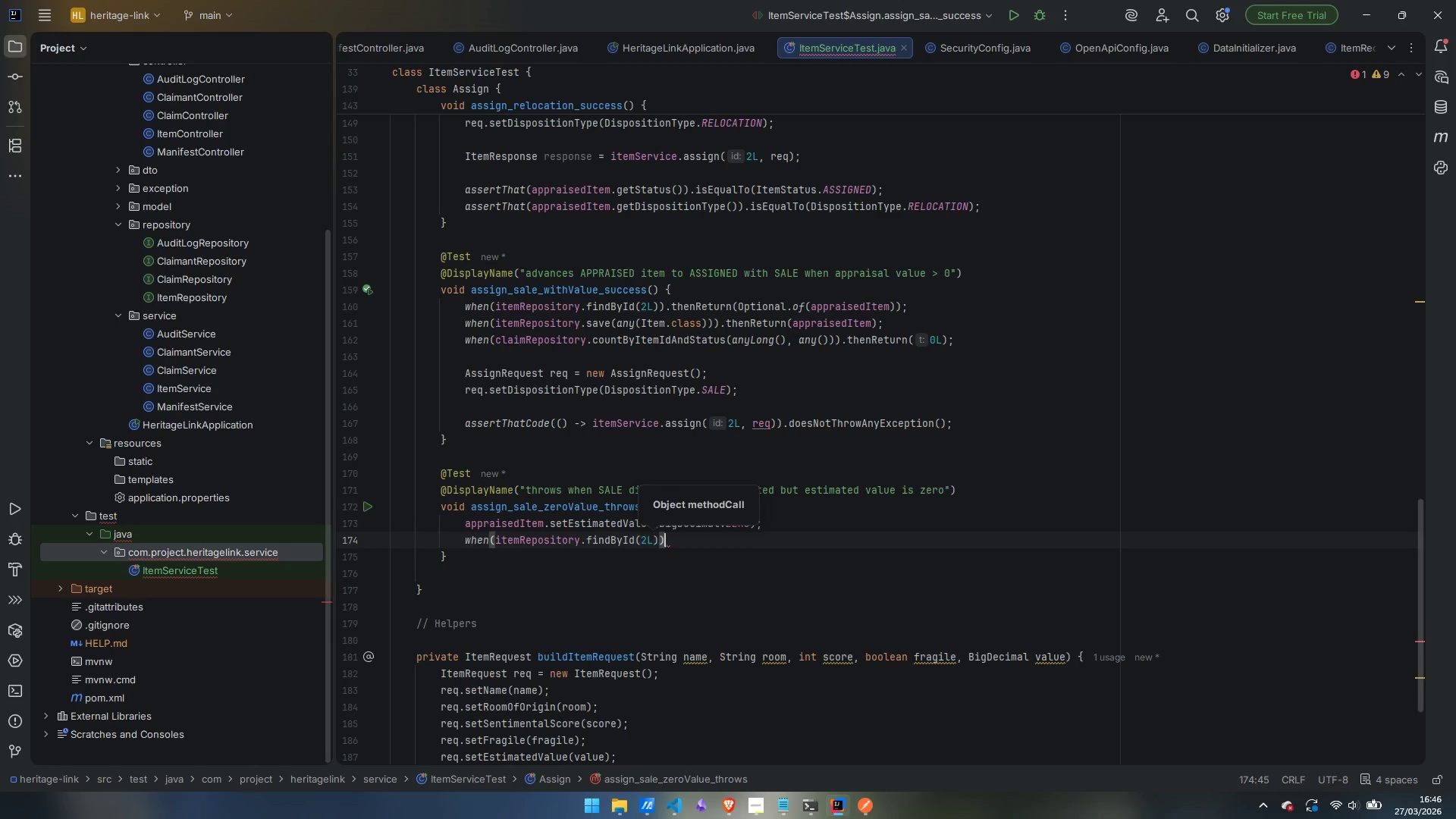 
key(ArrowRight)
 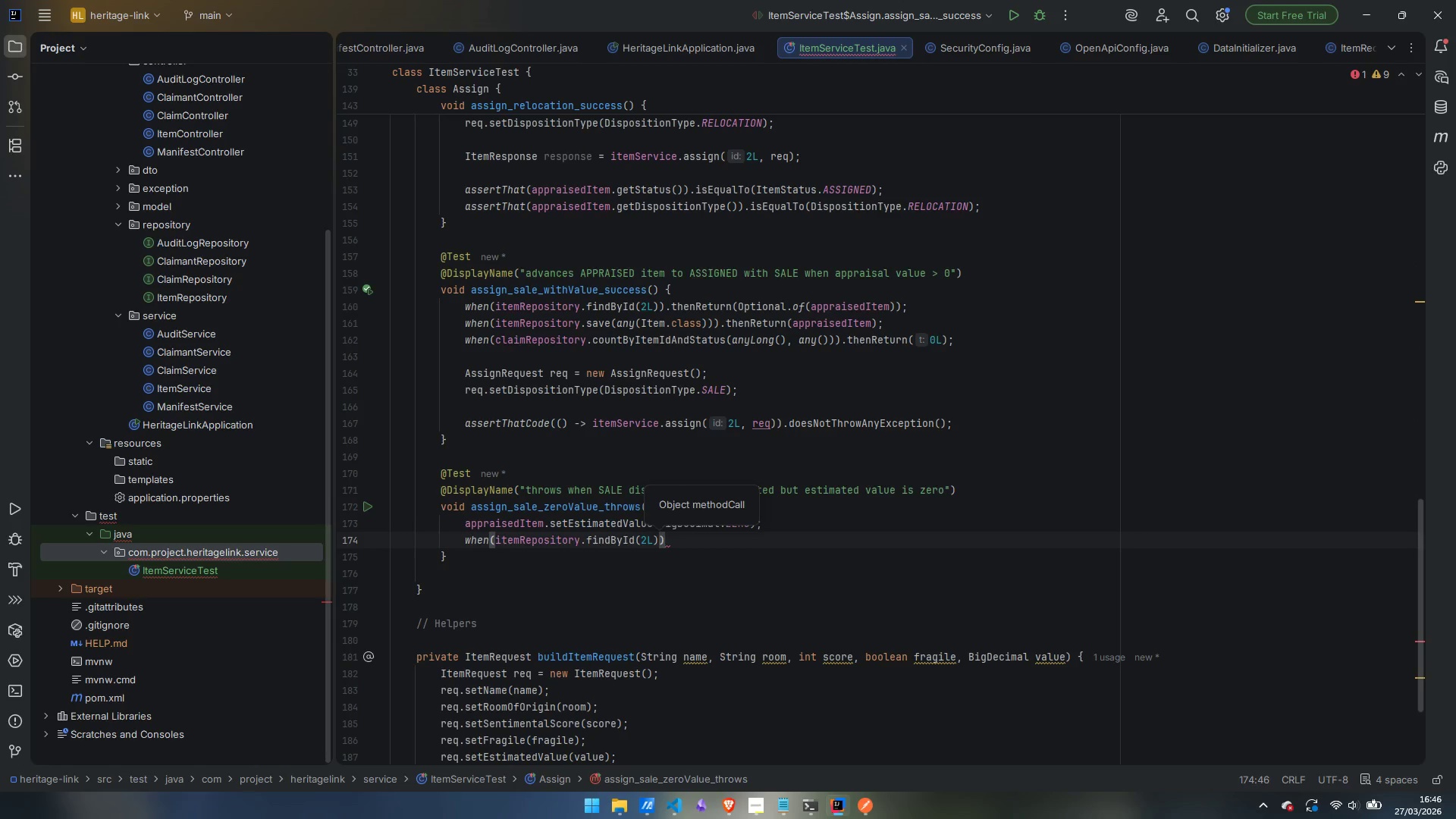 
type(.the)
 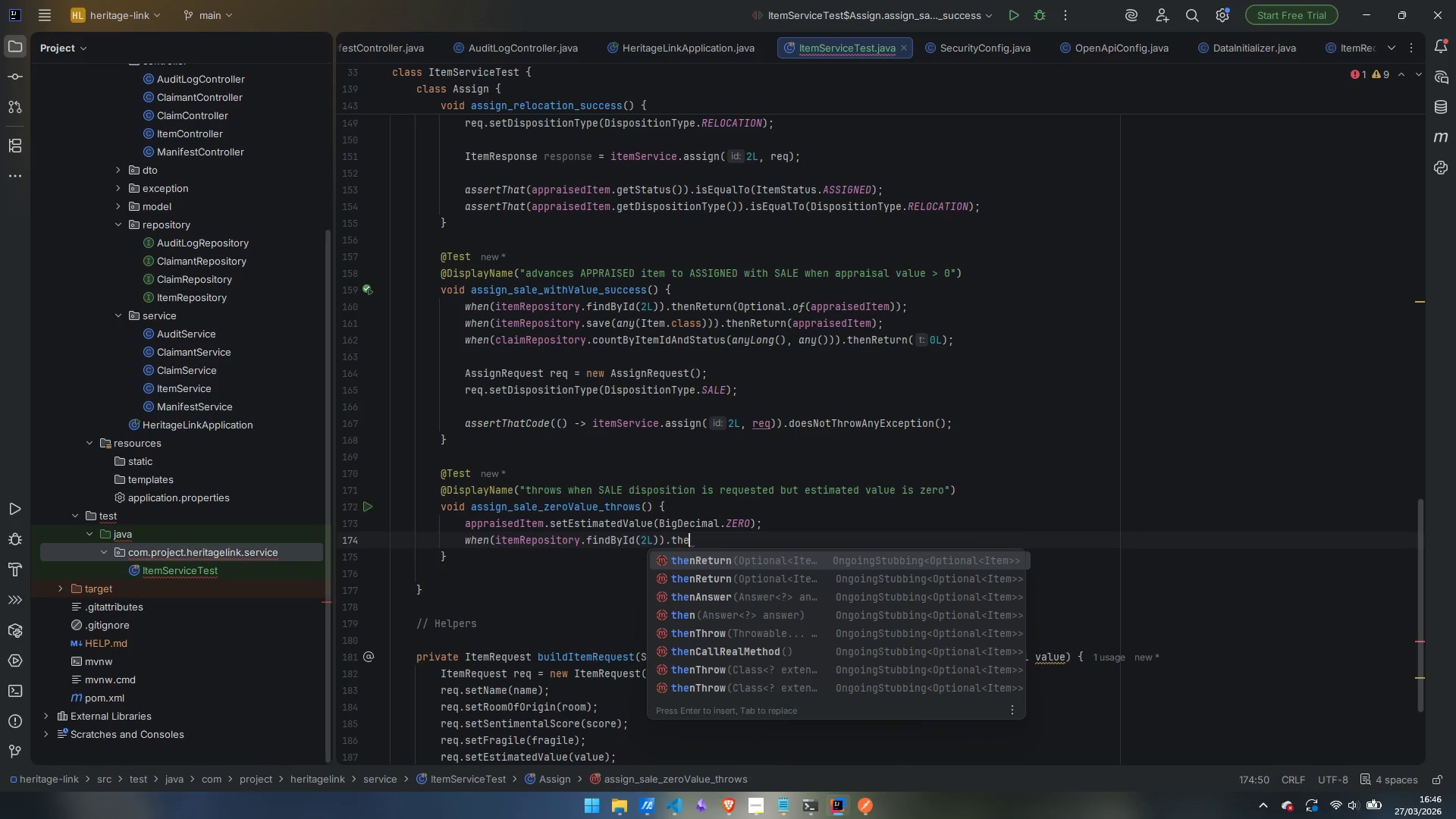 
key(Enter)
 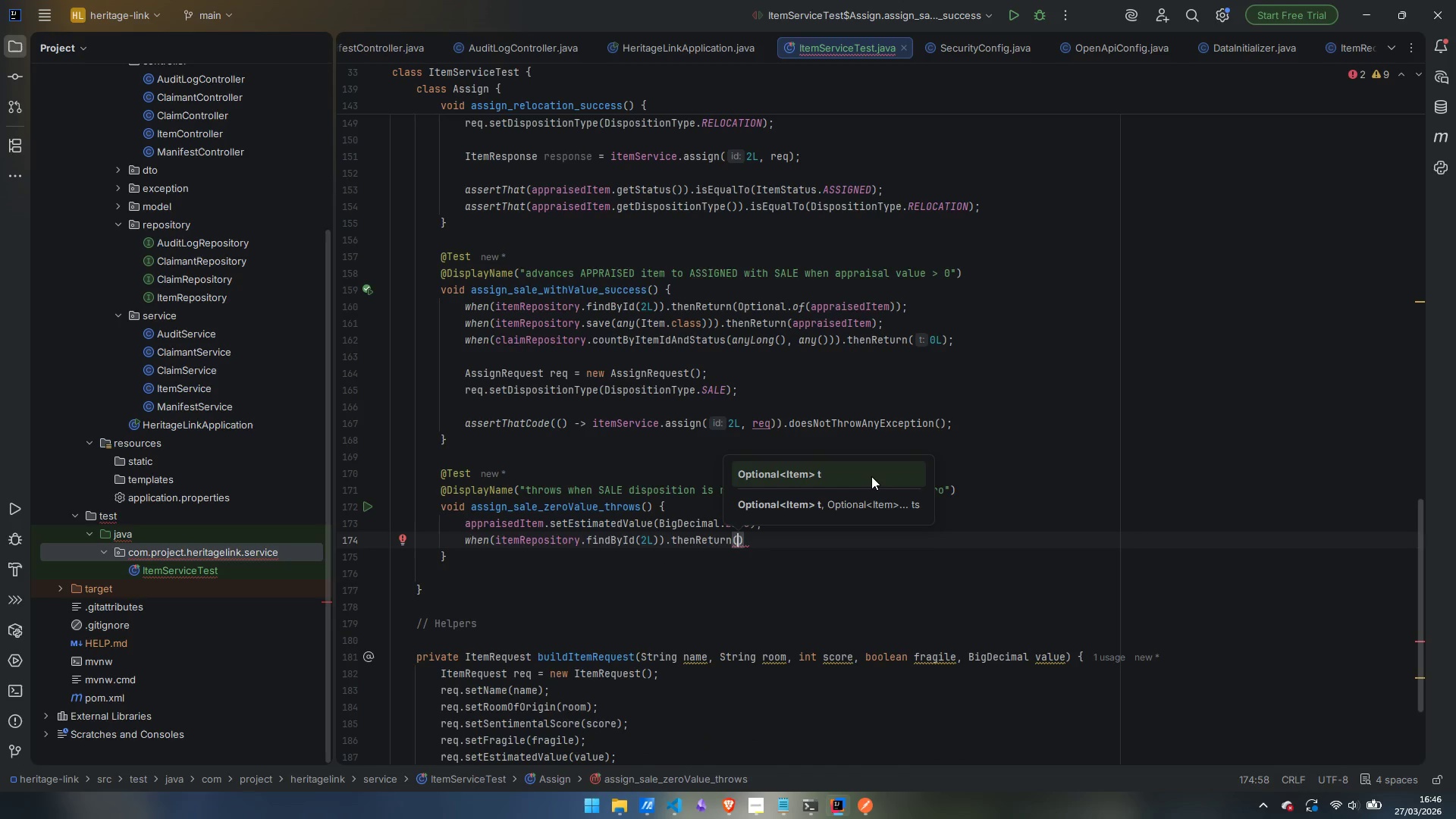 
hold_key(key=ShiftLeft, duration=1.51)
 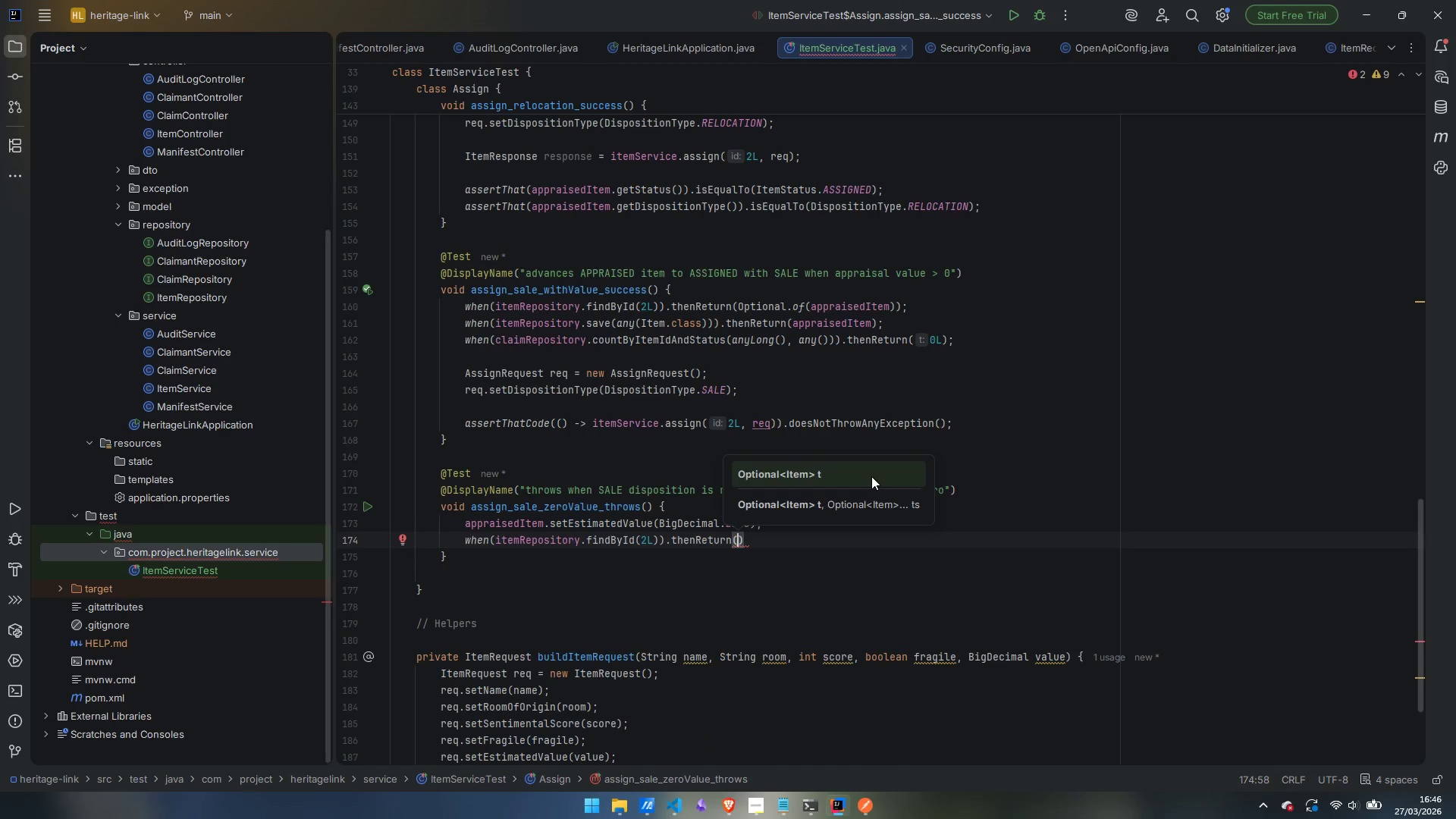 
type(Op)
 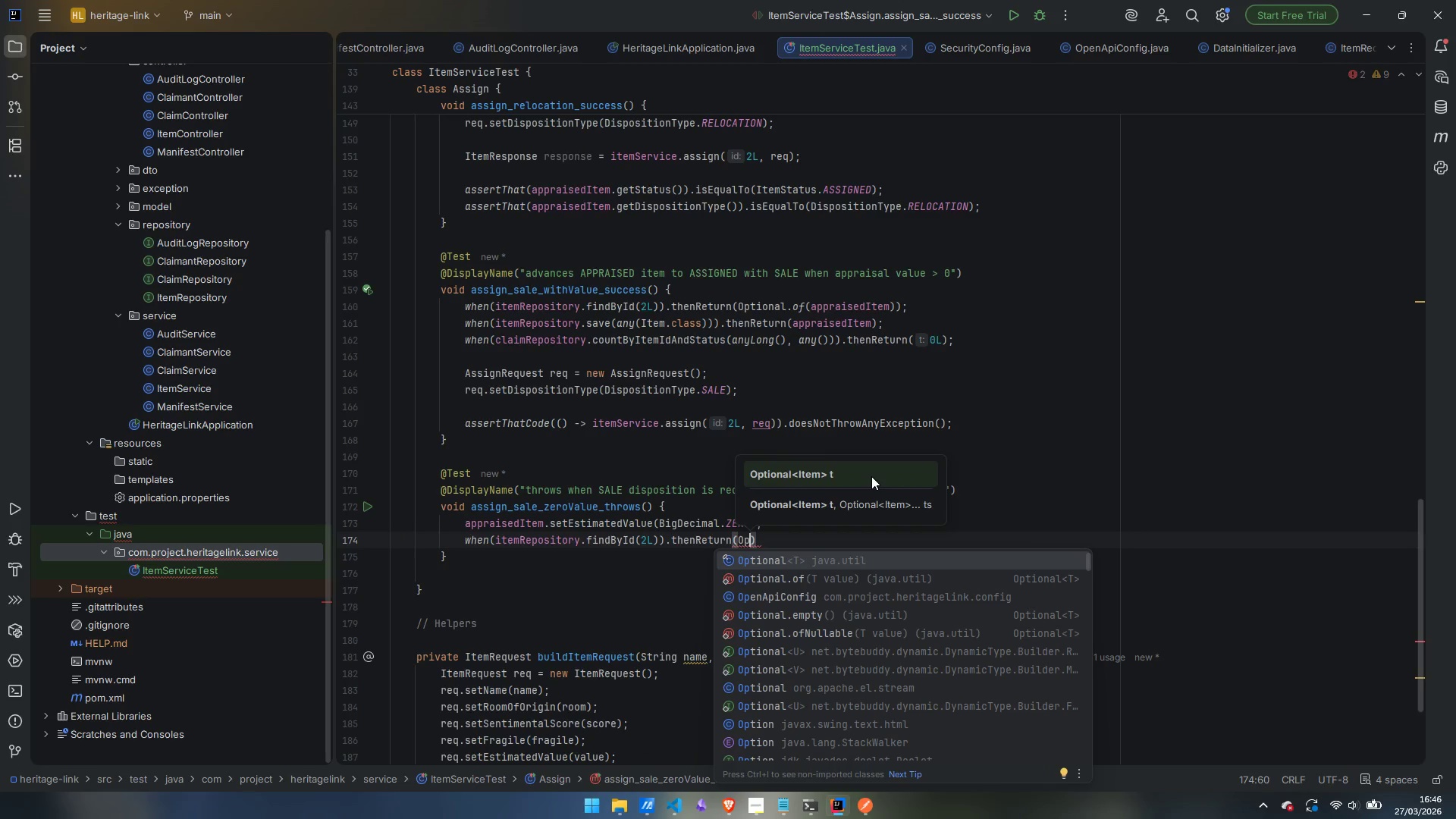 
key(ArrowDown)
 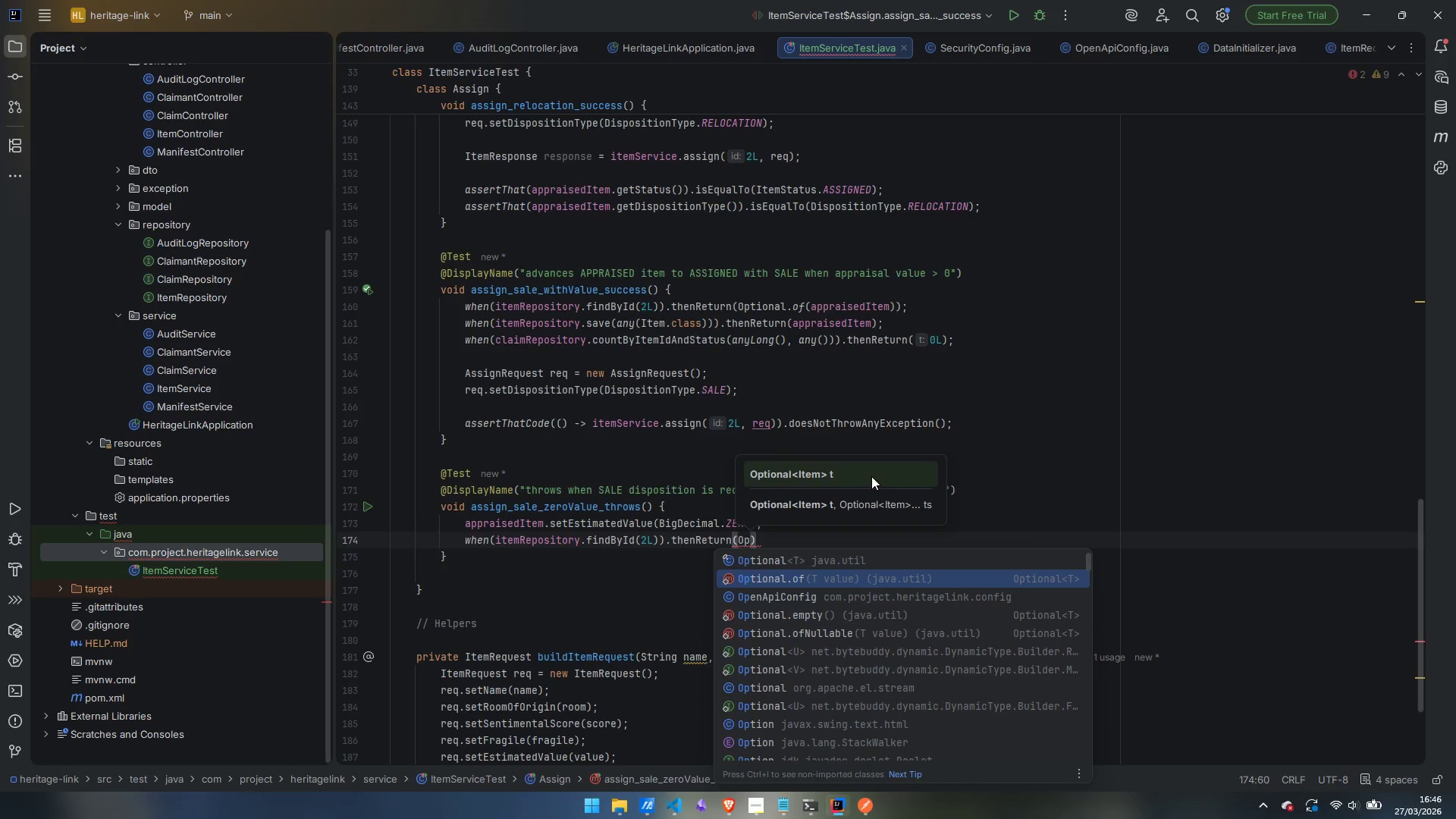 
key(Enter)
 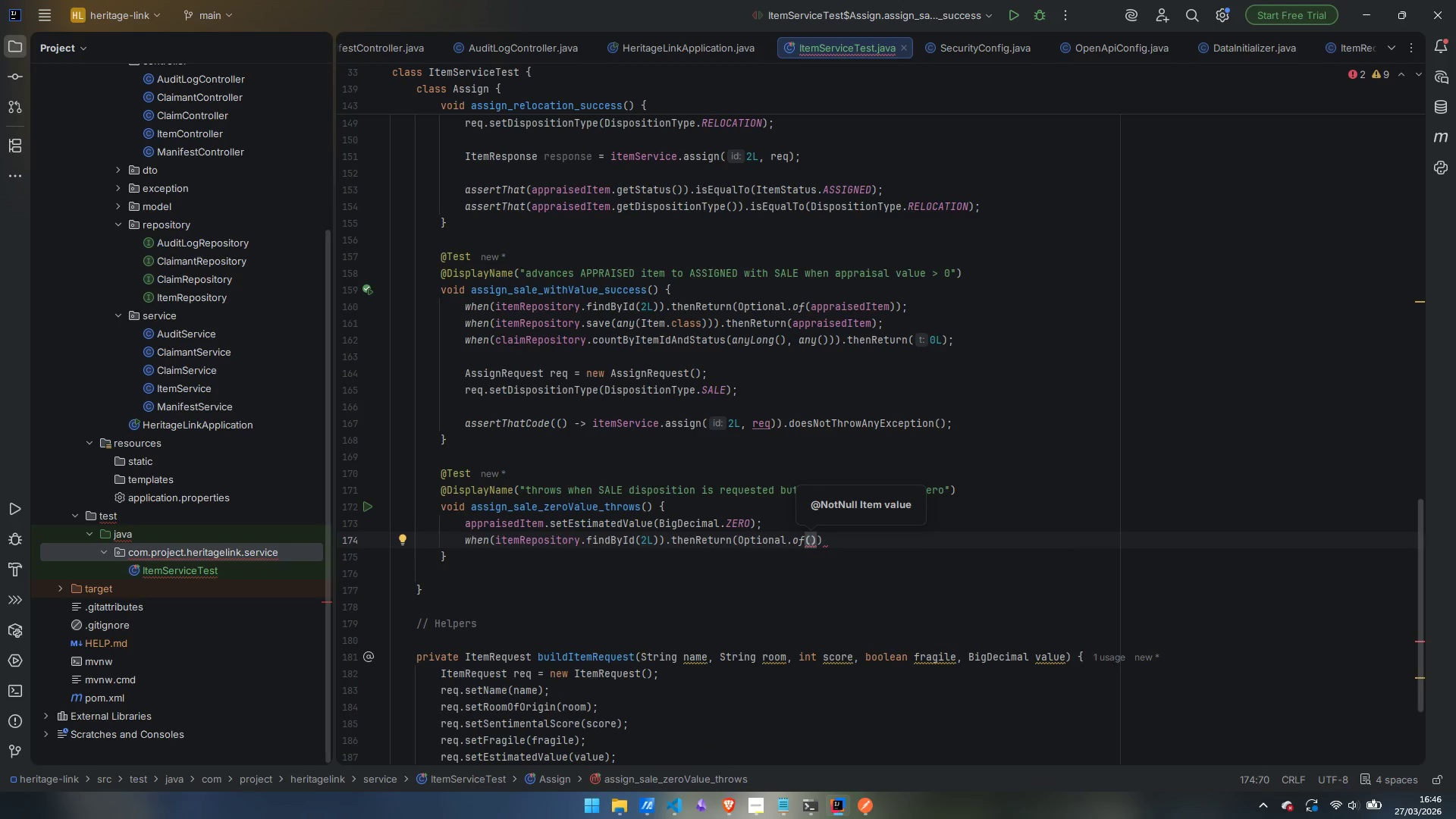 
key(A)
 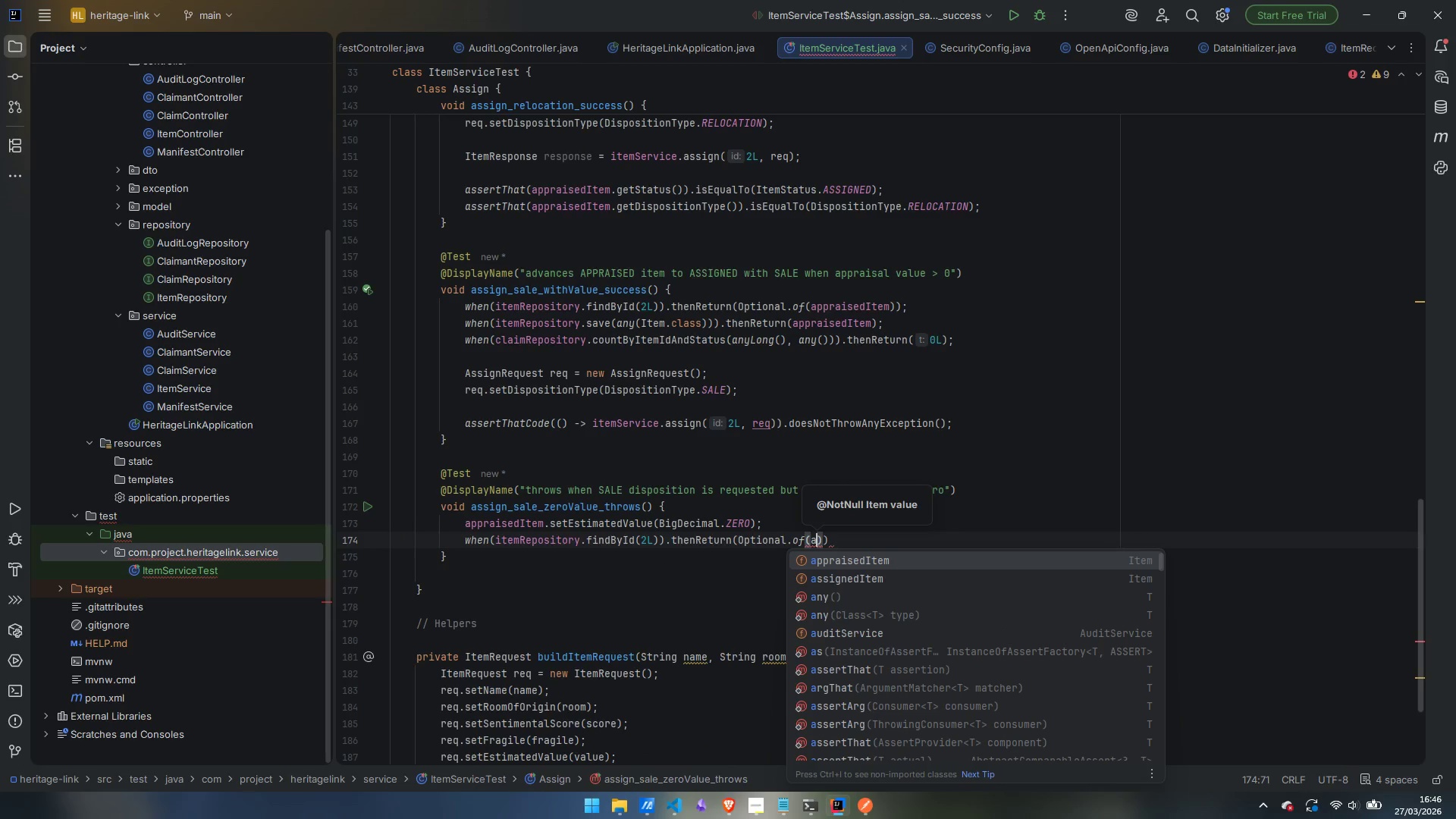 
key(Enter)
 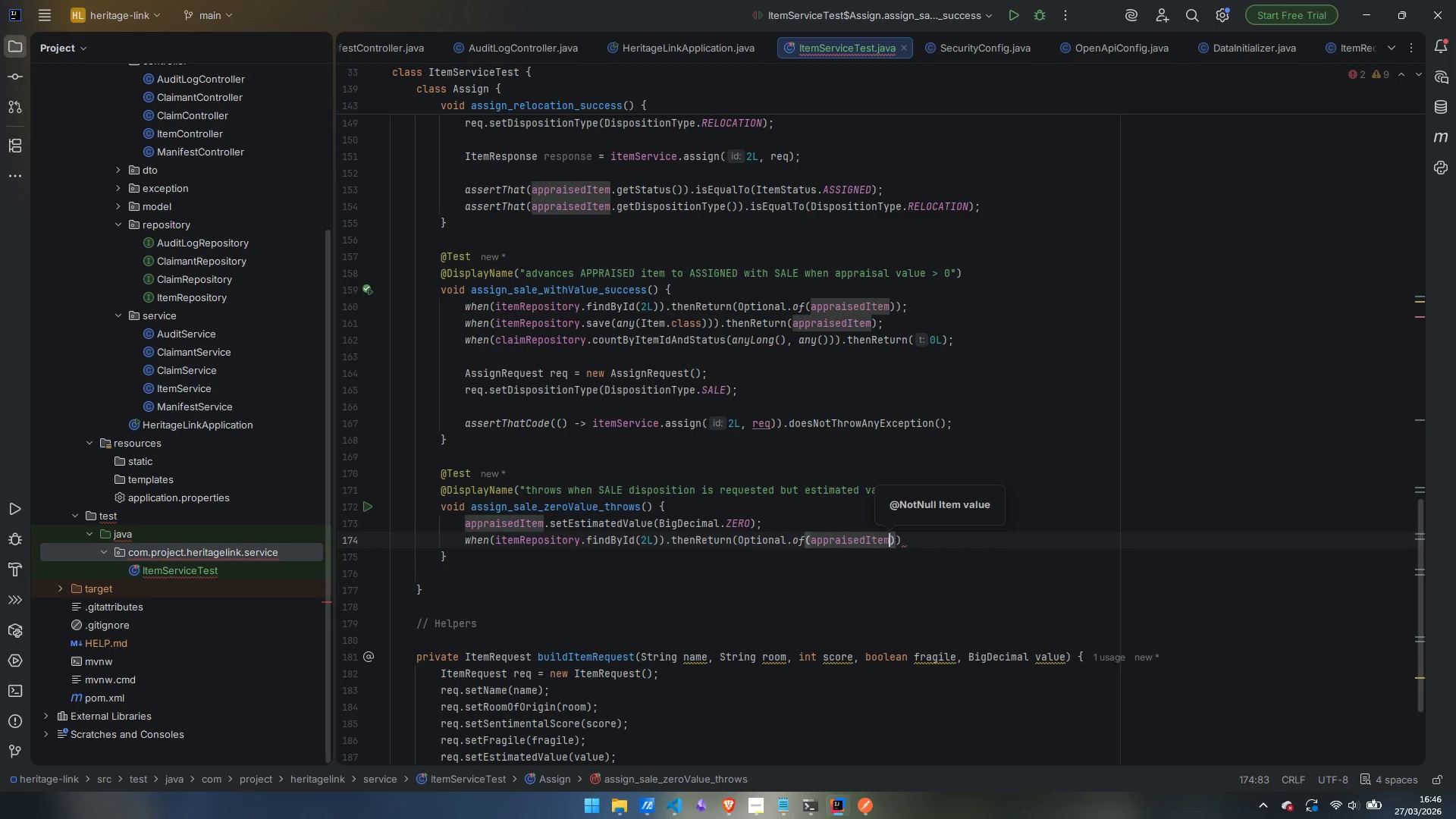 
key(ArrowRight)
 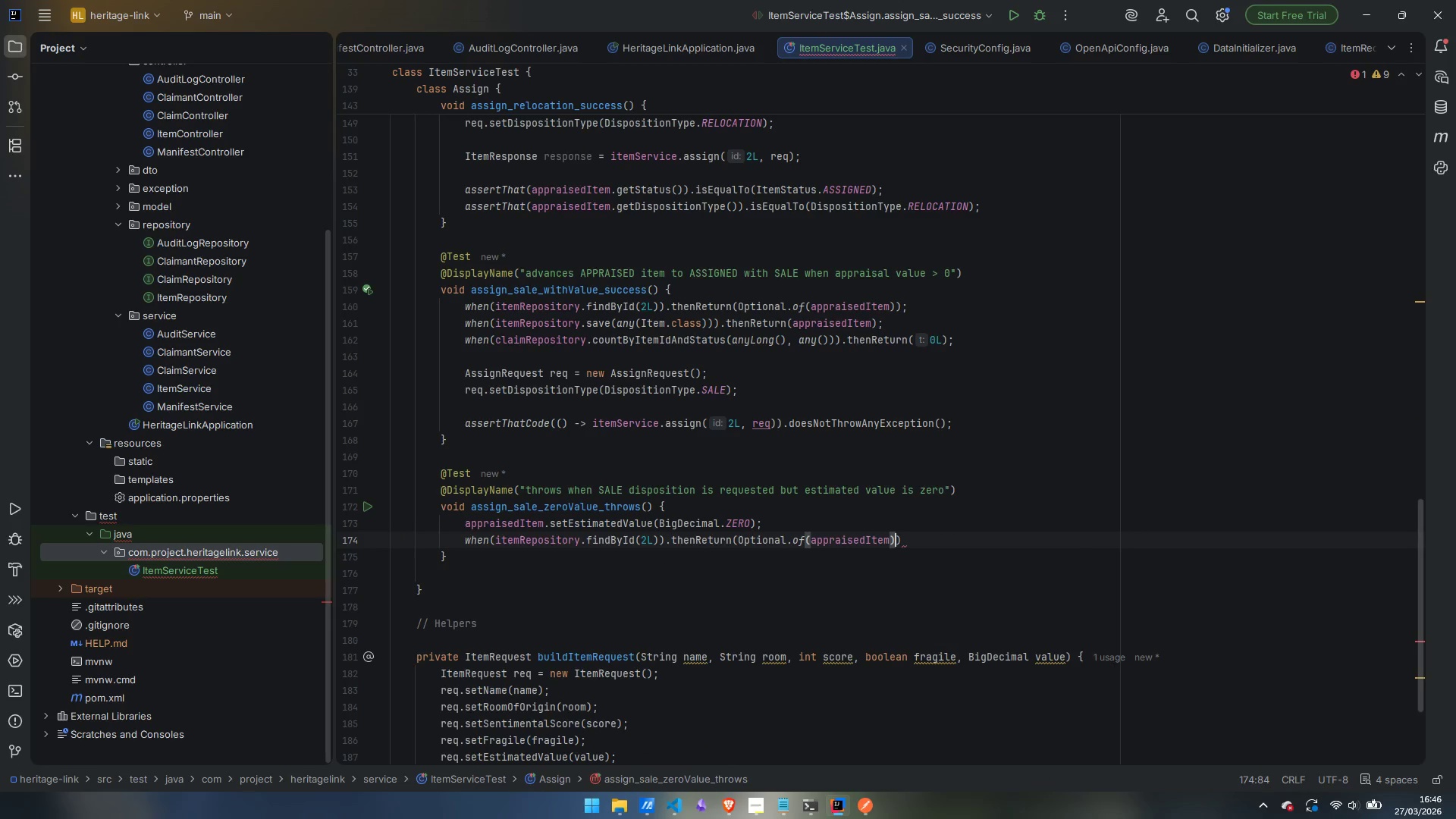 
key(ArrowRight)
 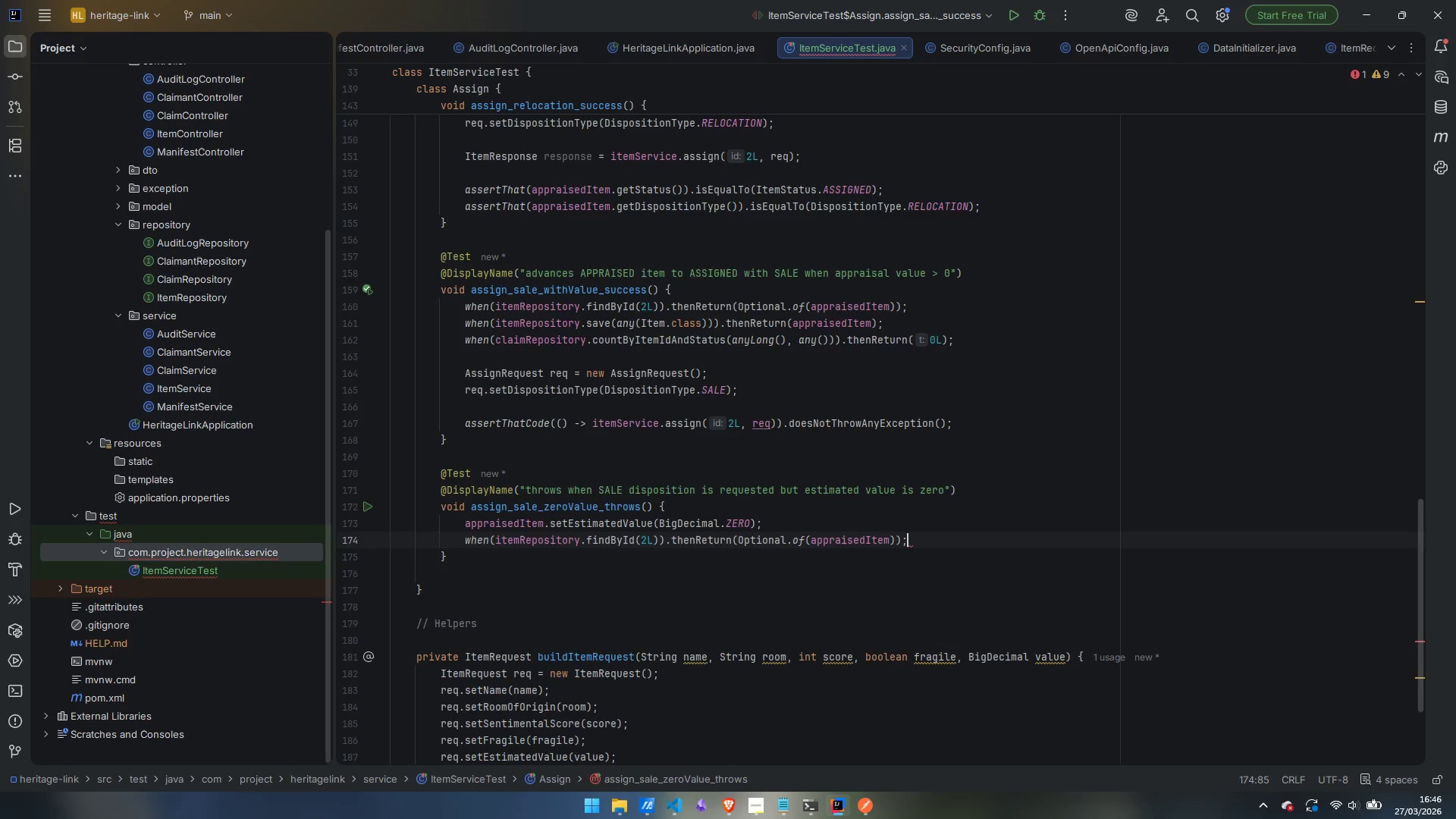 
key(Semicolon)
 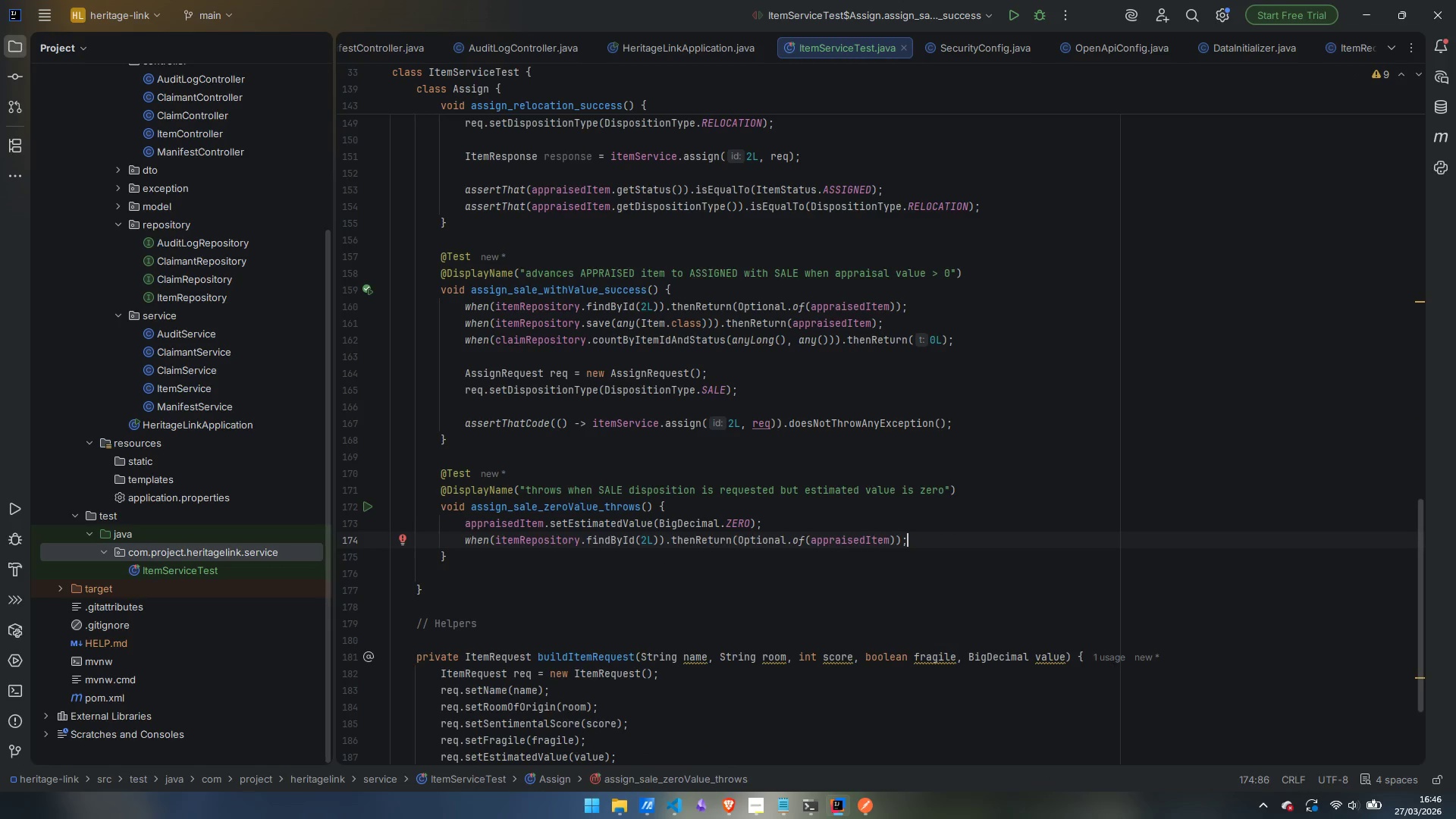 
key(Enter)
 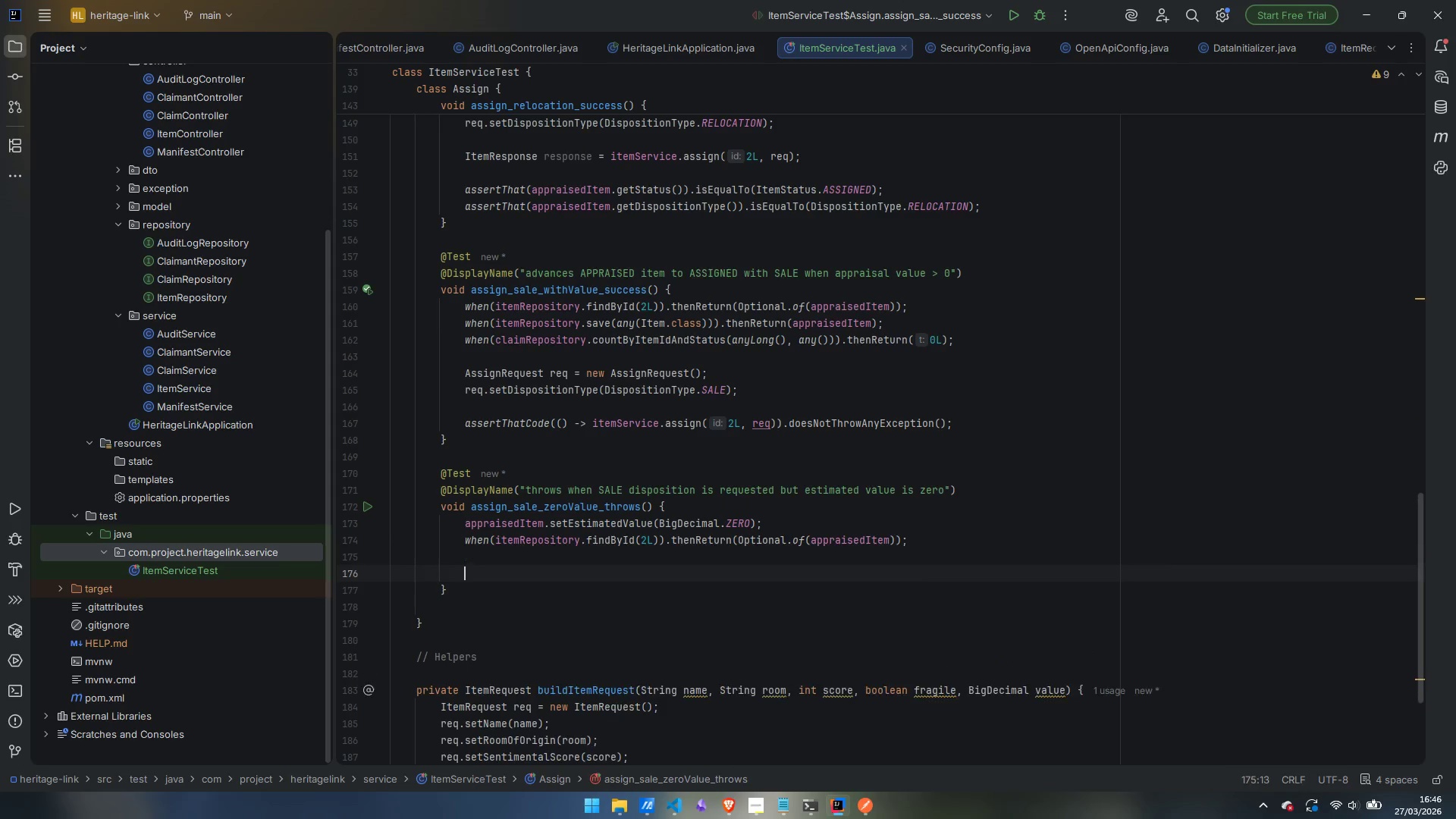 
key(Enter)
 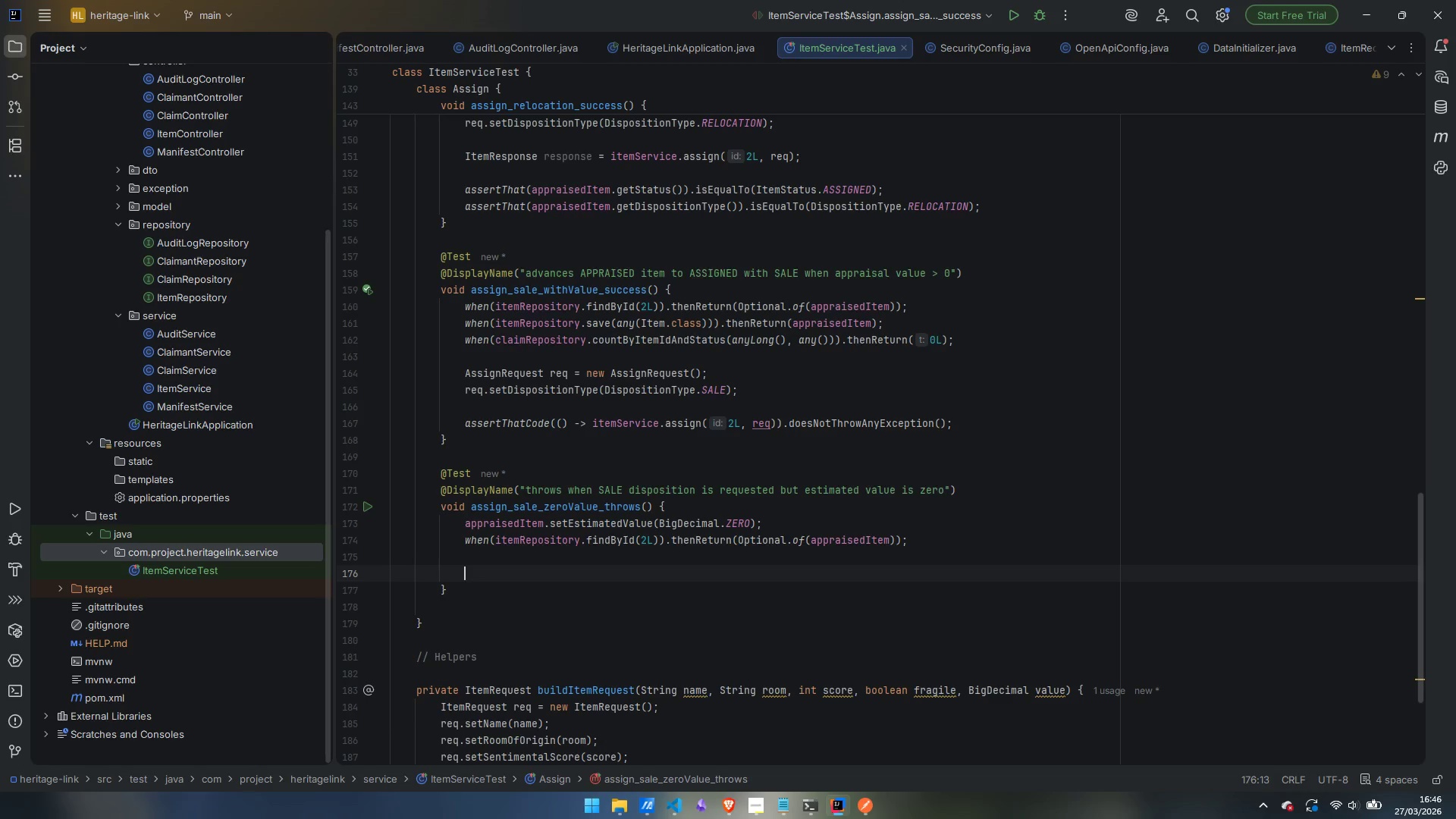 
type(Assign)
 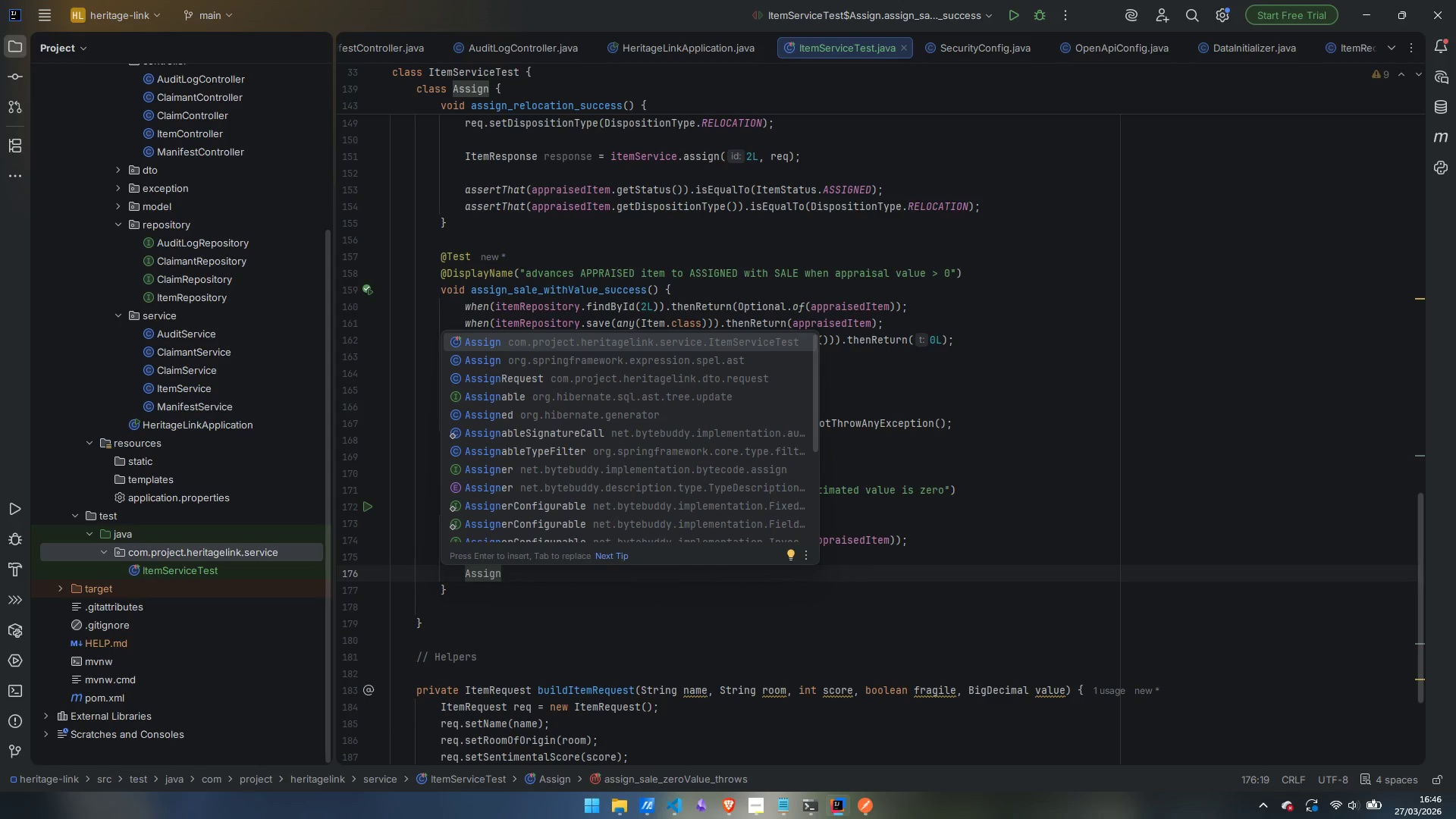 
key(ArrowDown)
 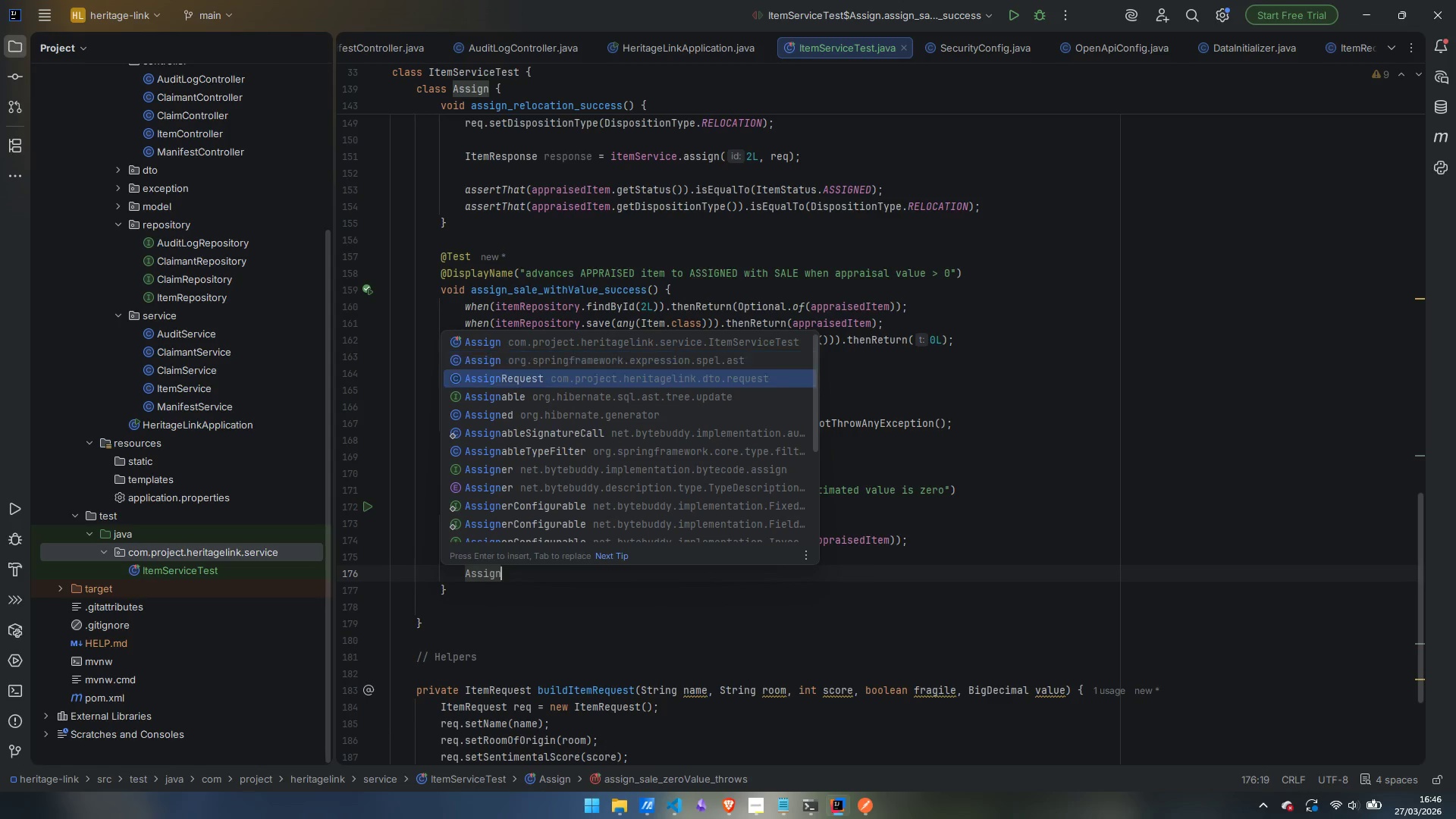 
key(ArrowDown)
 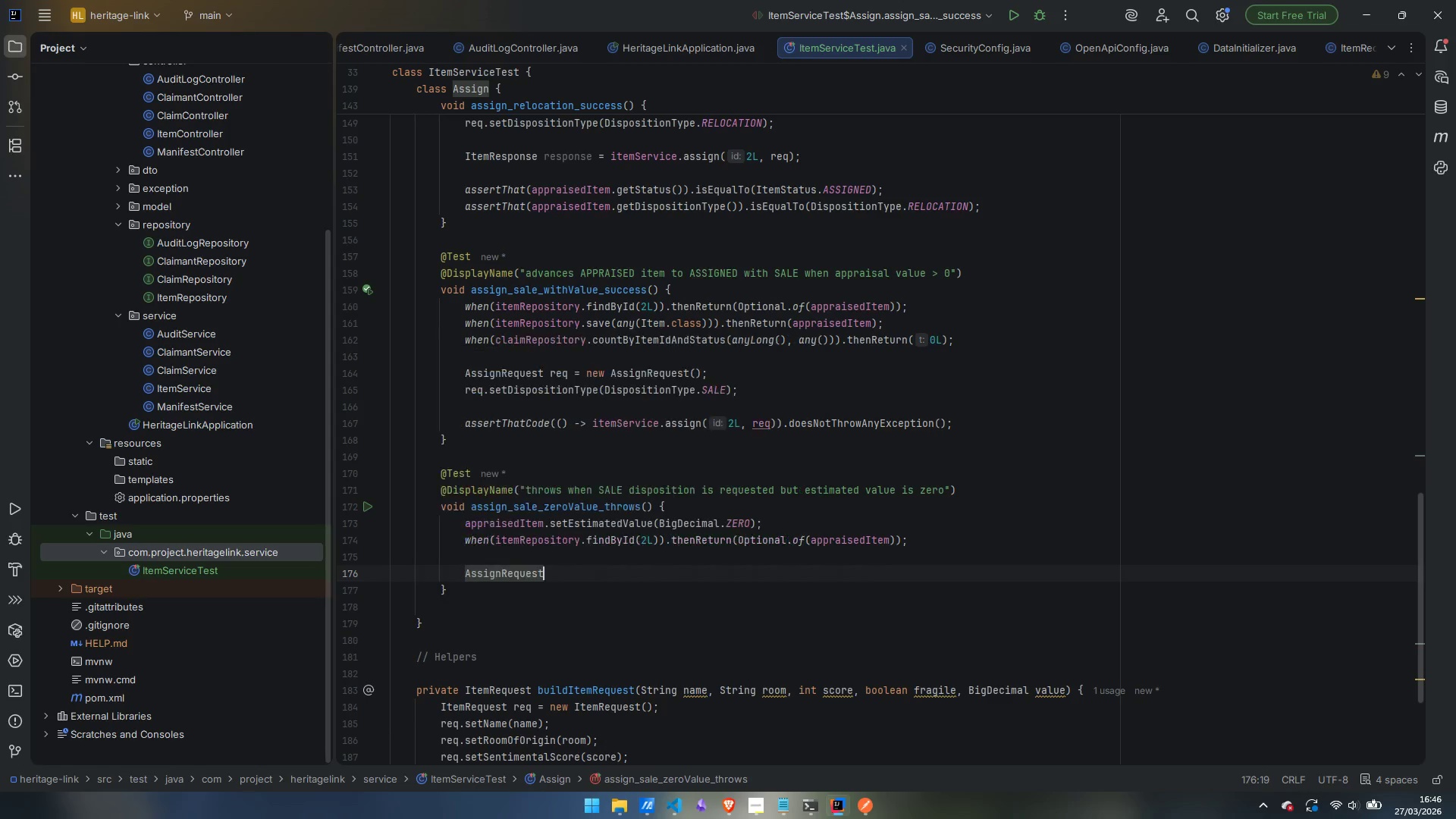 
key(Enter)
 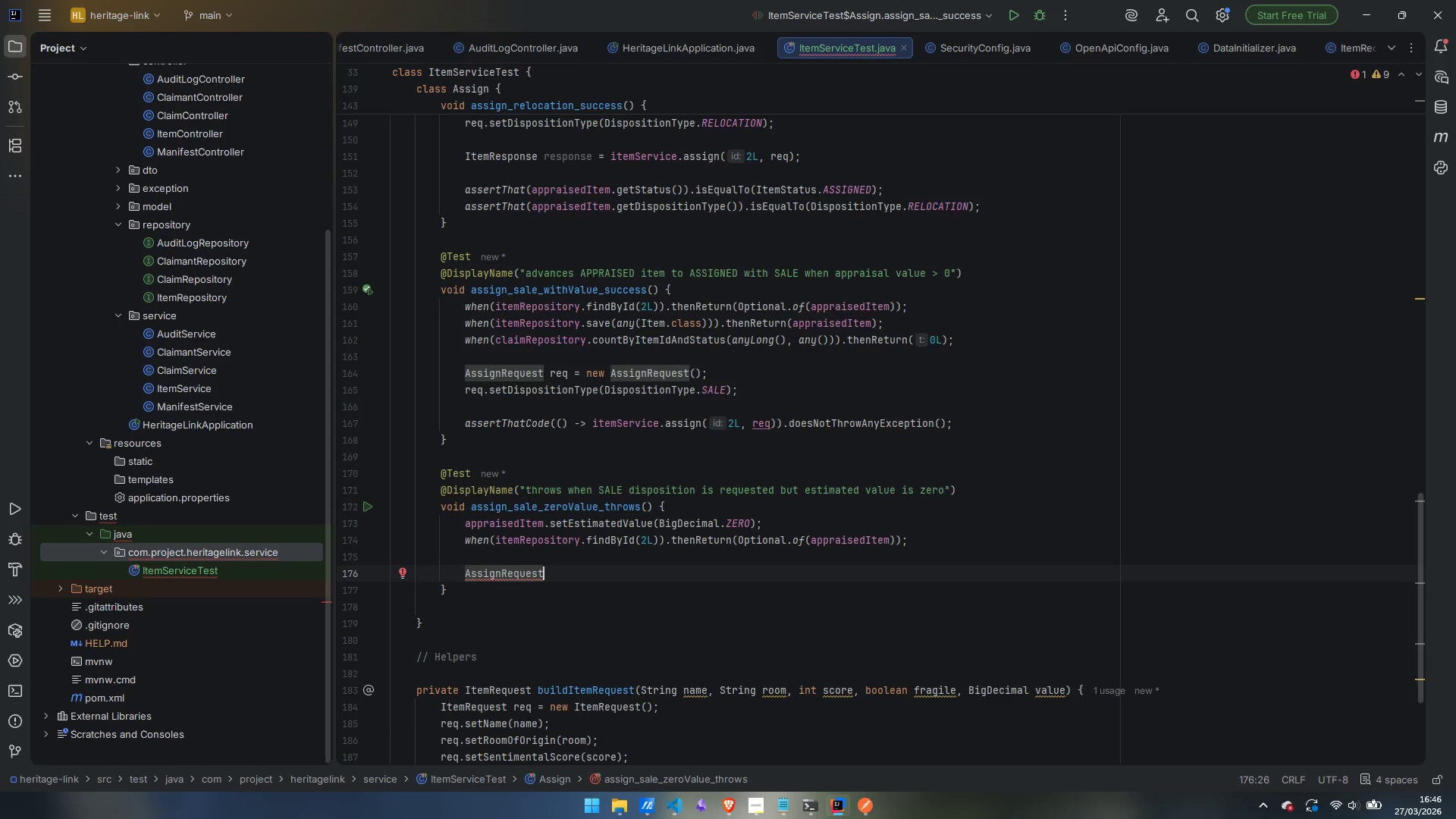 
type( req = new Asssign)
key(Backspace)
key(Backspace)
key(Backspace)
key(Backspace)
 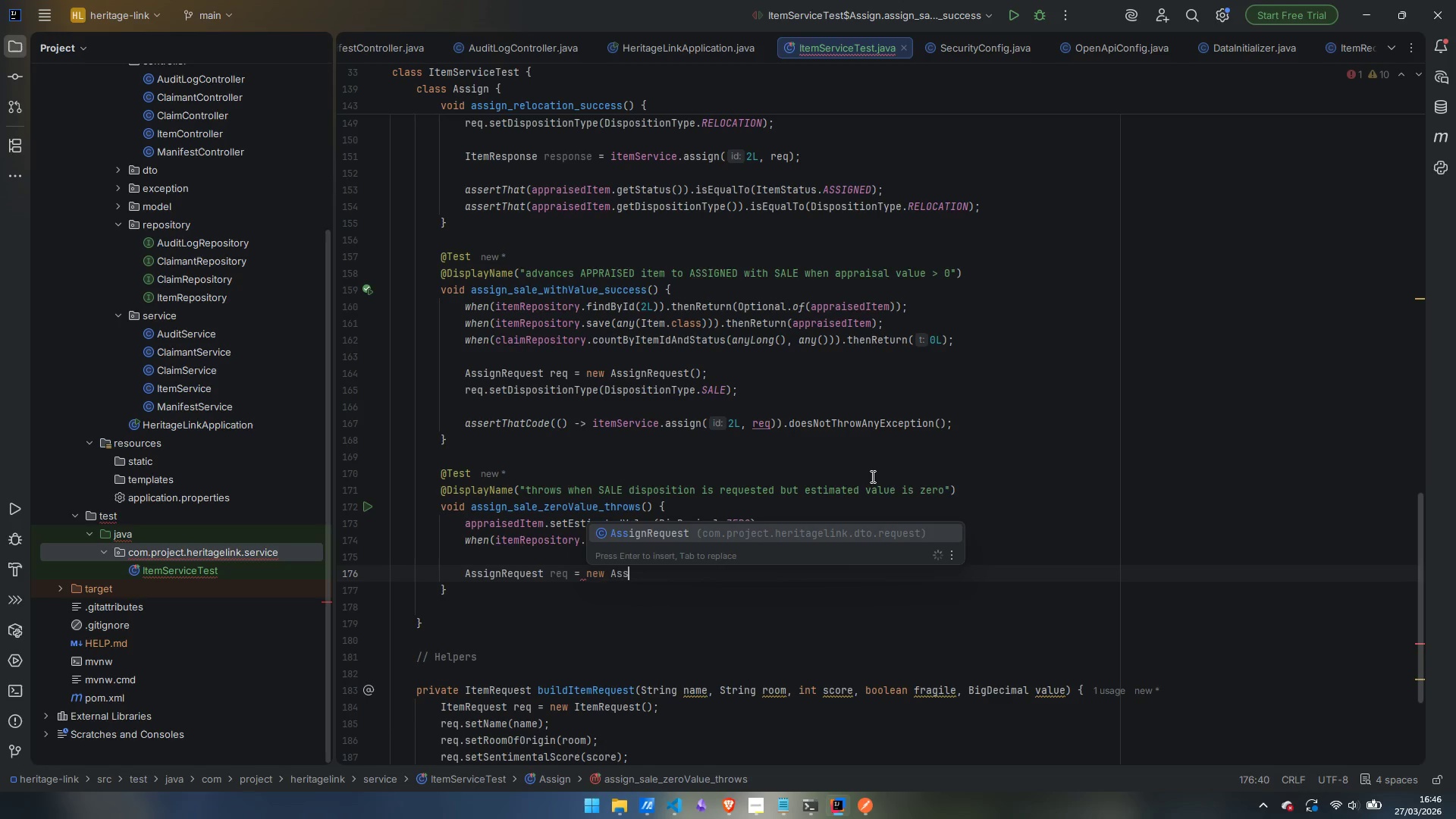 
key(Enter)
 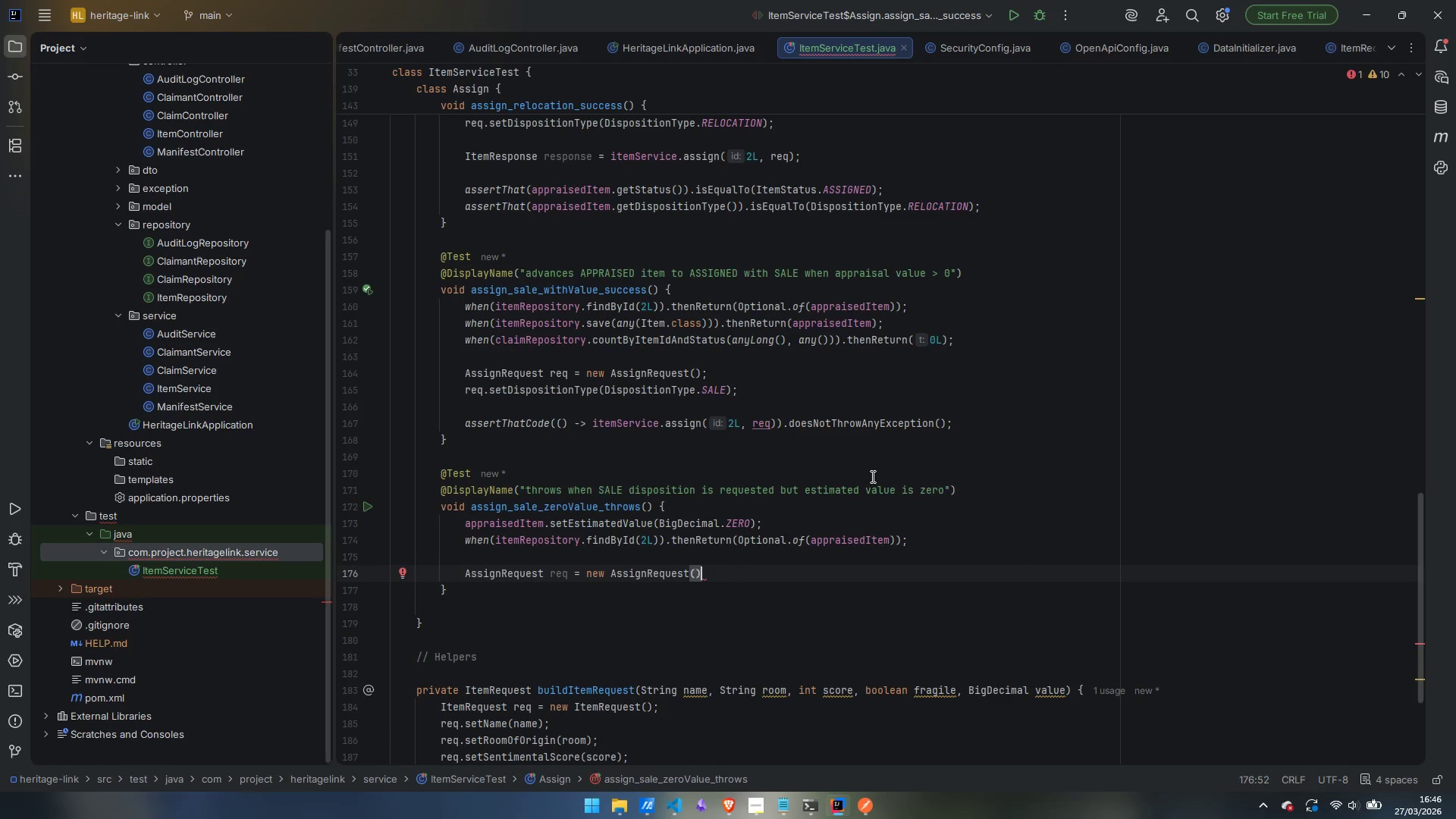 
key(Semicolon)
 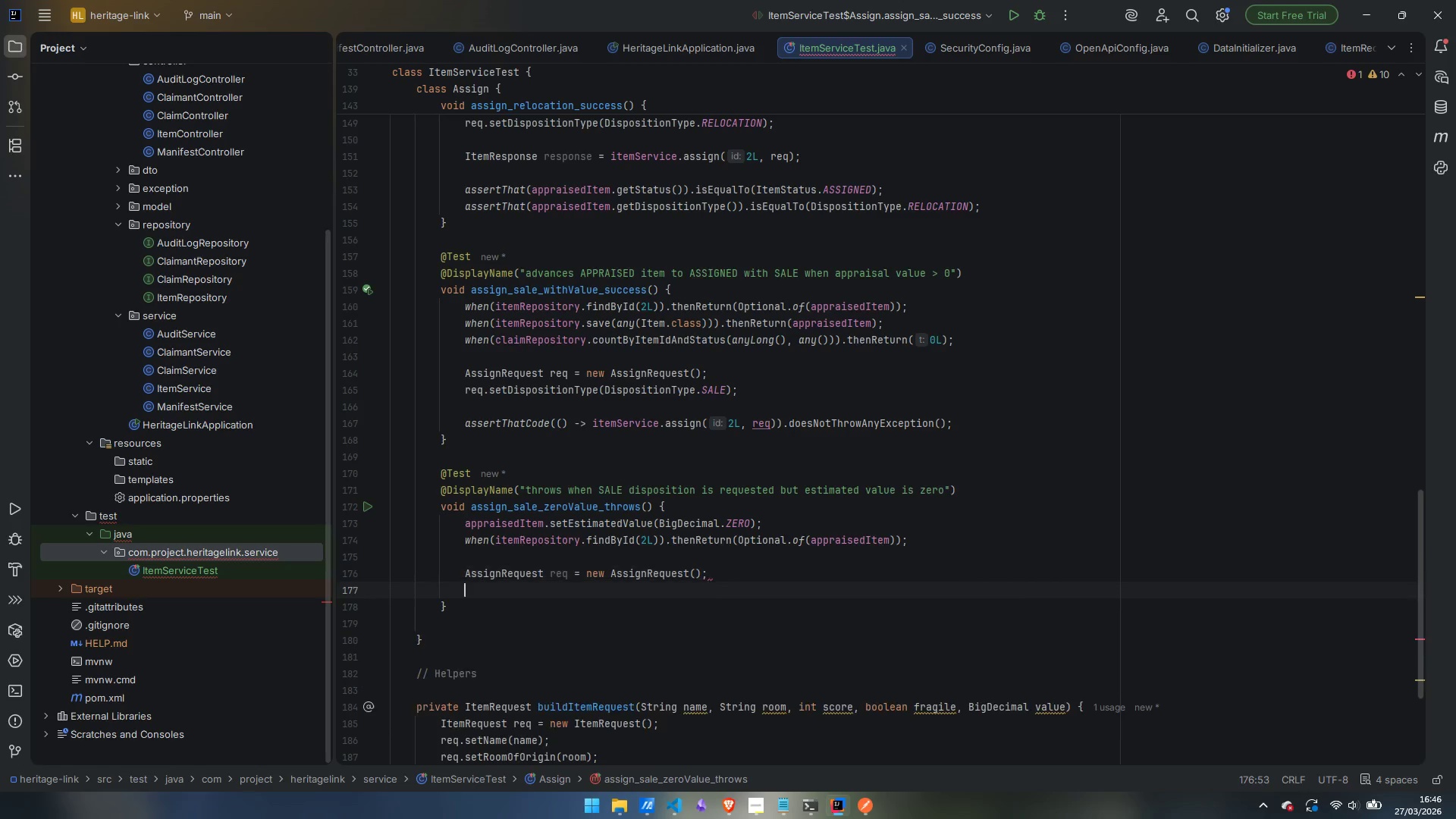 
key(Enter)
 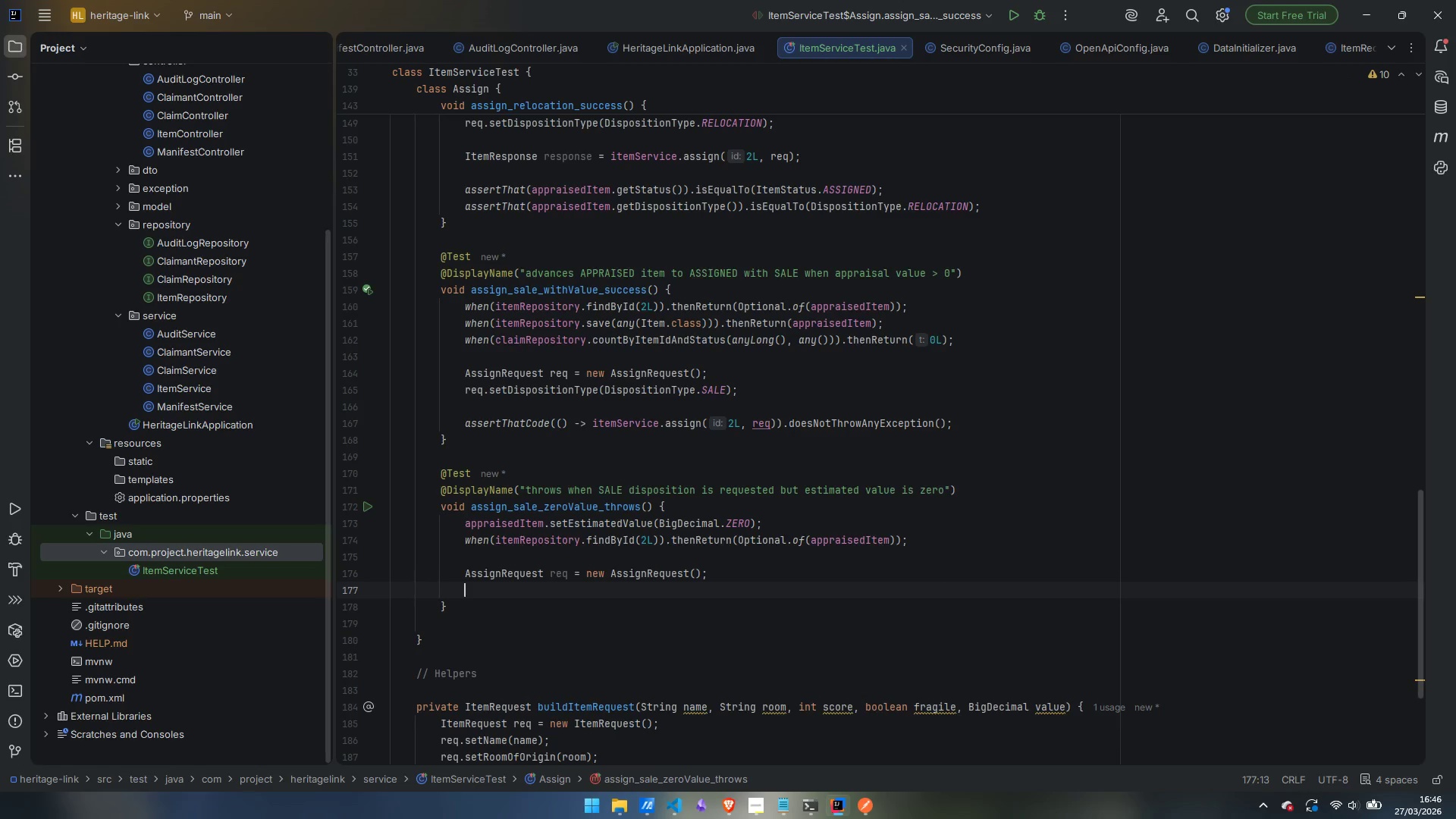 
type(req.setDis)
 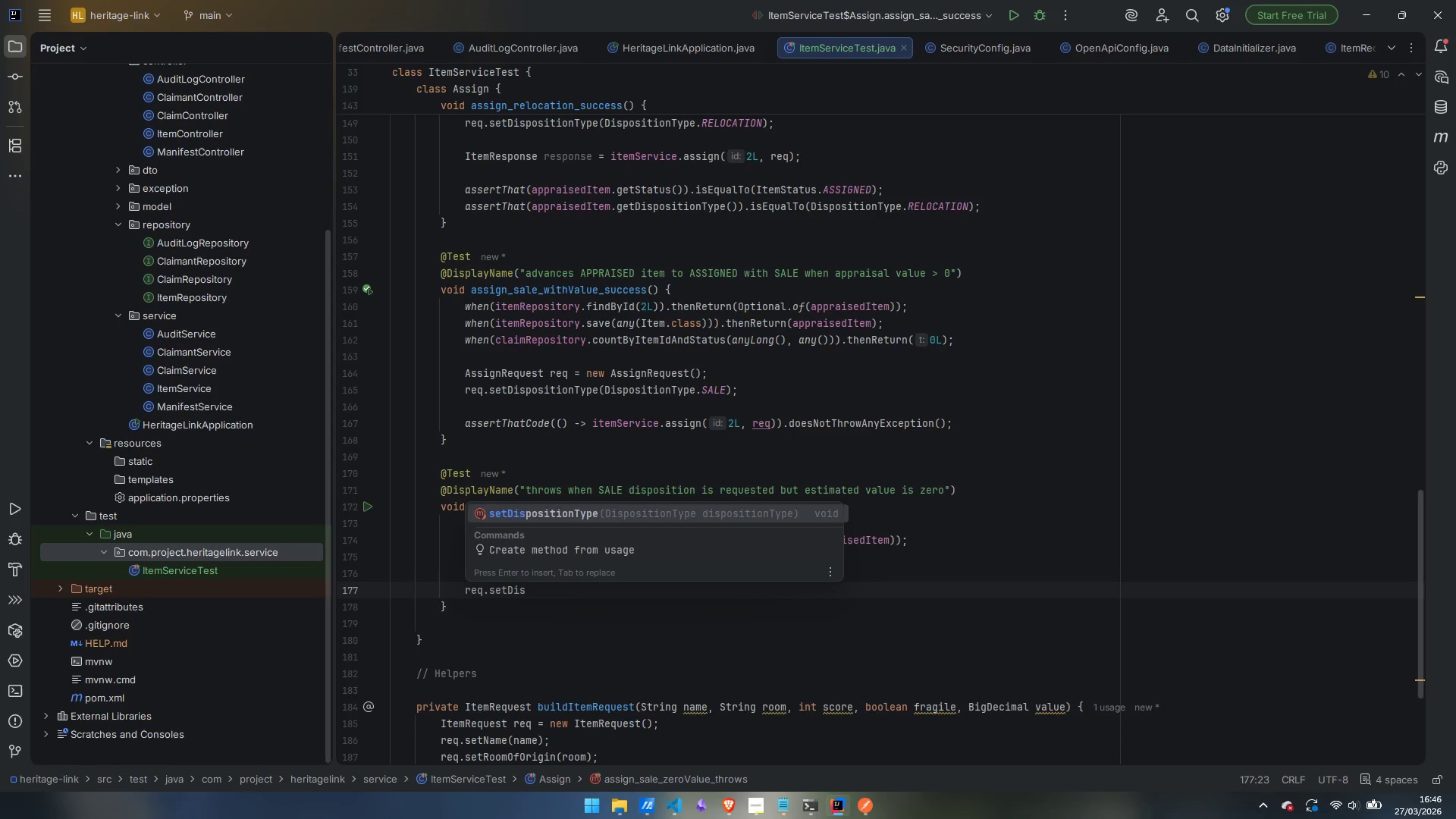 
key(Enter)
 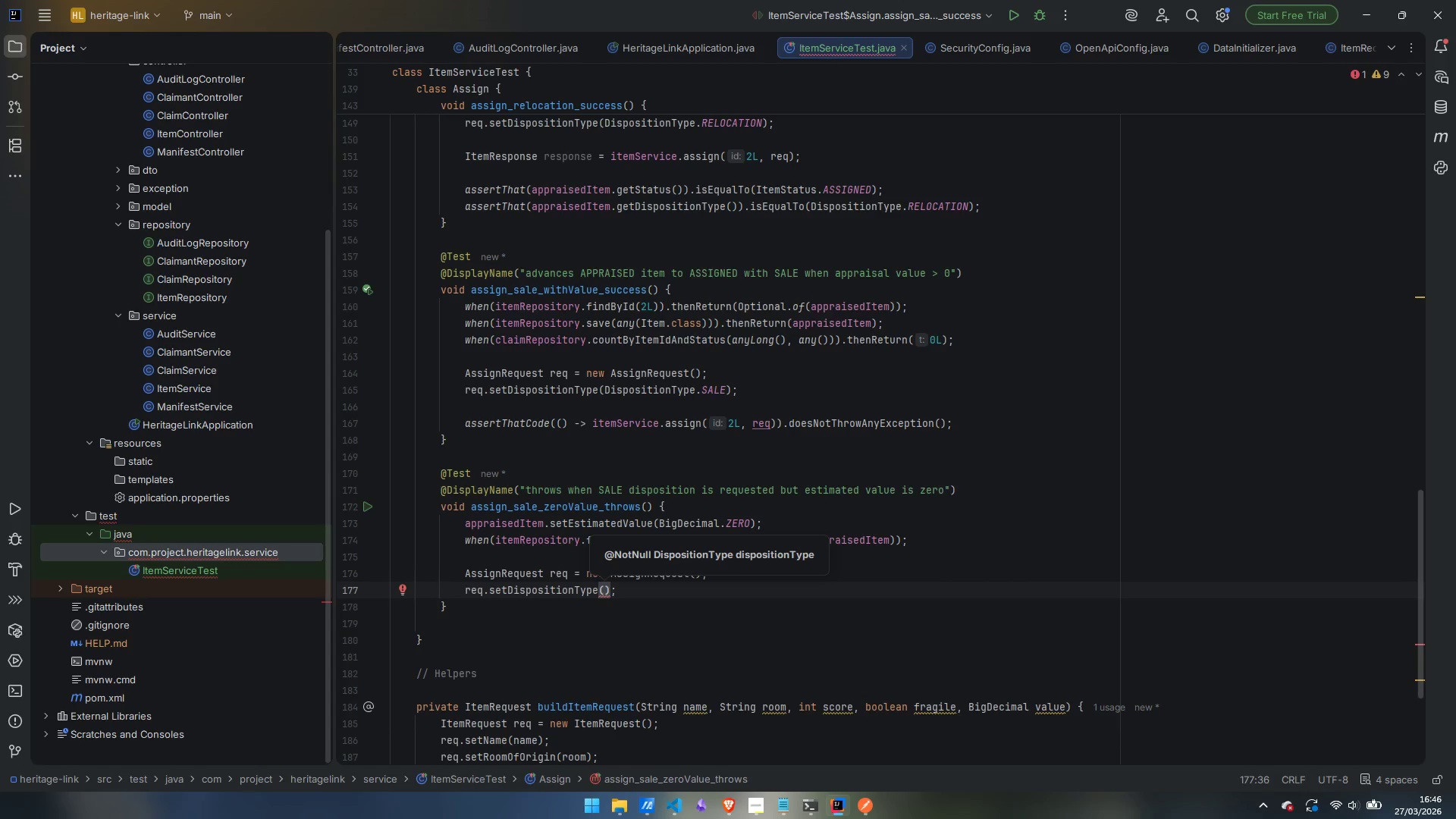 
type(SA)
 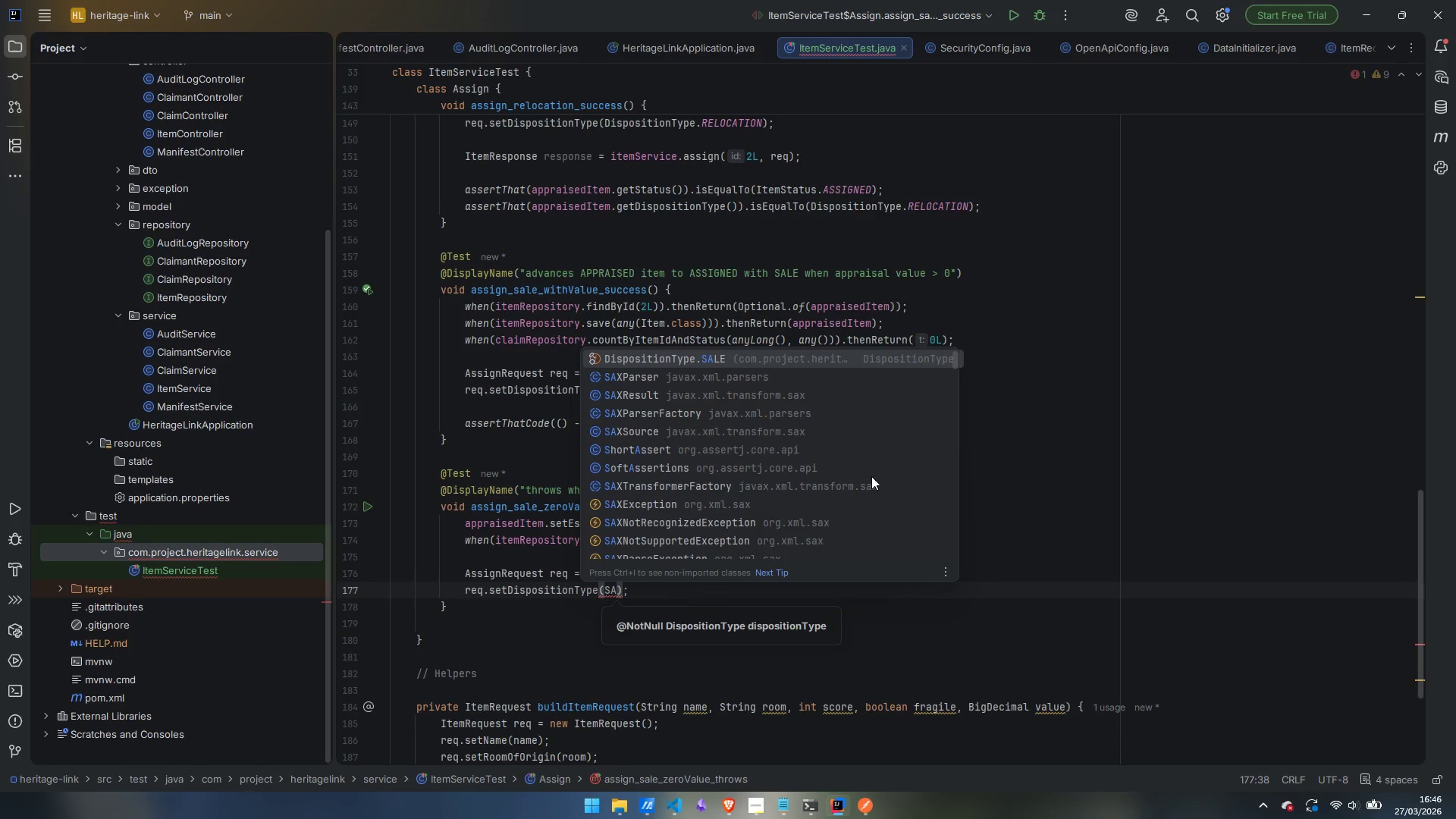 
key(Enter)
 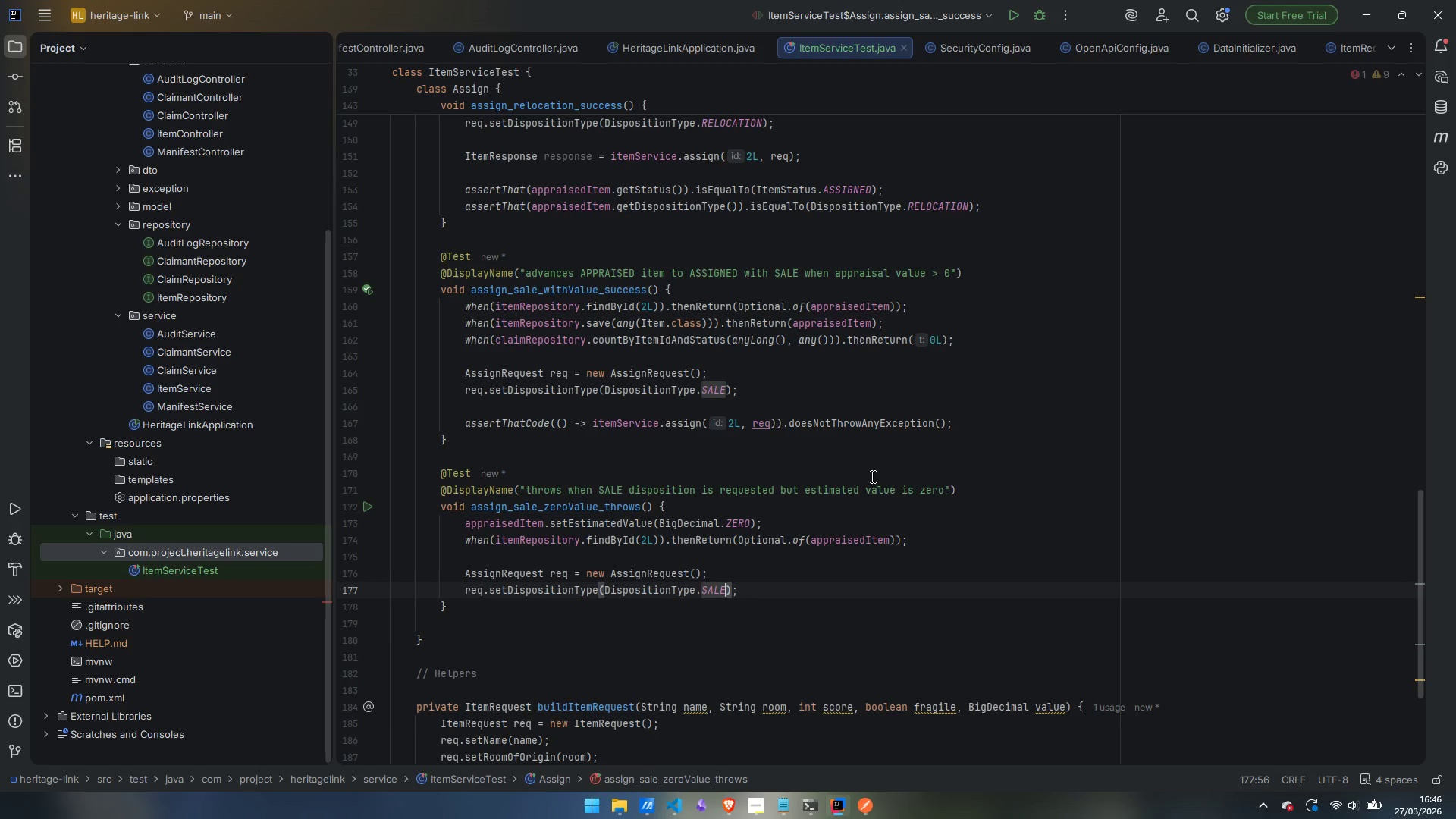 
key(ArrowRight)
 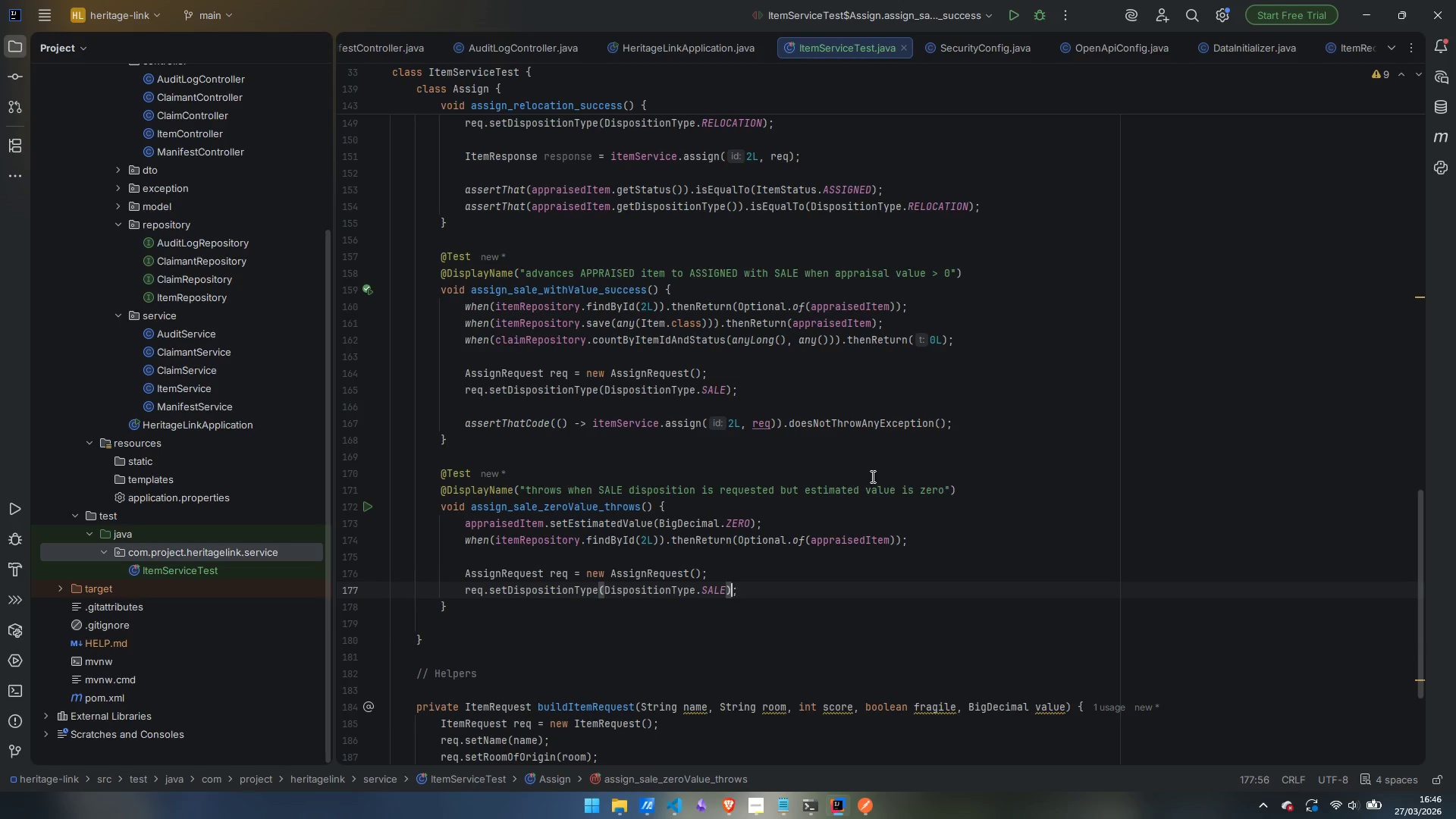 
key(ArrowRight)
 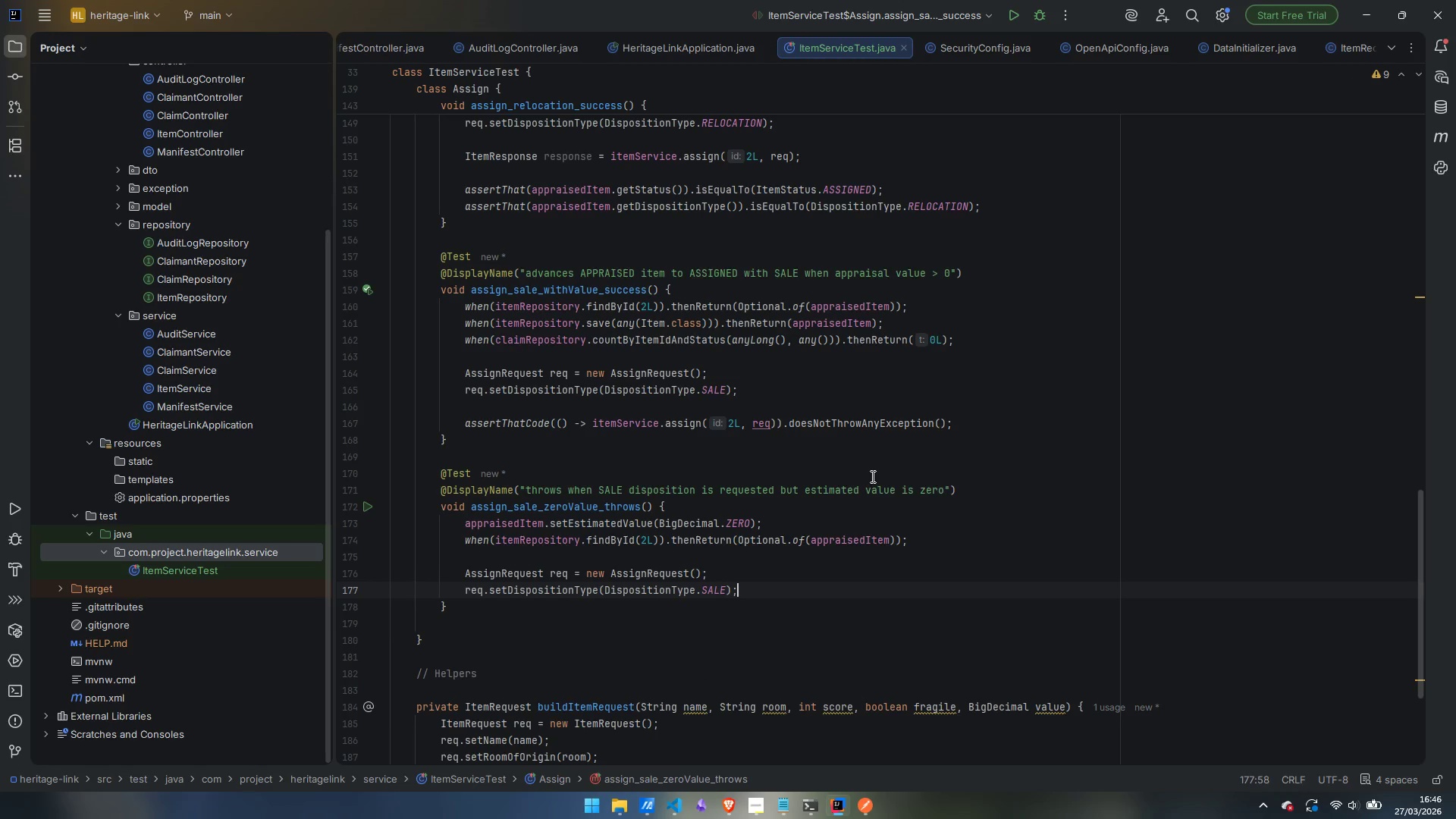 
key(Enter)
 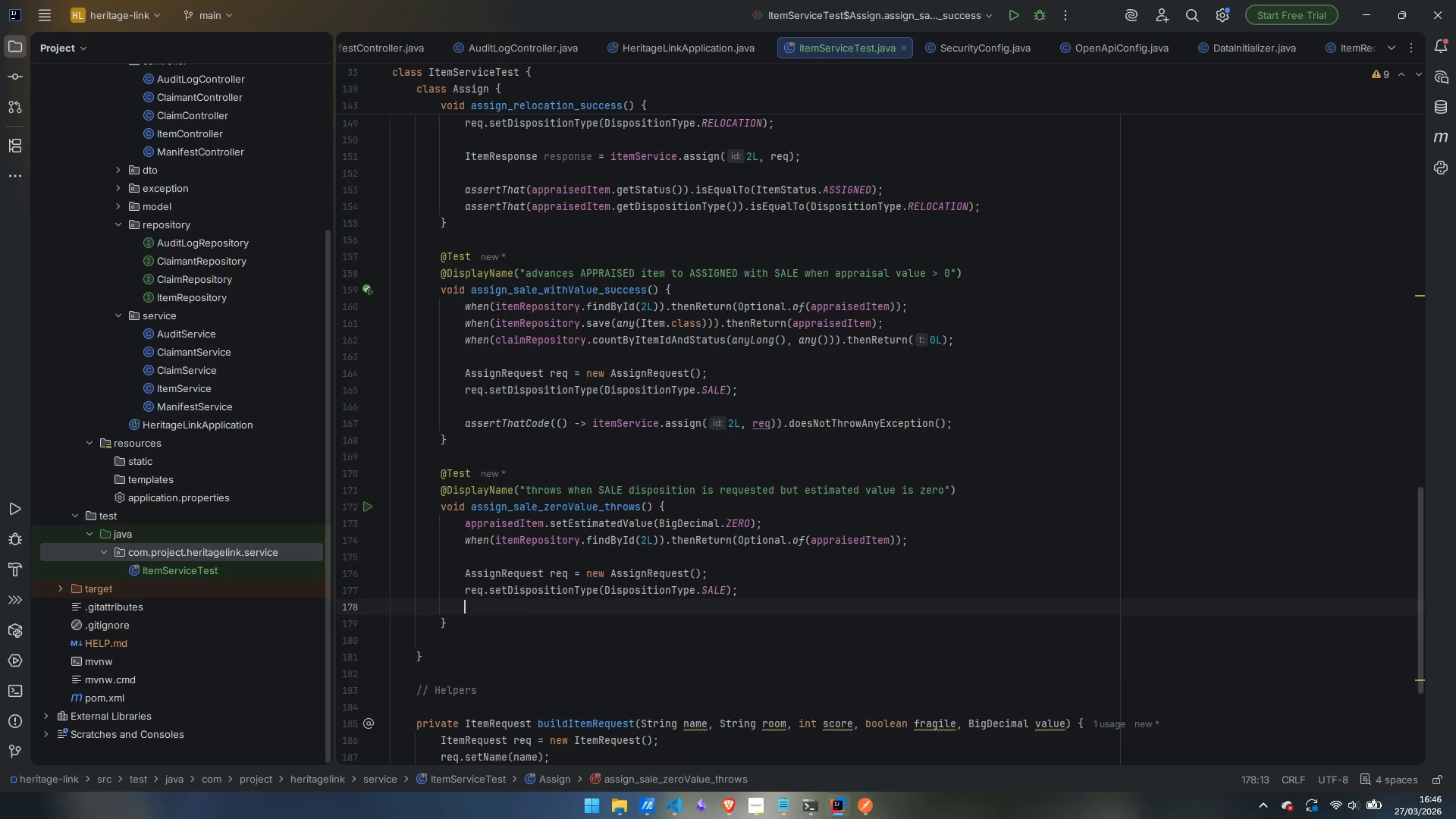 
key(Enter)
 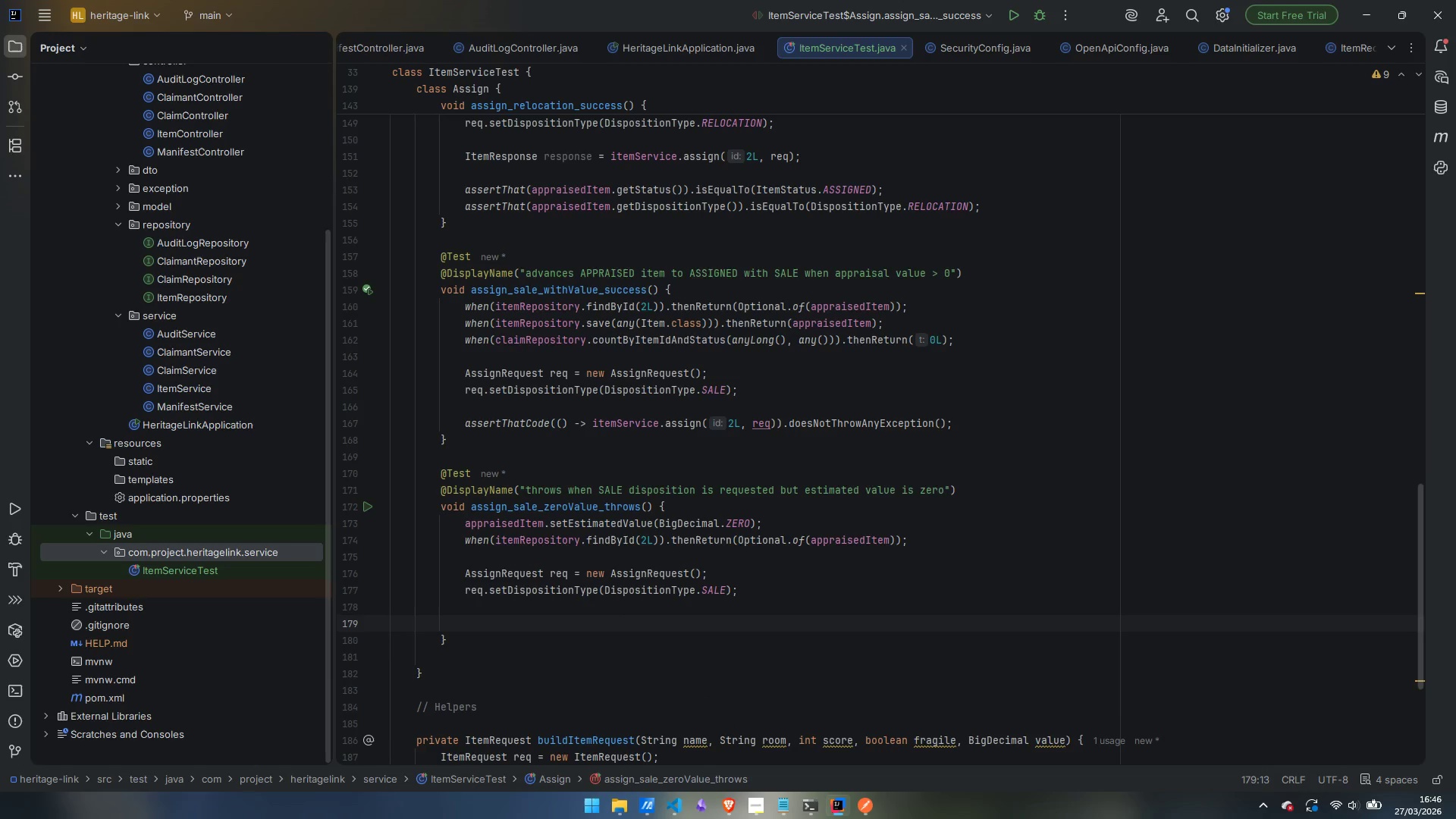 
type(assTT)
 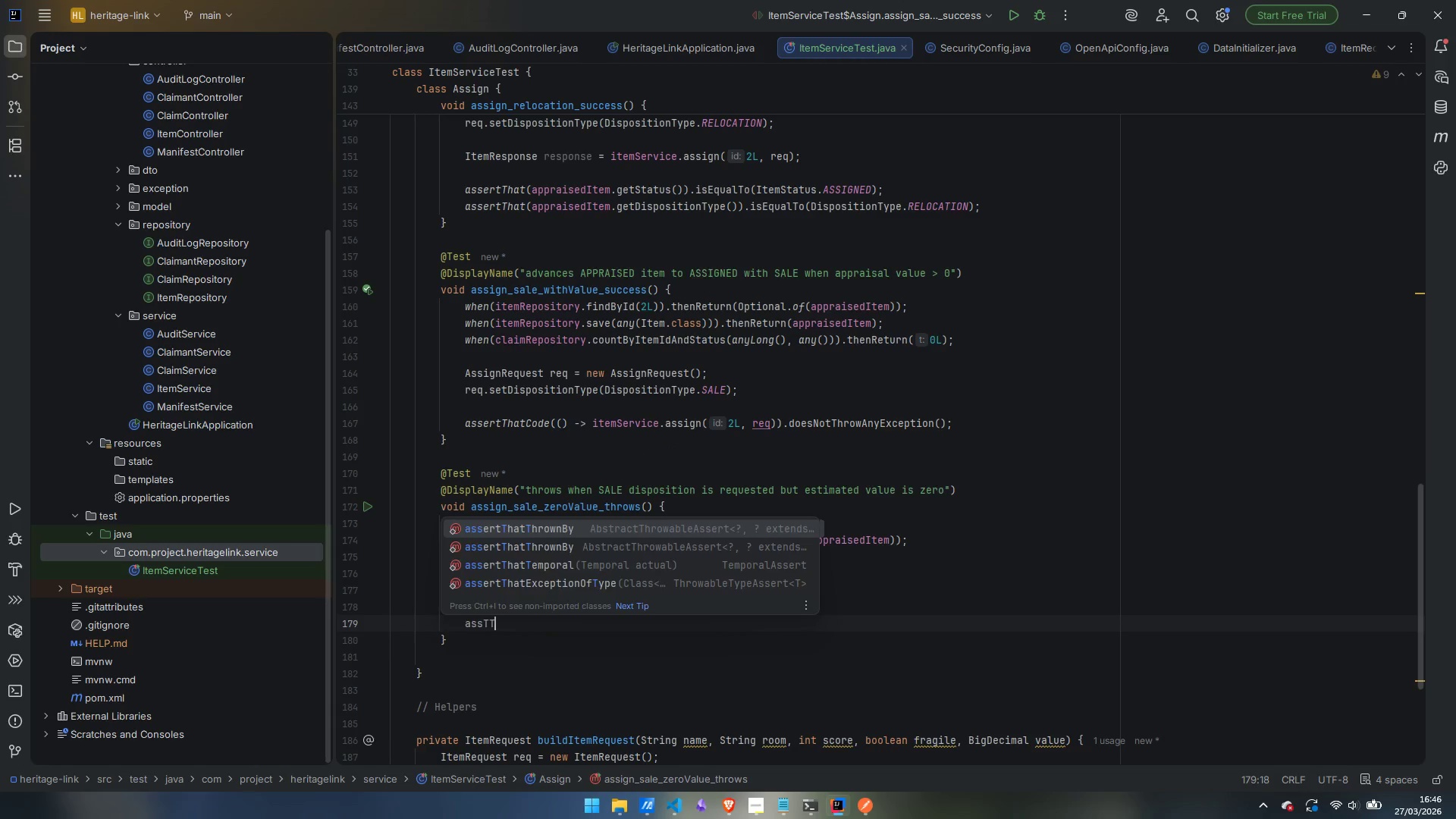 
key(Enter)
 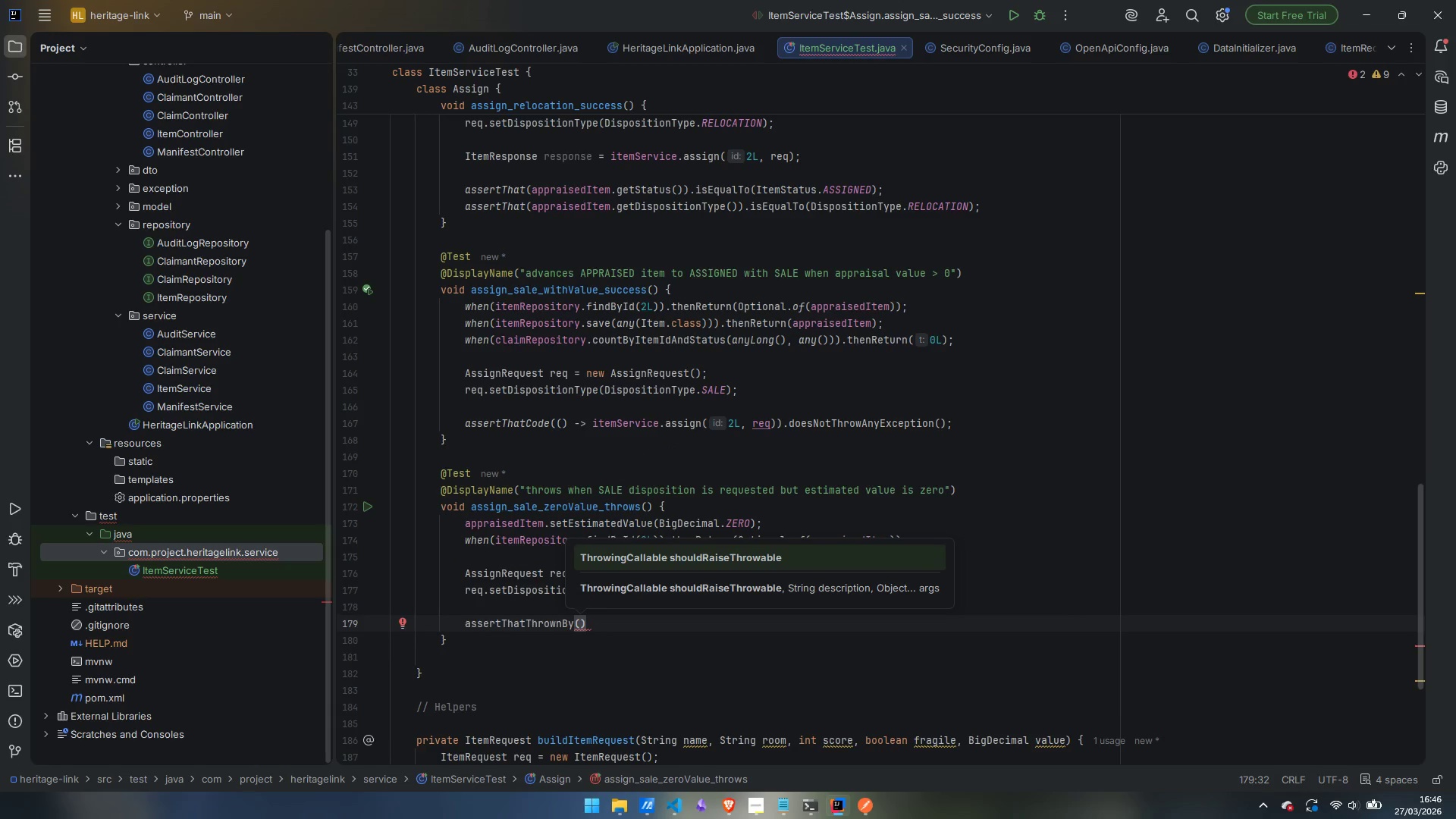 
key(Shift+9)
 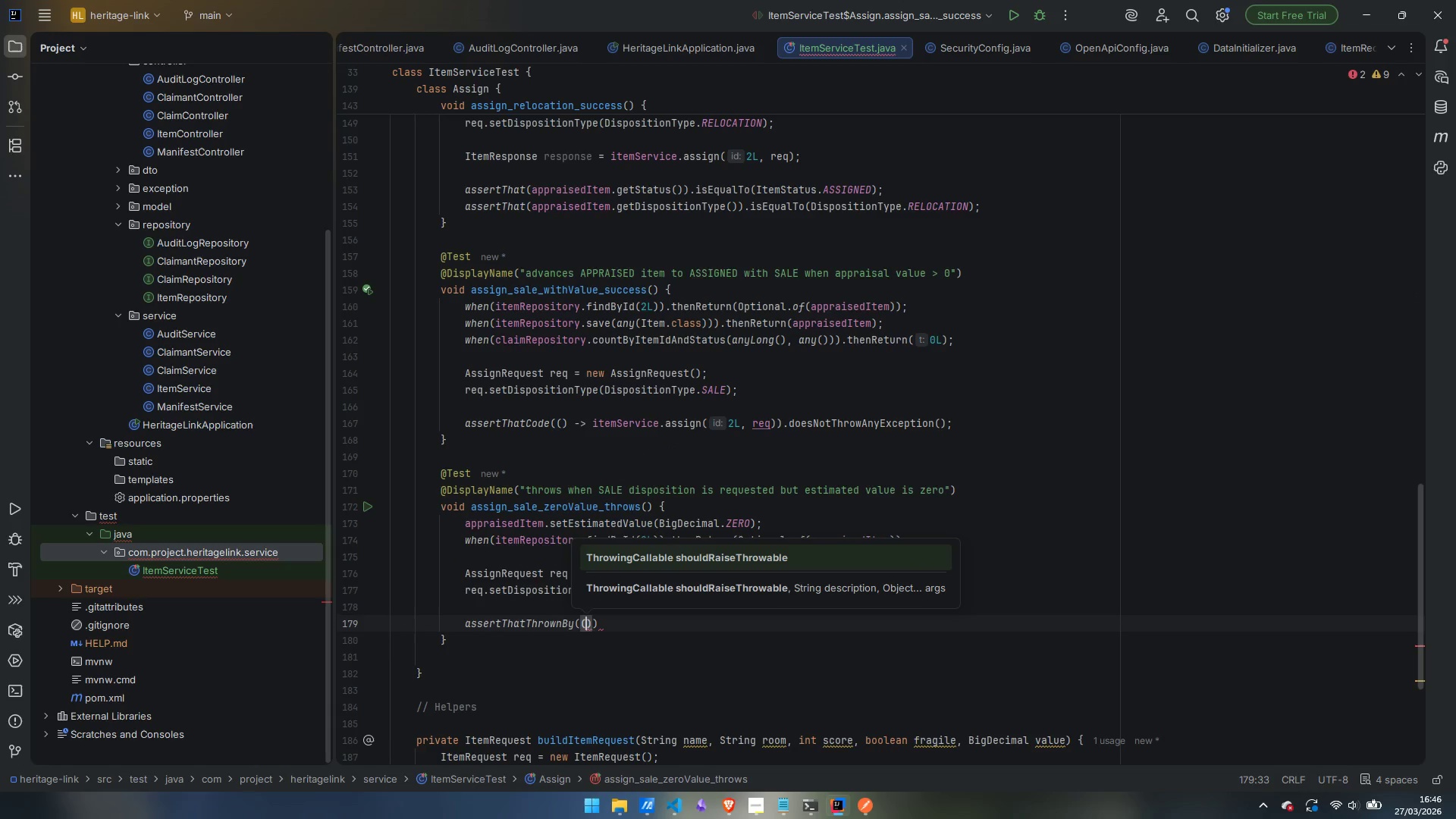 
key(ArrowRight)
 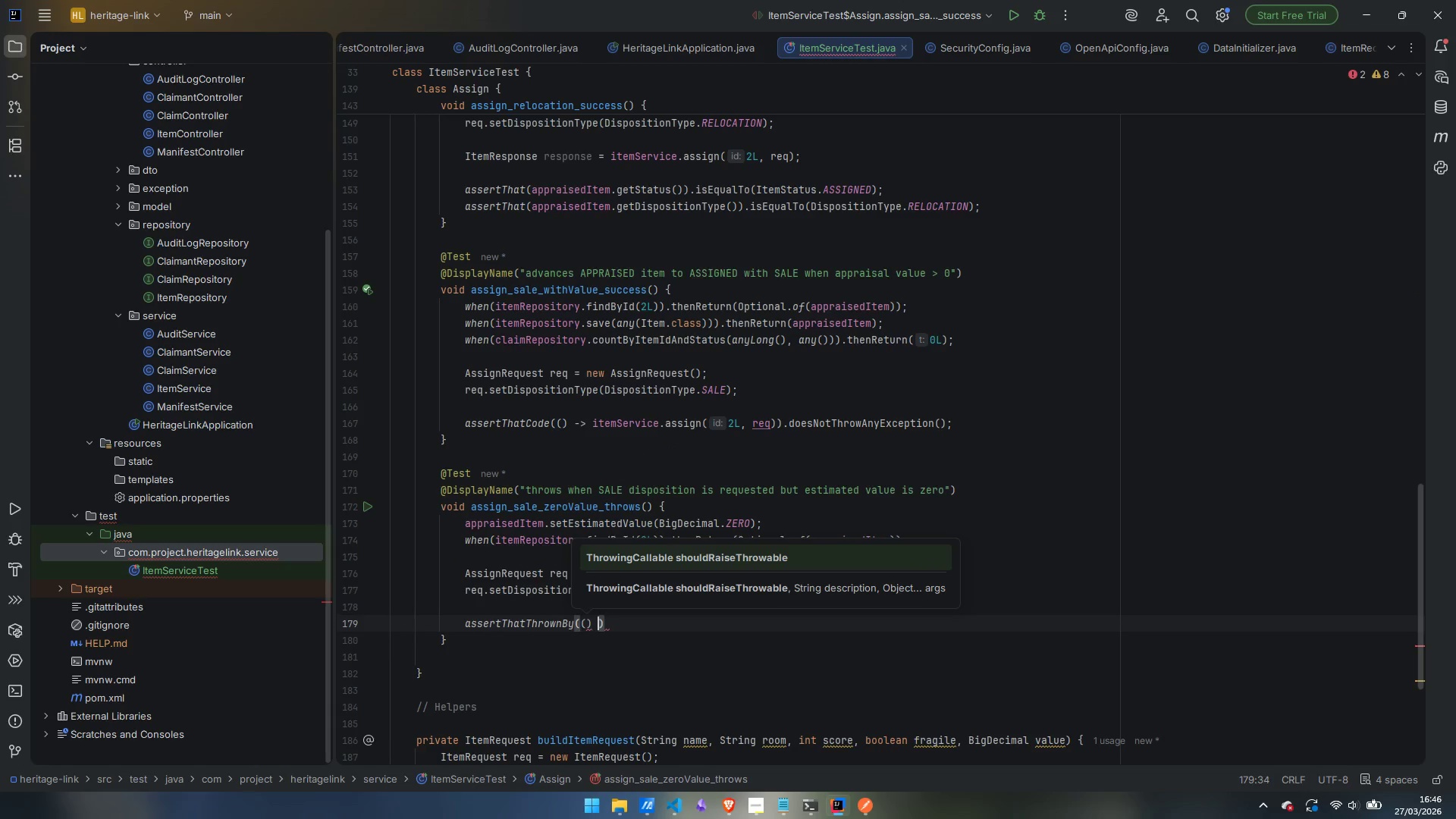 
type( -> ite)
 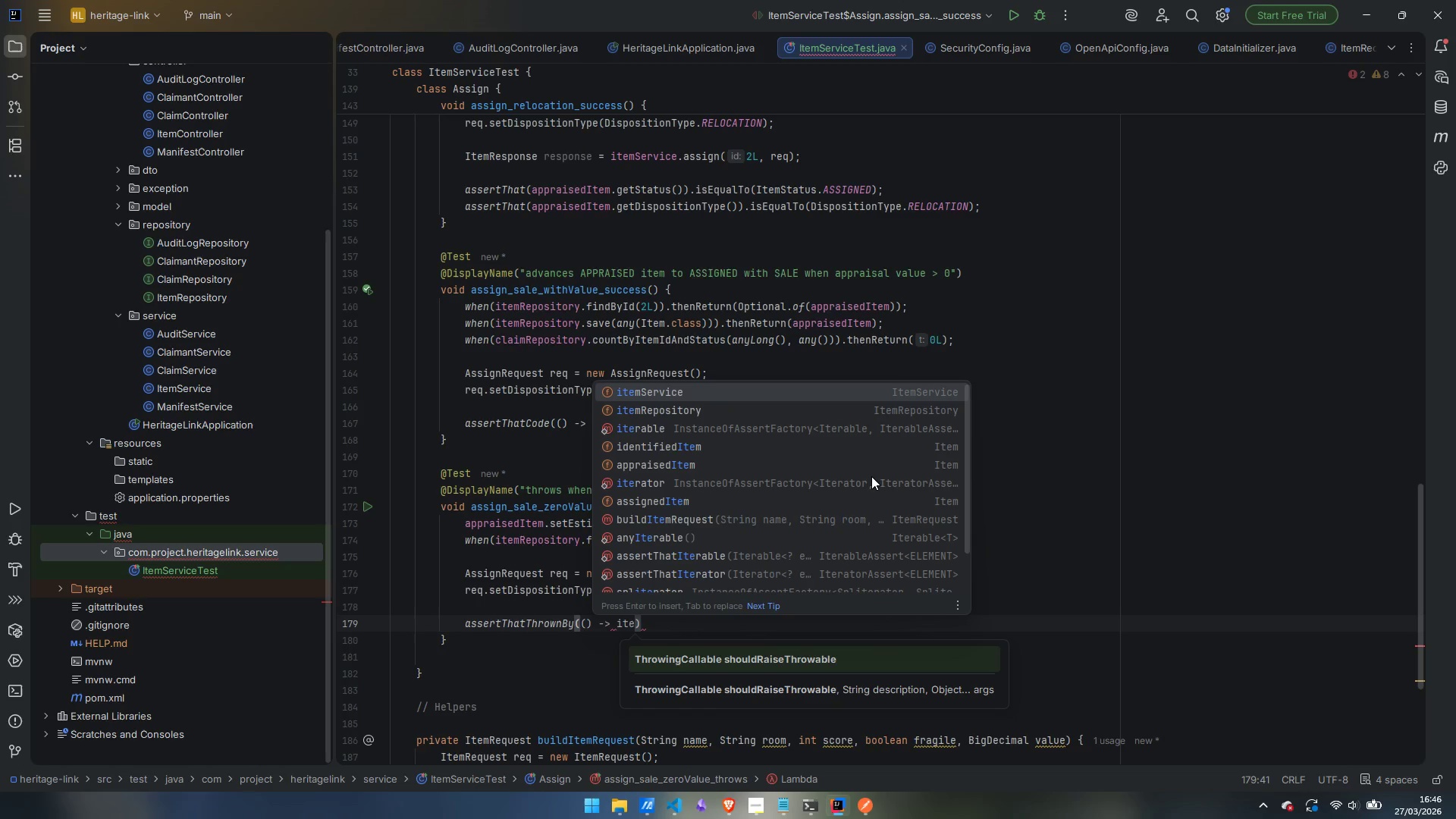 
key(Enter)
 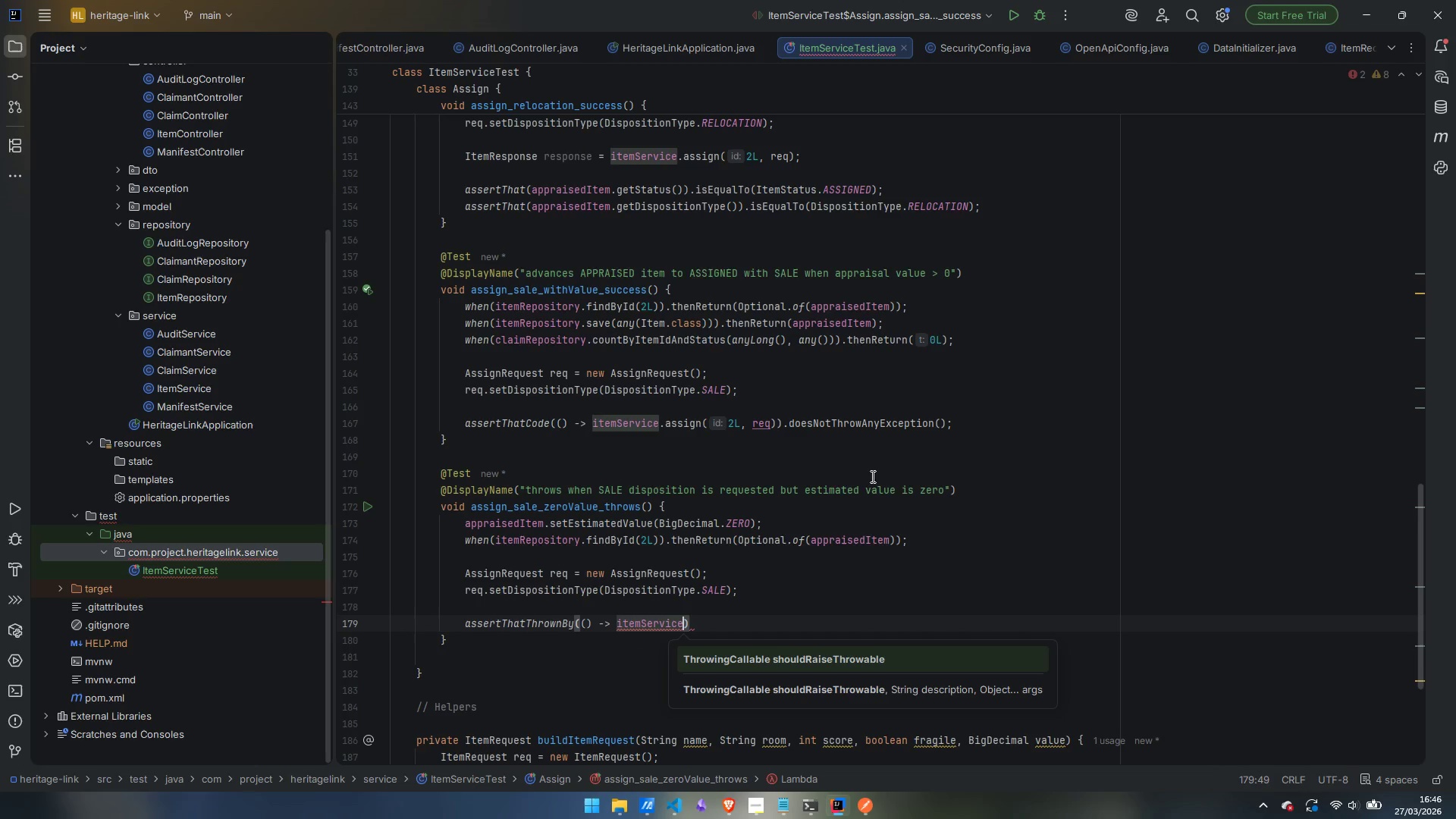 
type(.ass)
 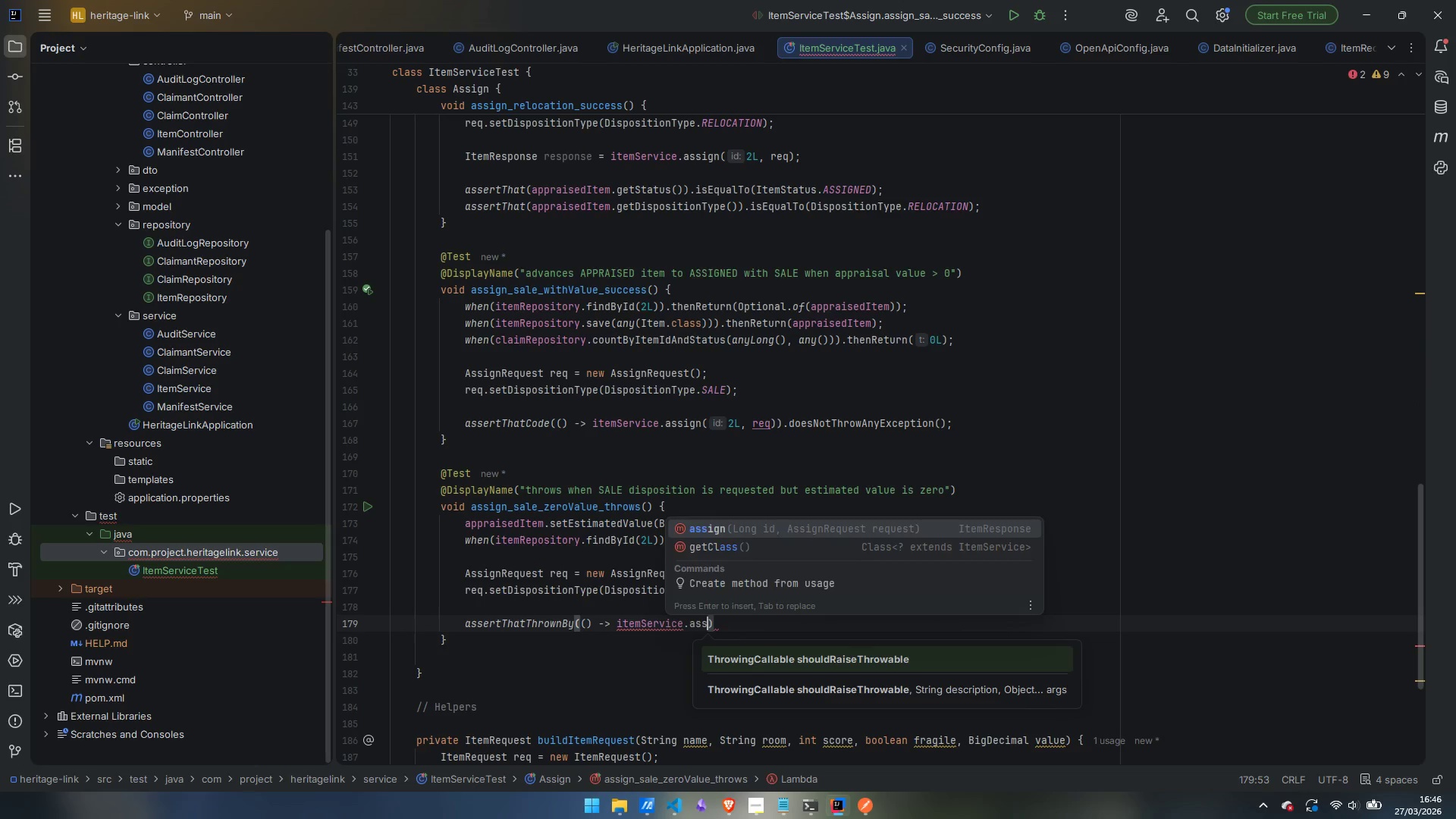 
key(Enter)
 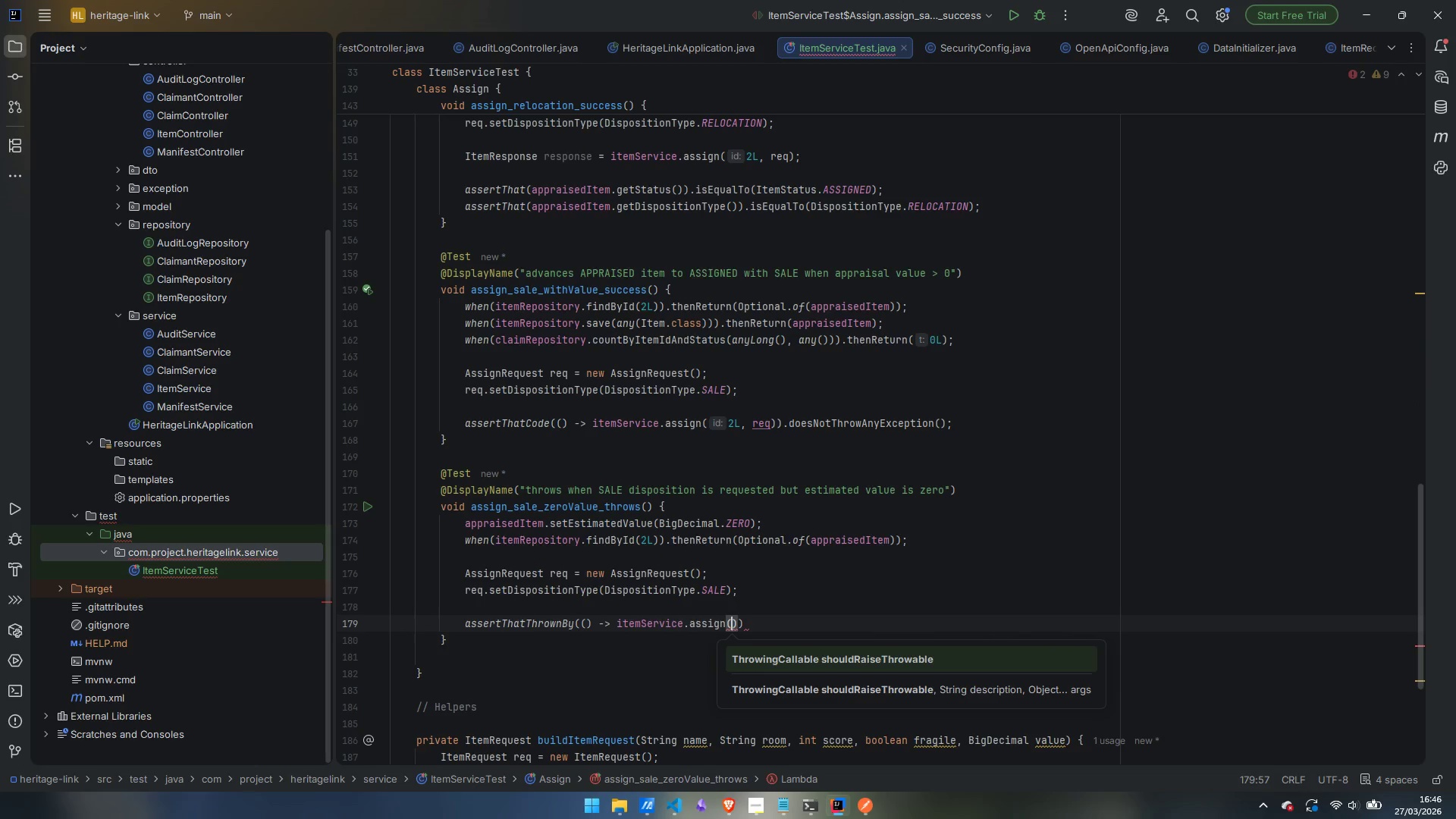 
type(2L)
 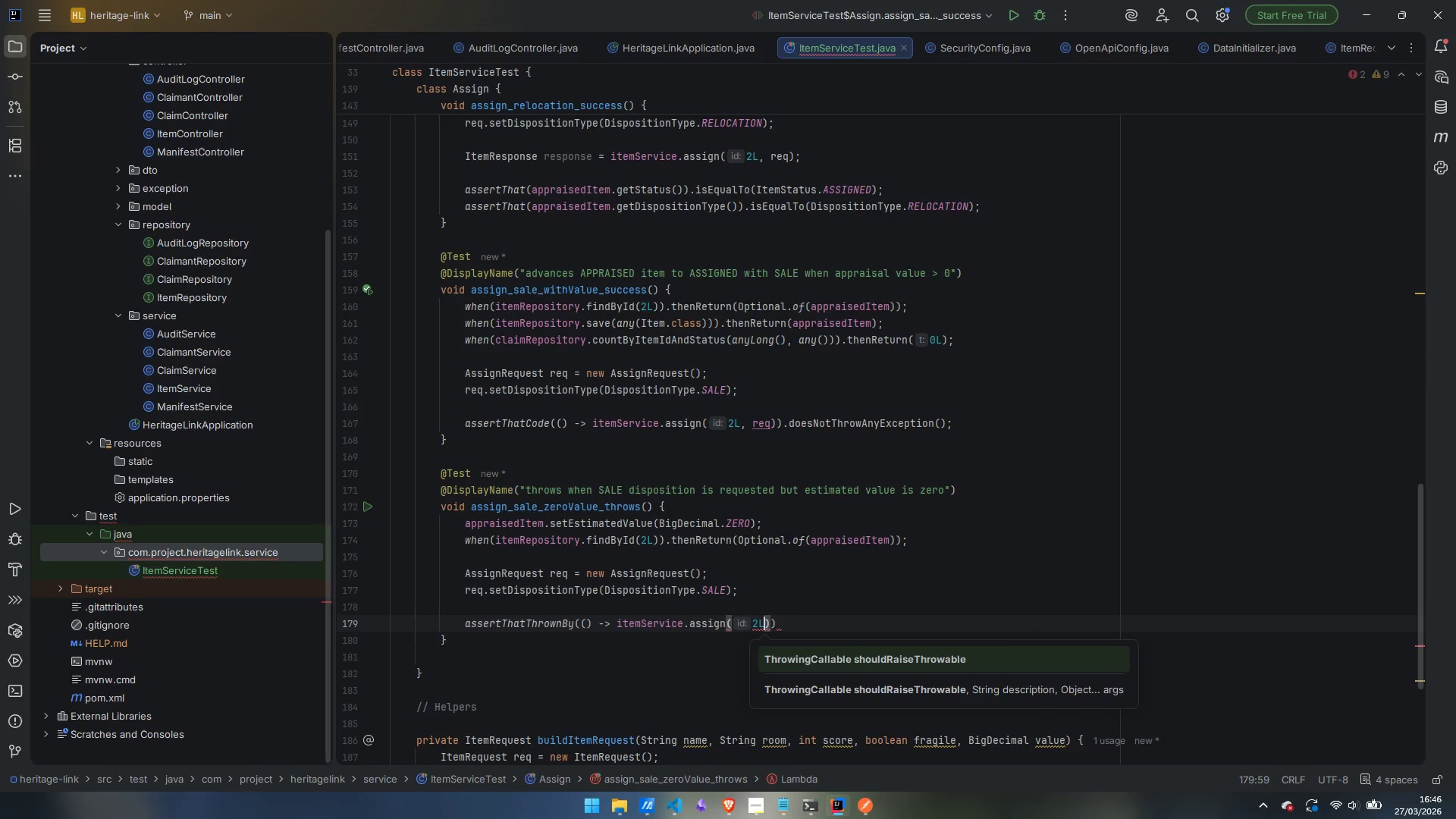 
key(ArrowRight)
 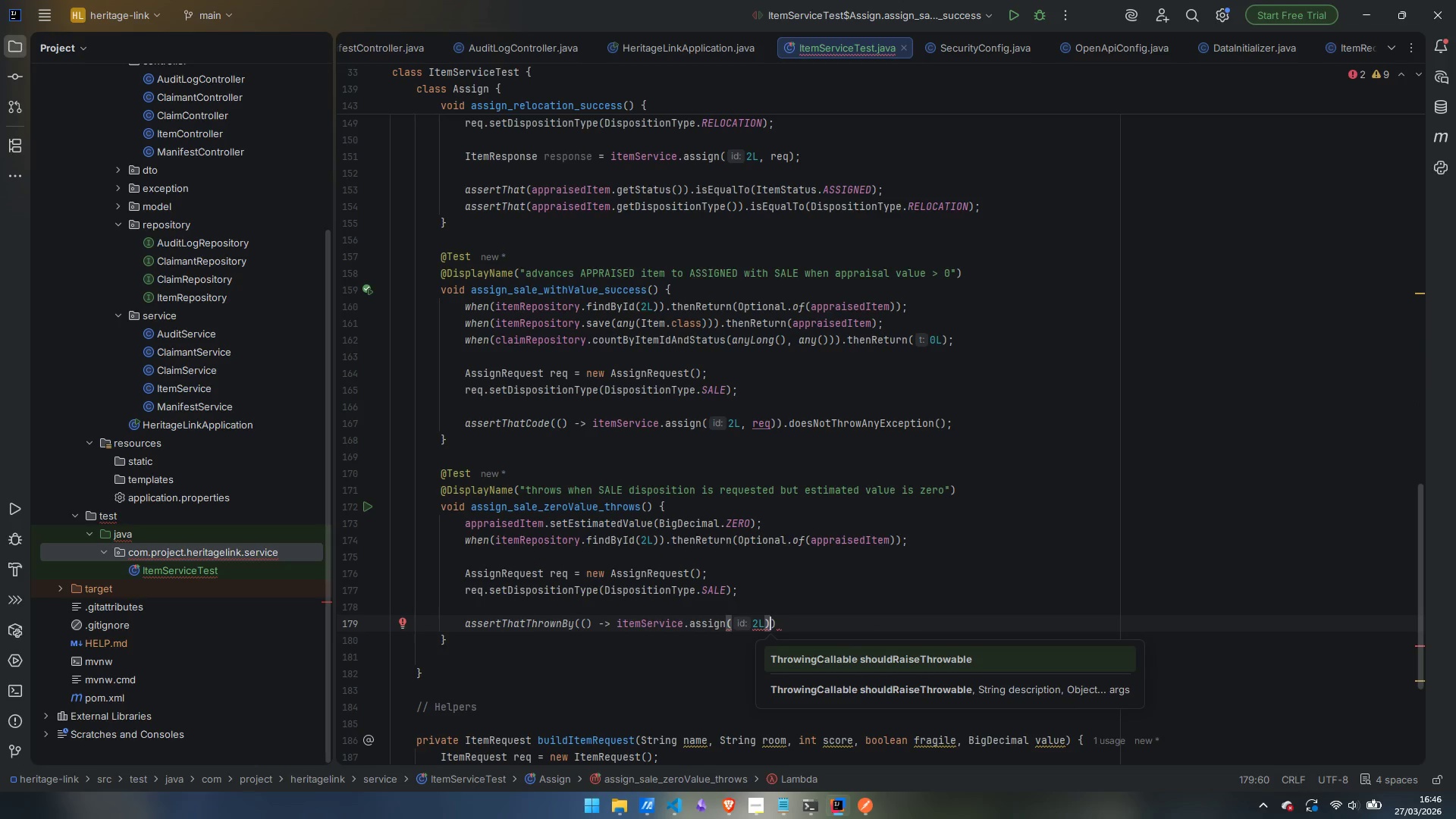 
key(ArrowLeft)
 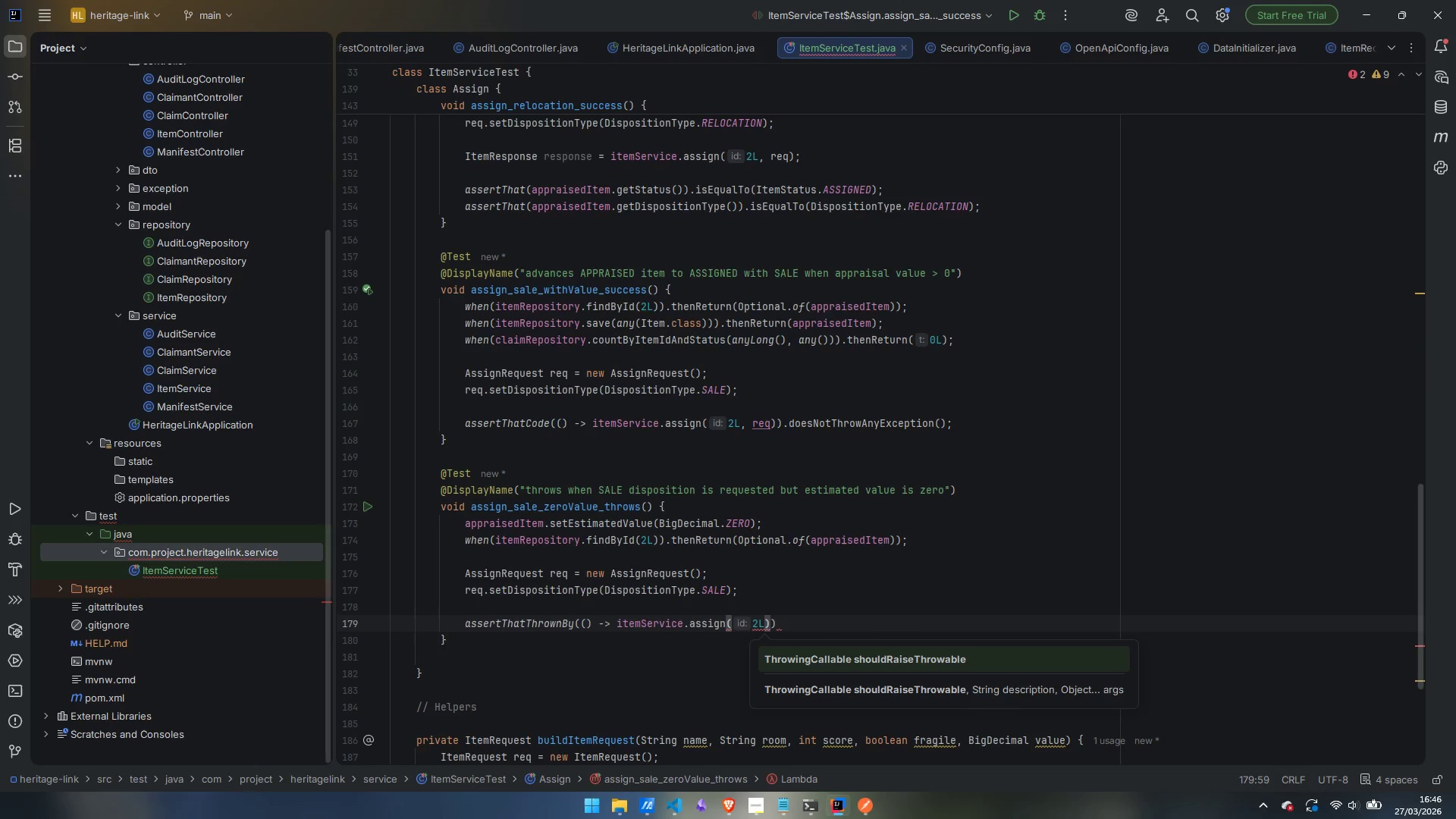 
type(, req)
 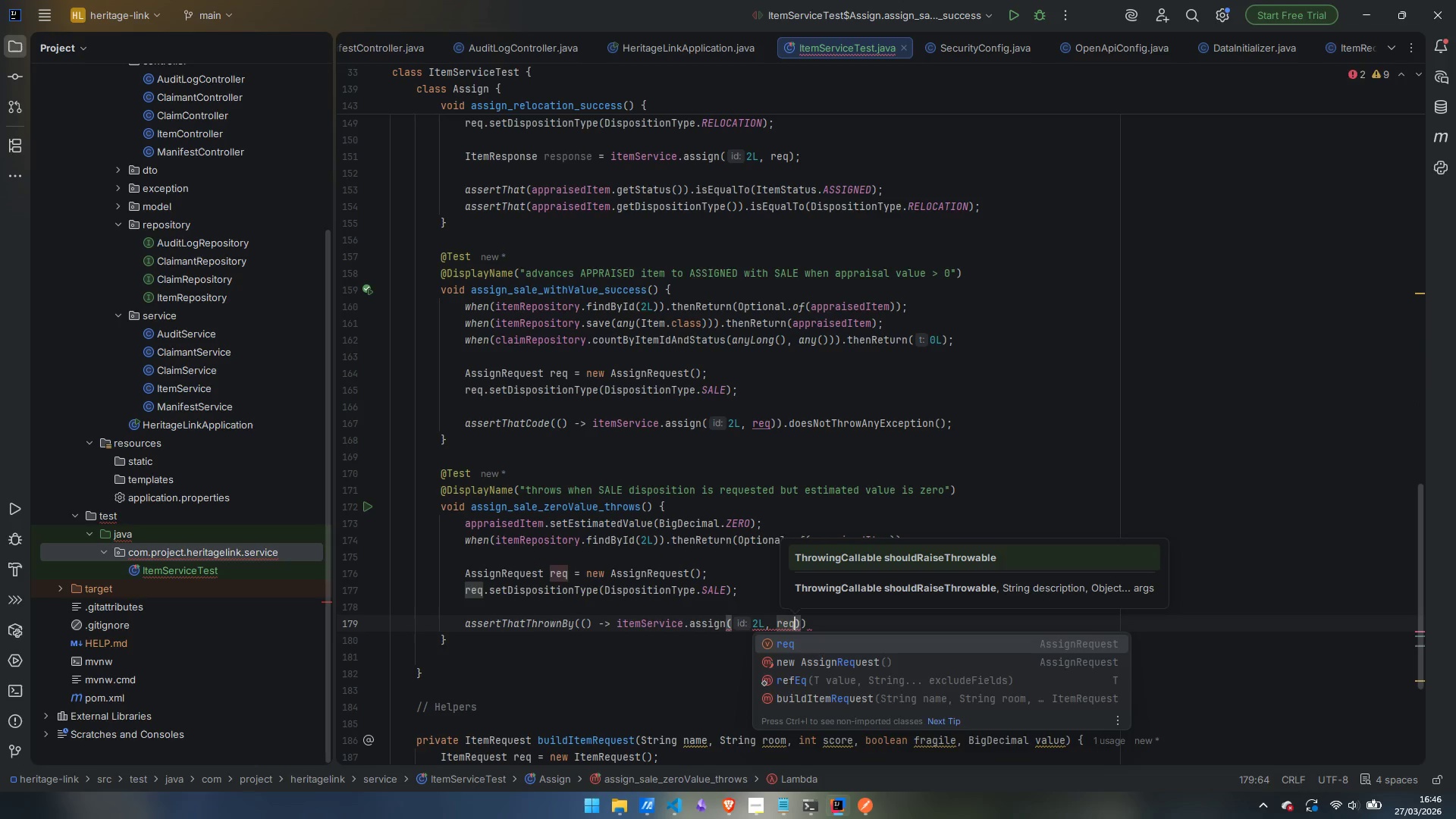 
key(ArrowRight)
 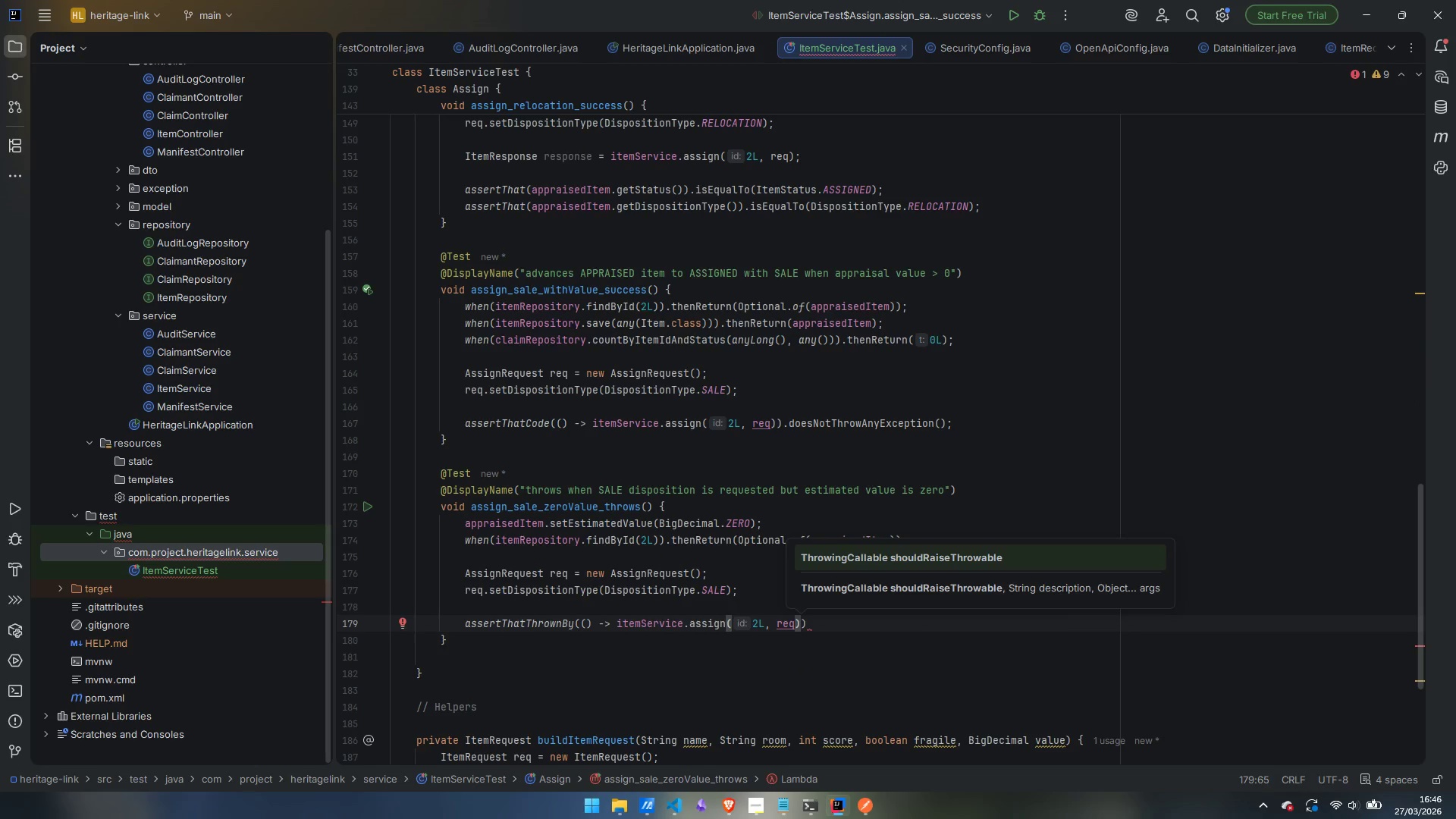 
key(ArrowRight)
 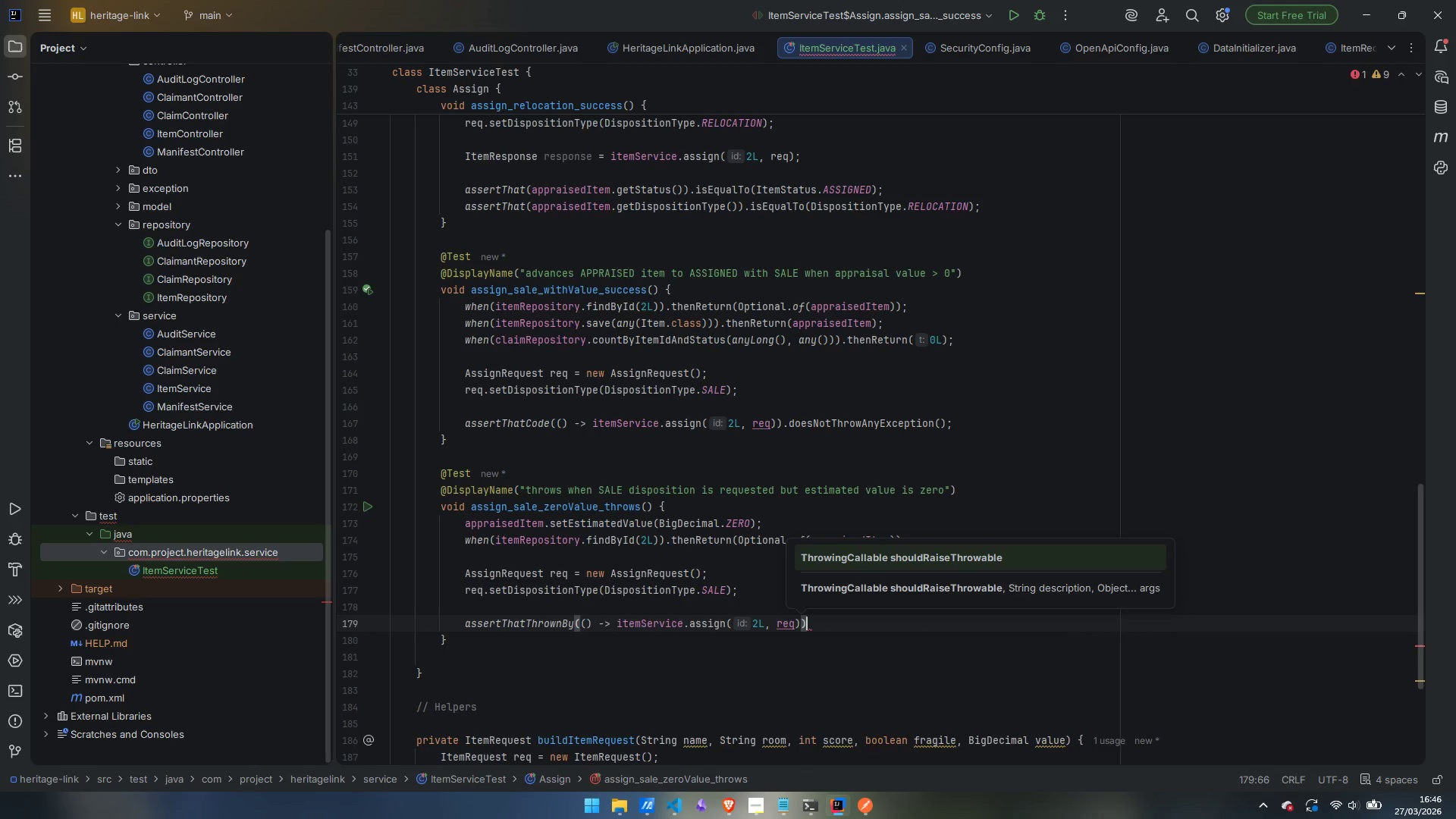 
key(Enter)
 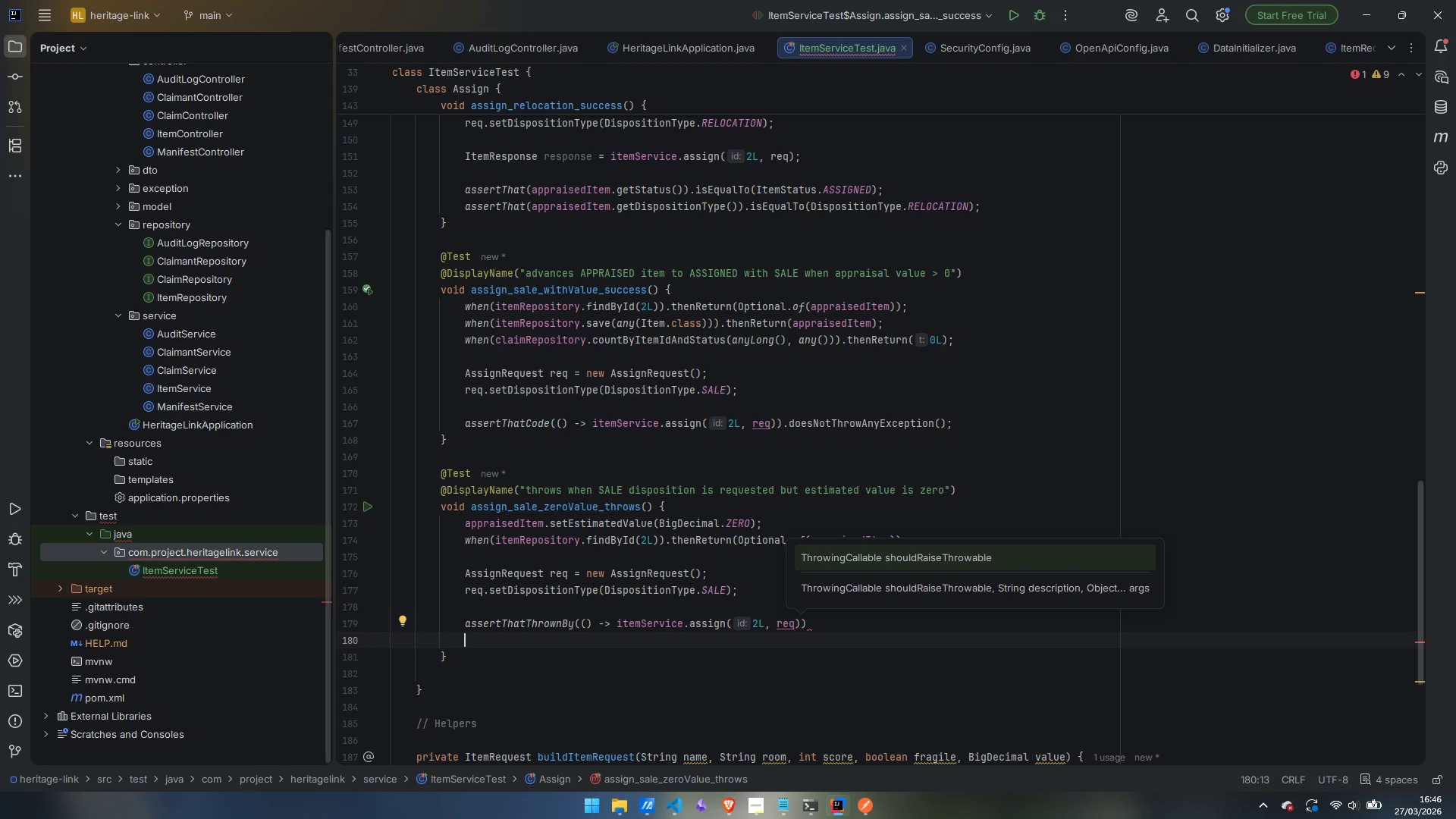 
type(.is)
 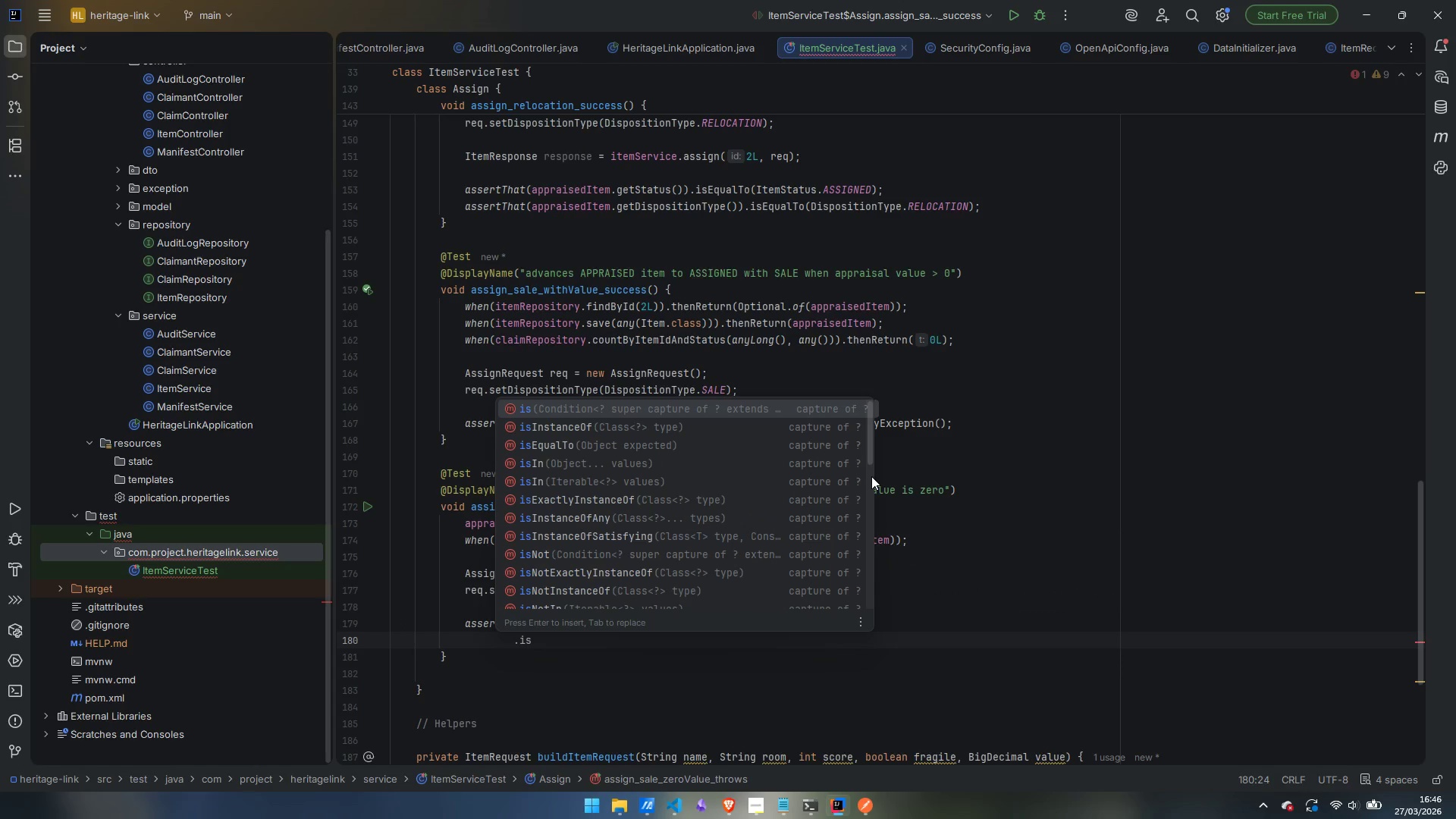 
key(ArrowDown)
 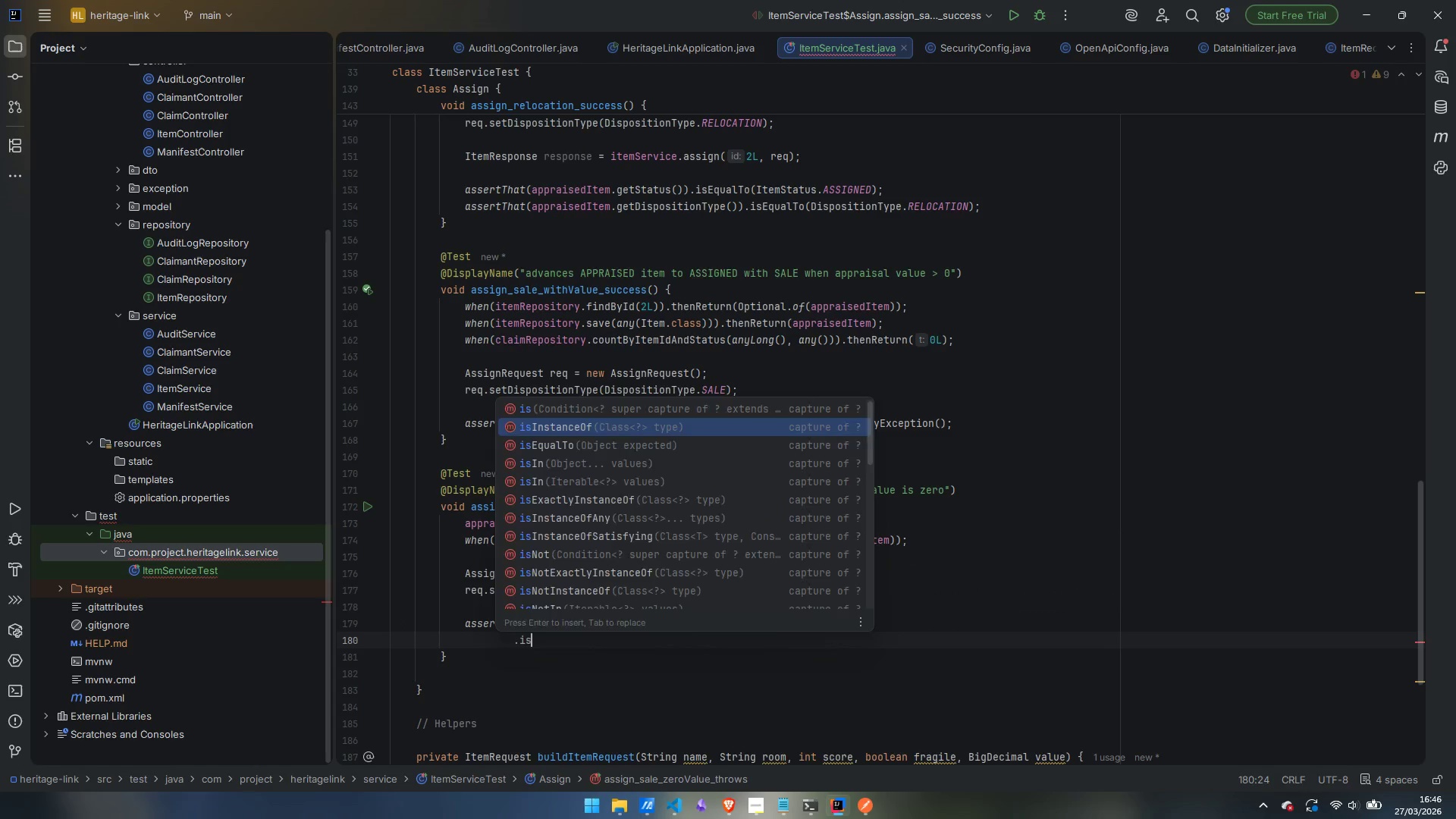 
key(Enter)
 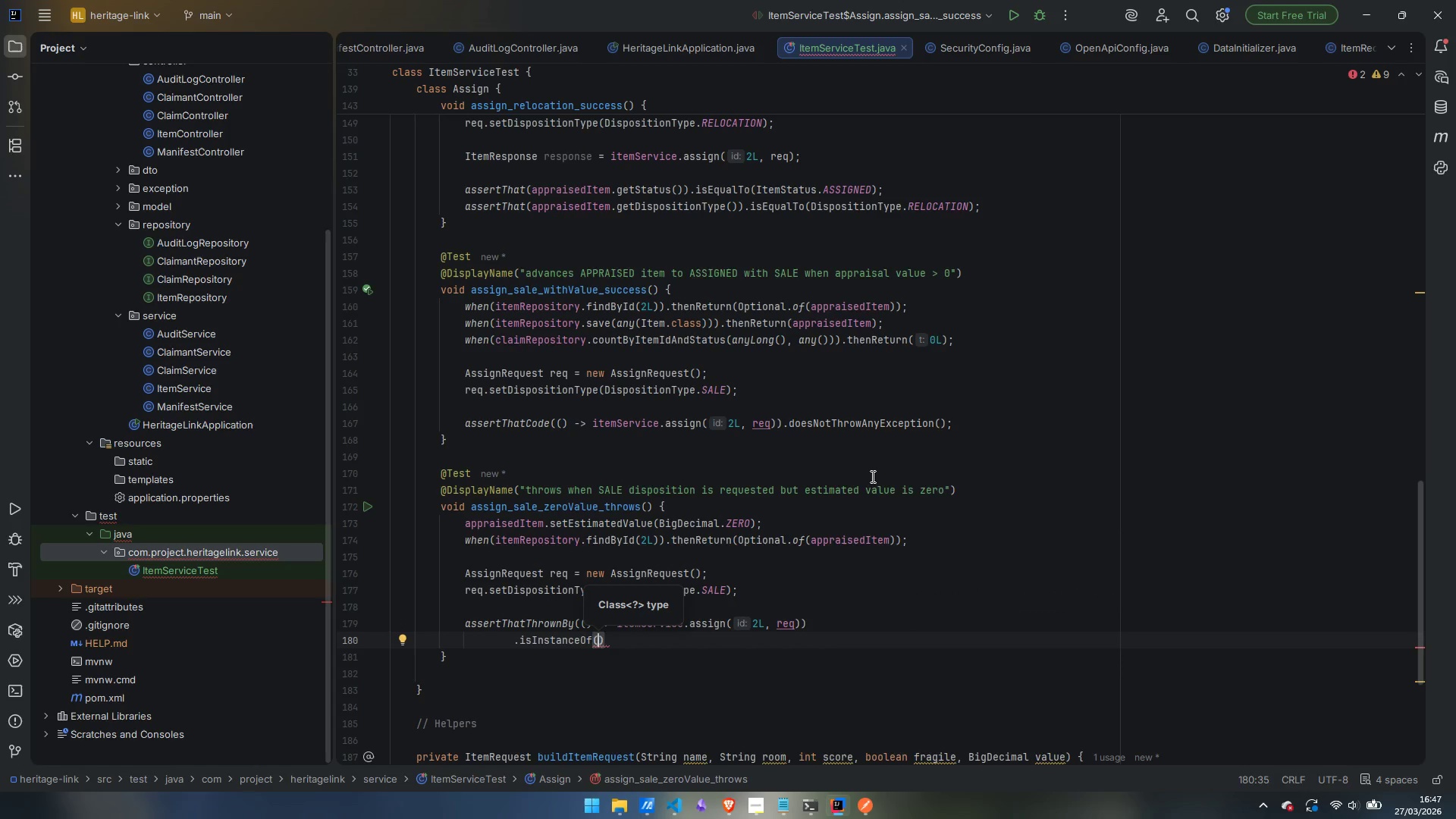 
type(Bus)
 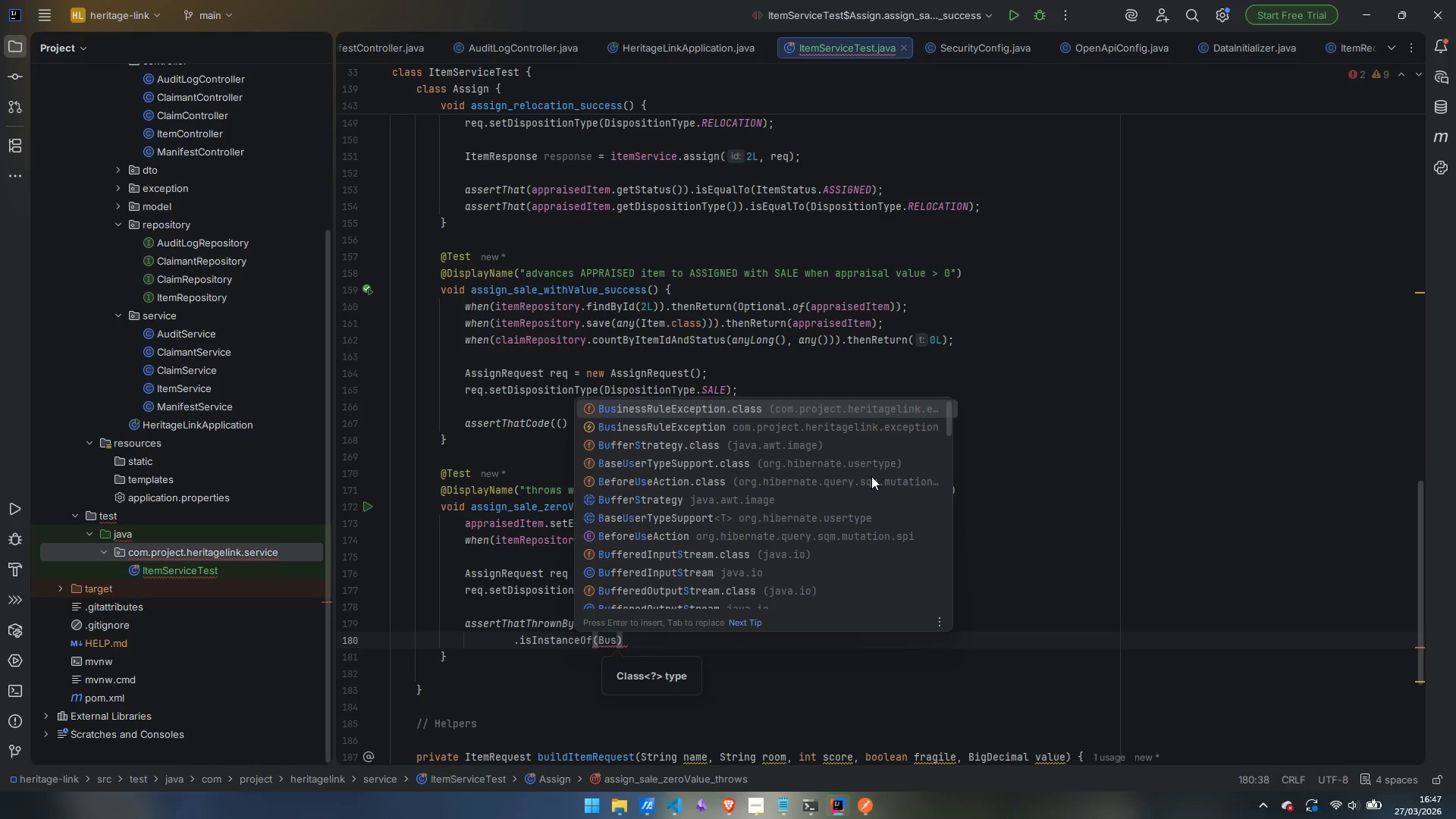 
key(Enter)
 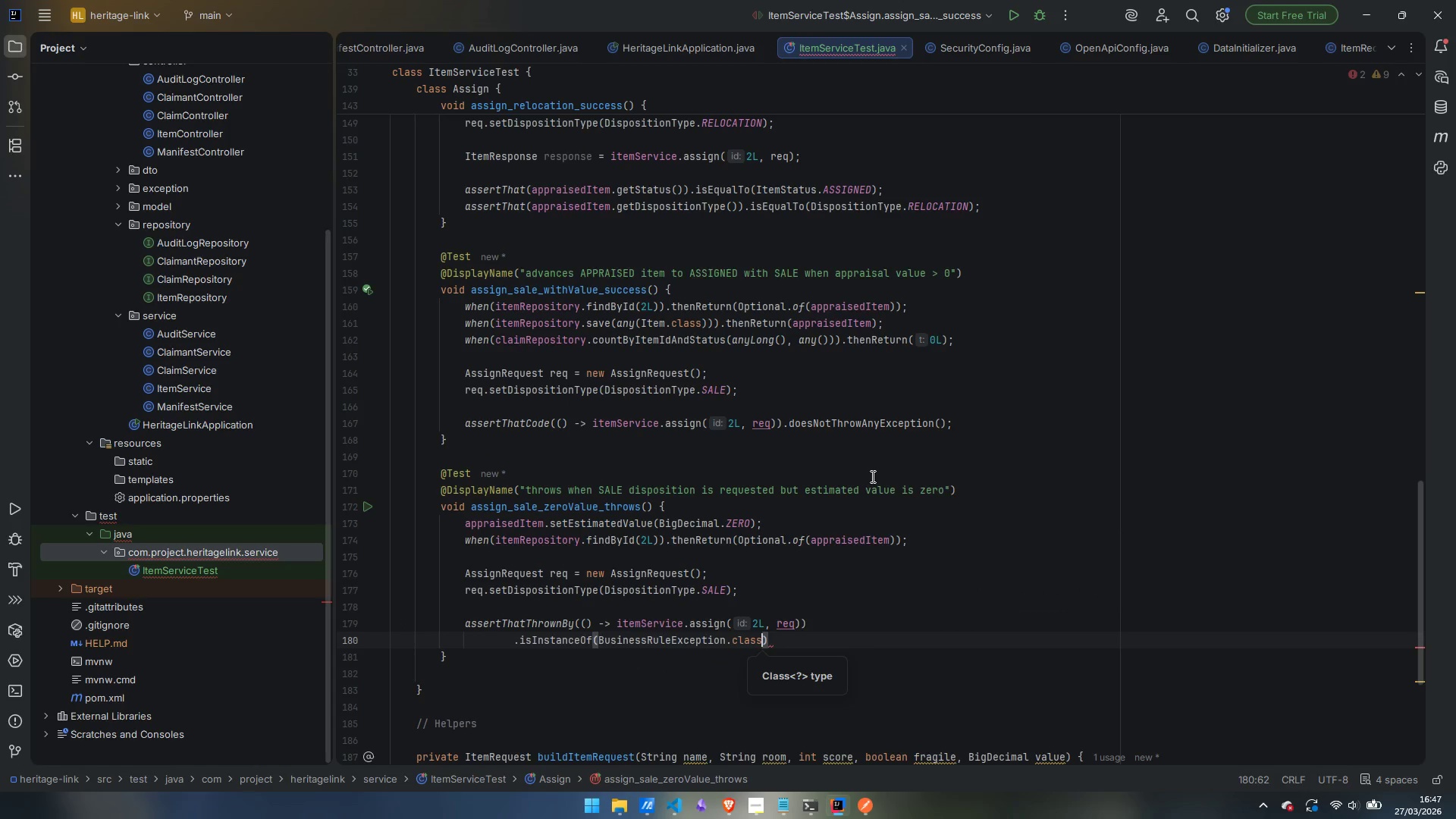 
key(ArrowRight)
 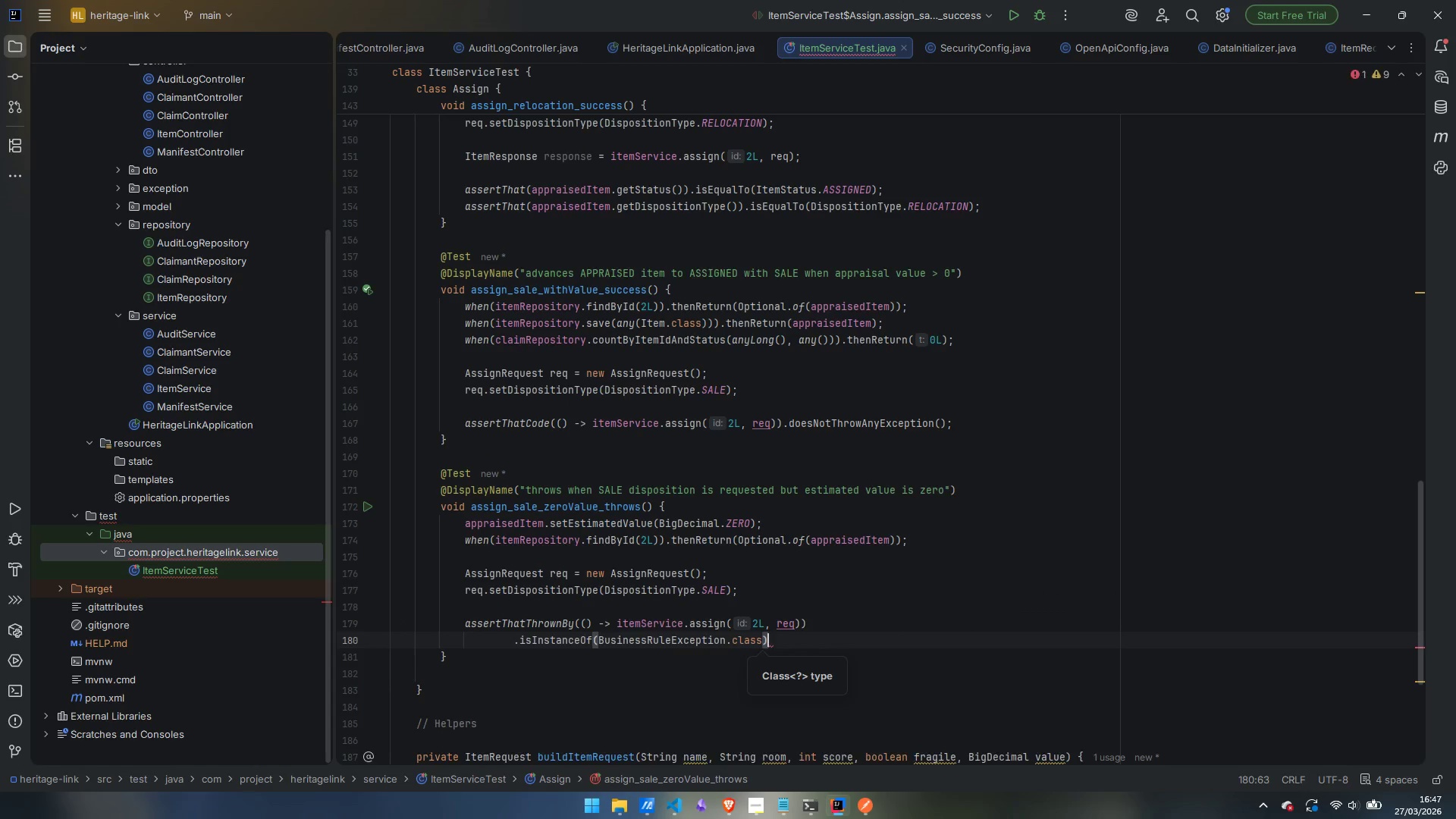 
key(Enter)
 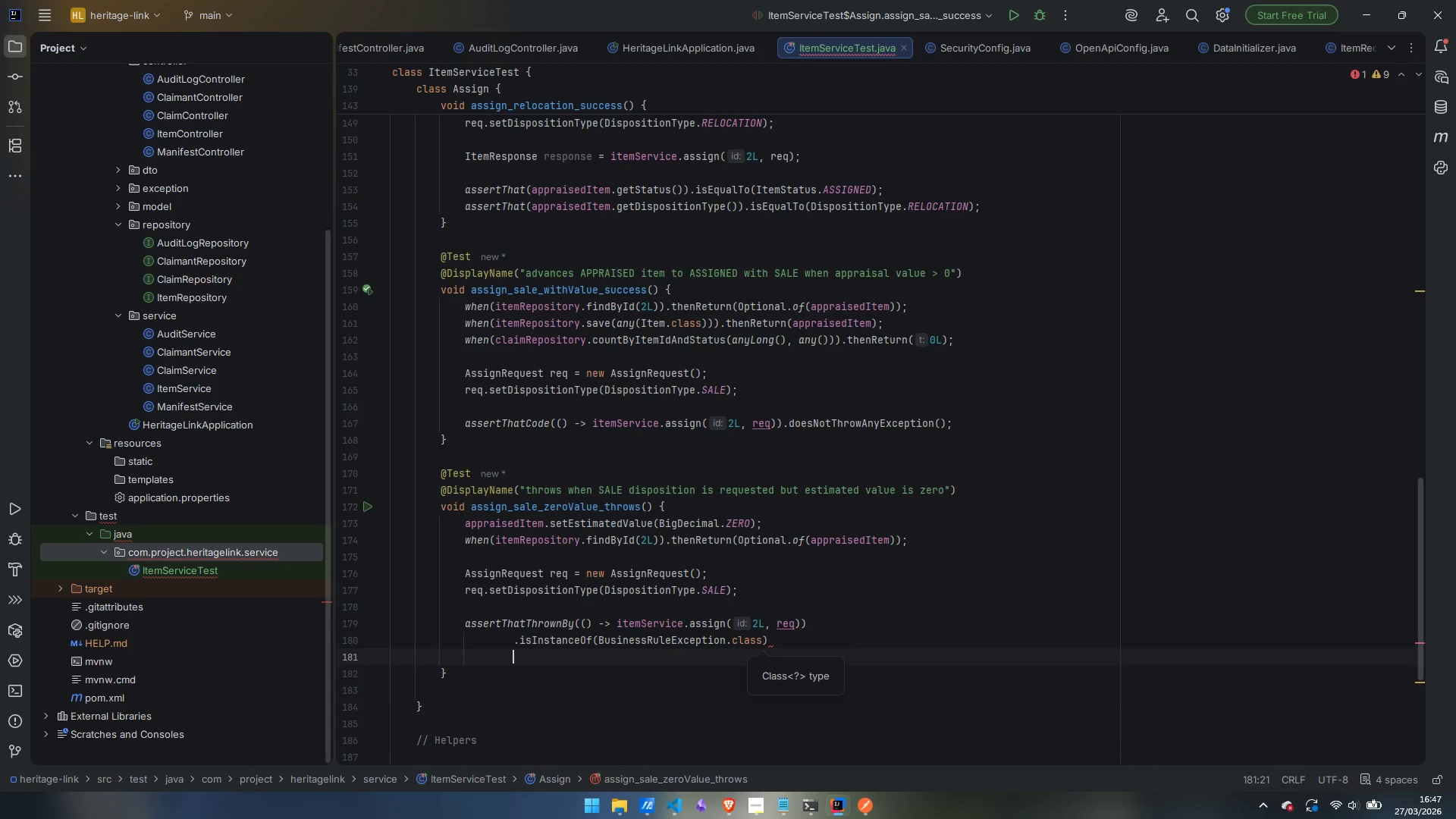 
type(.has)
 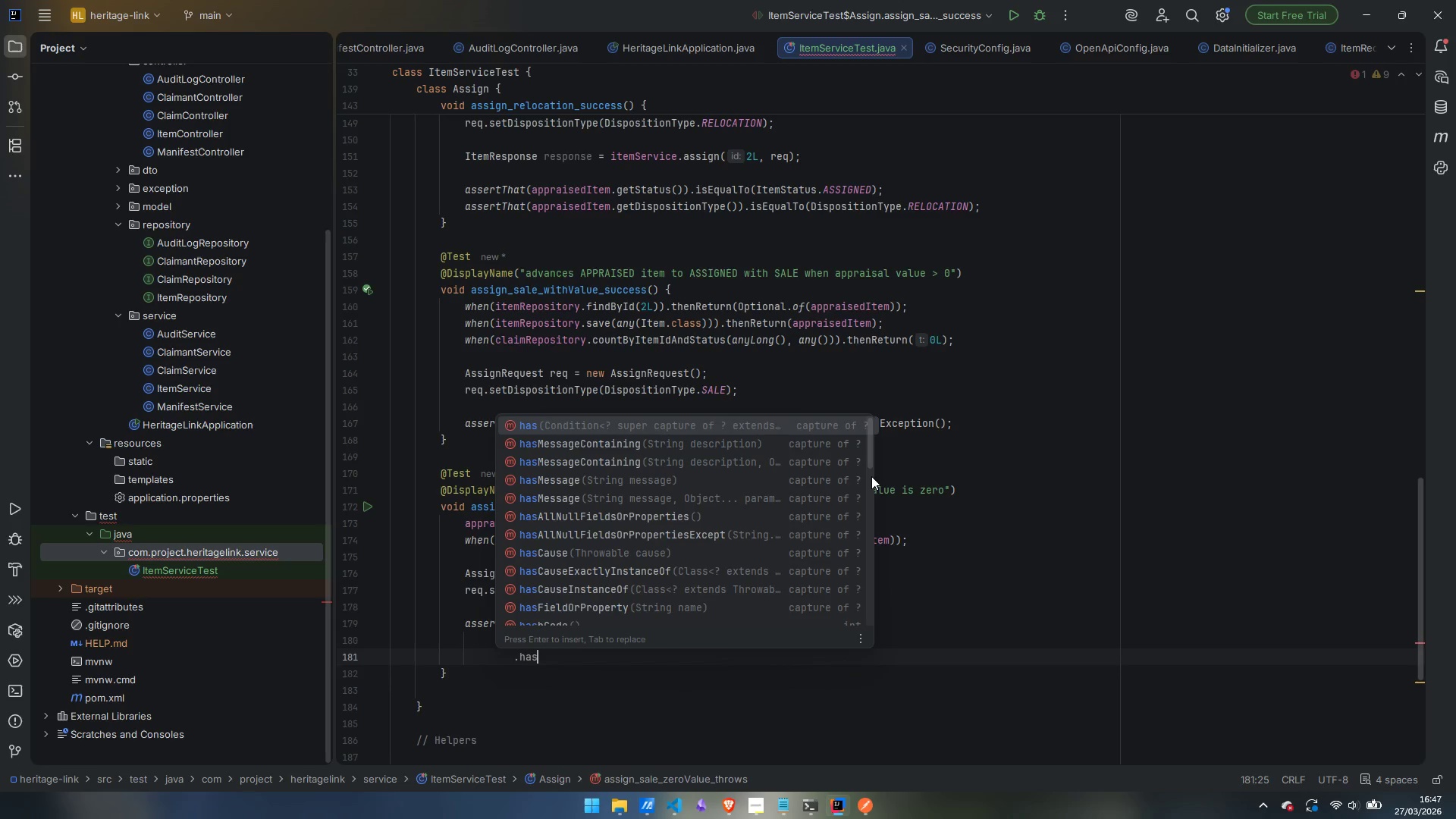 
key(ArrowDown)
 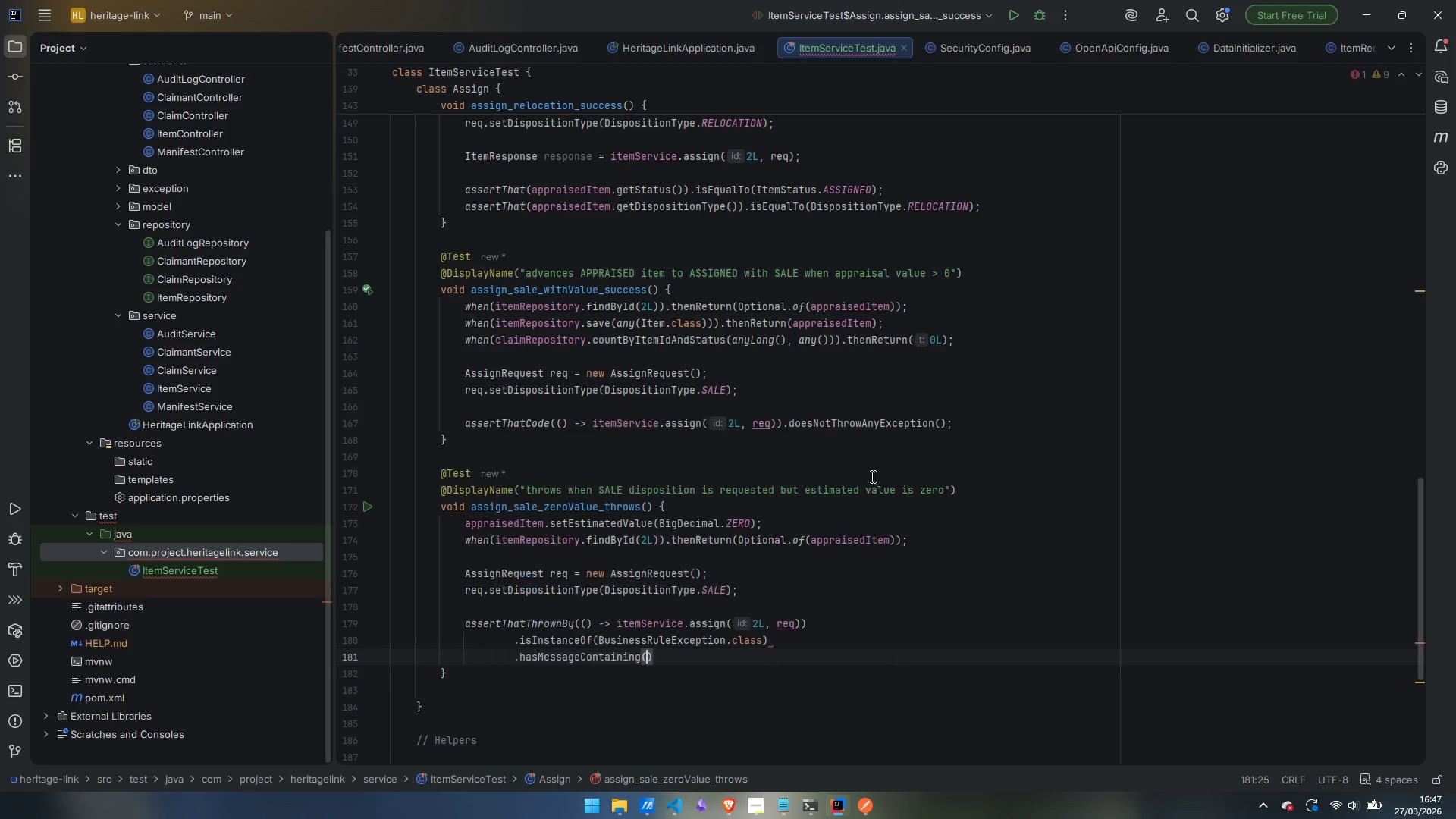 
key(Enter)
 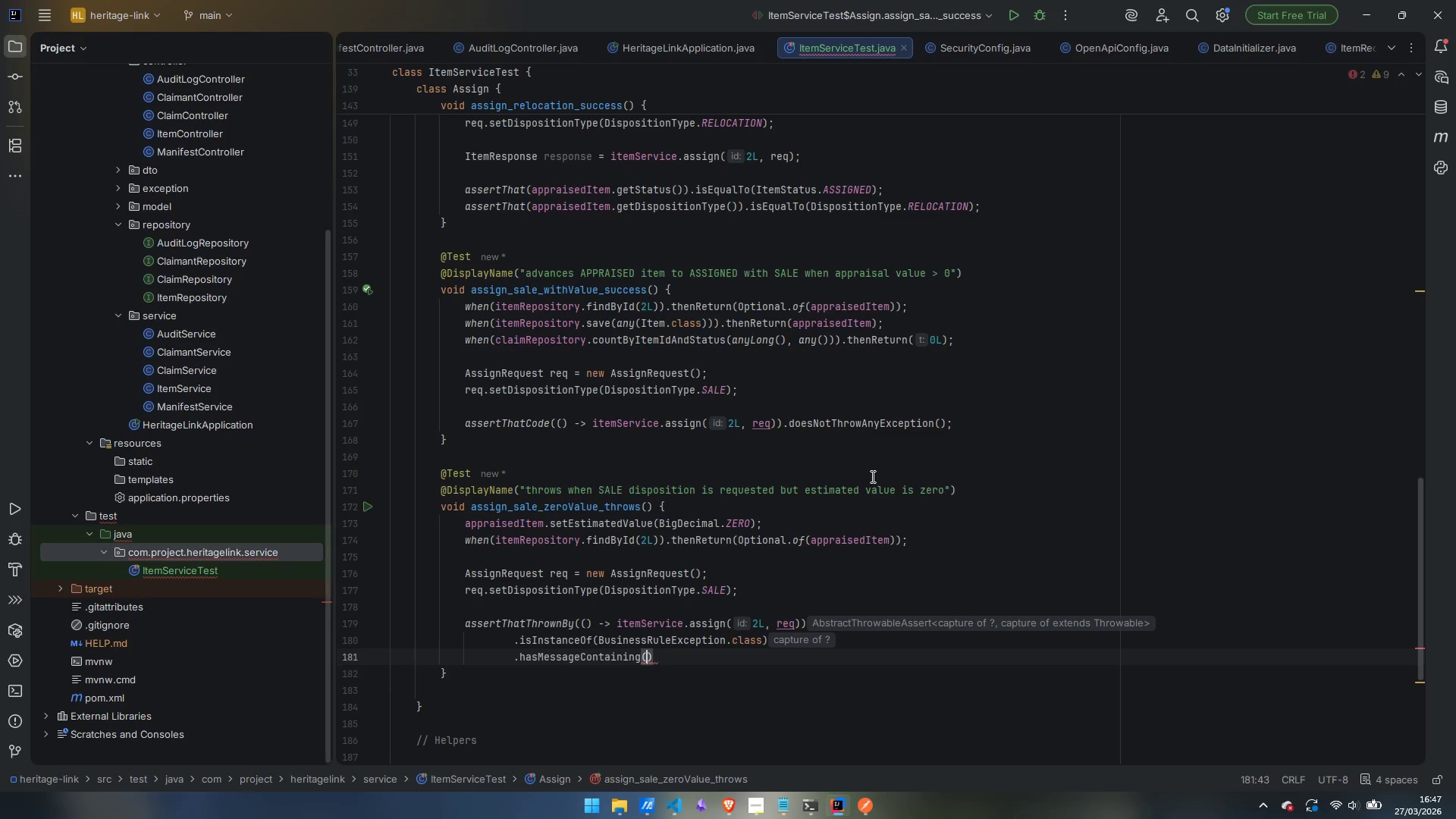 
type("SALE)
 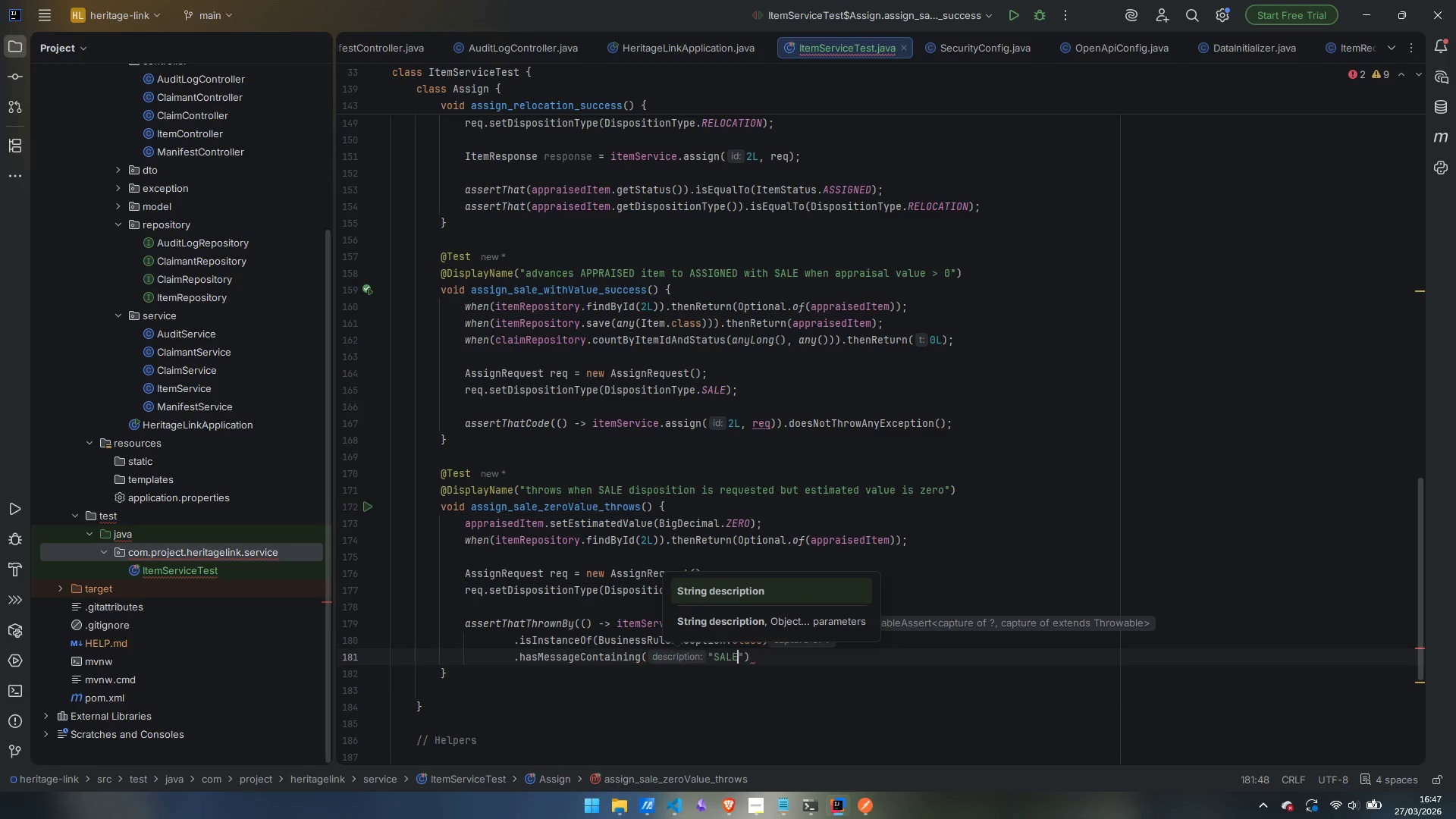 
key(ArrowRight)
 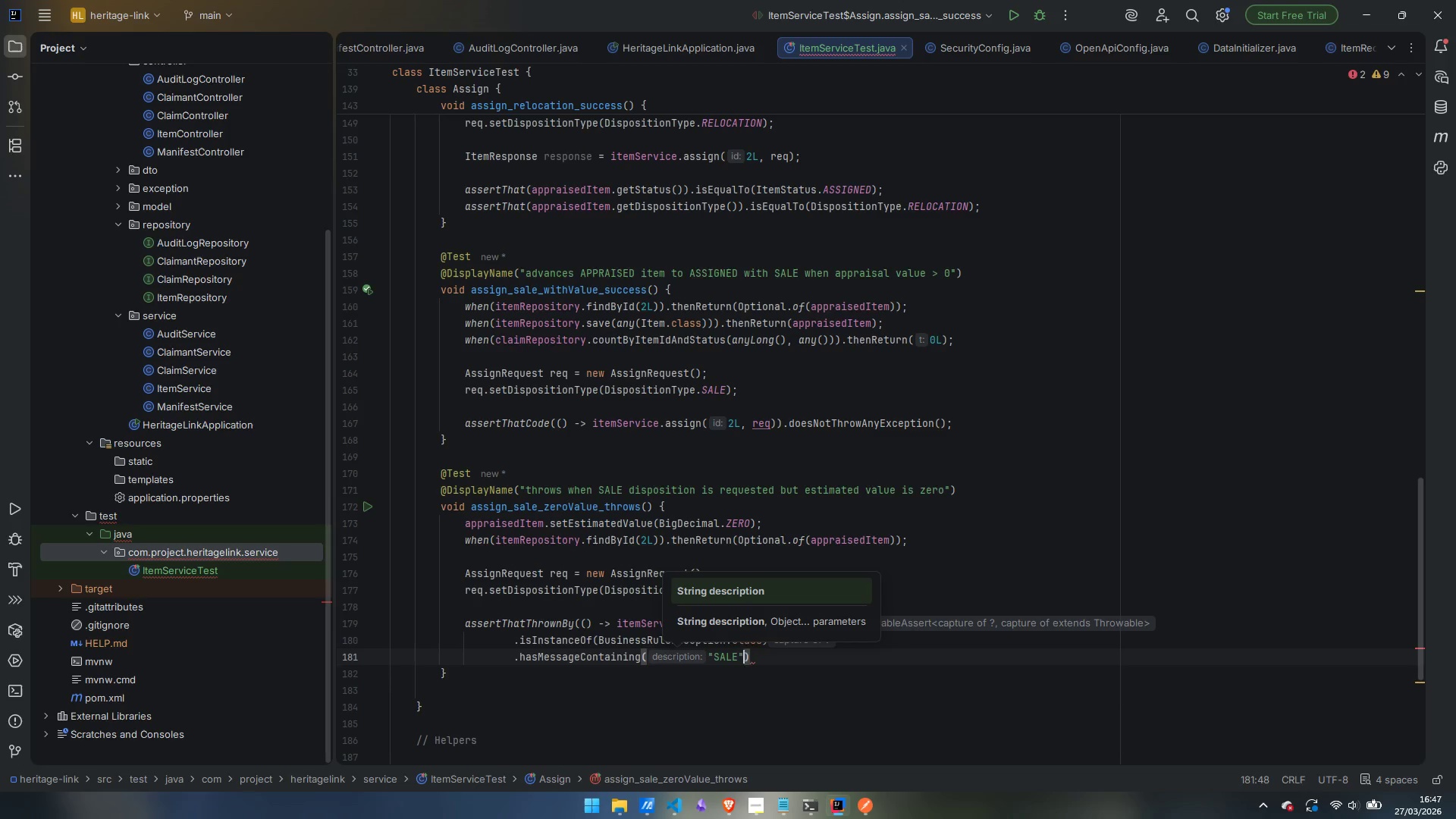 
key(ArrowRight)
 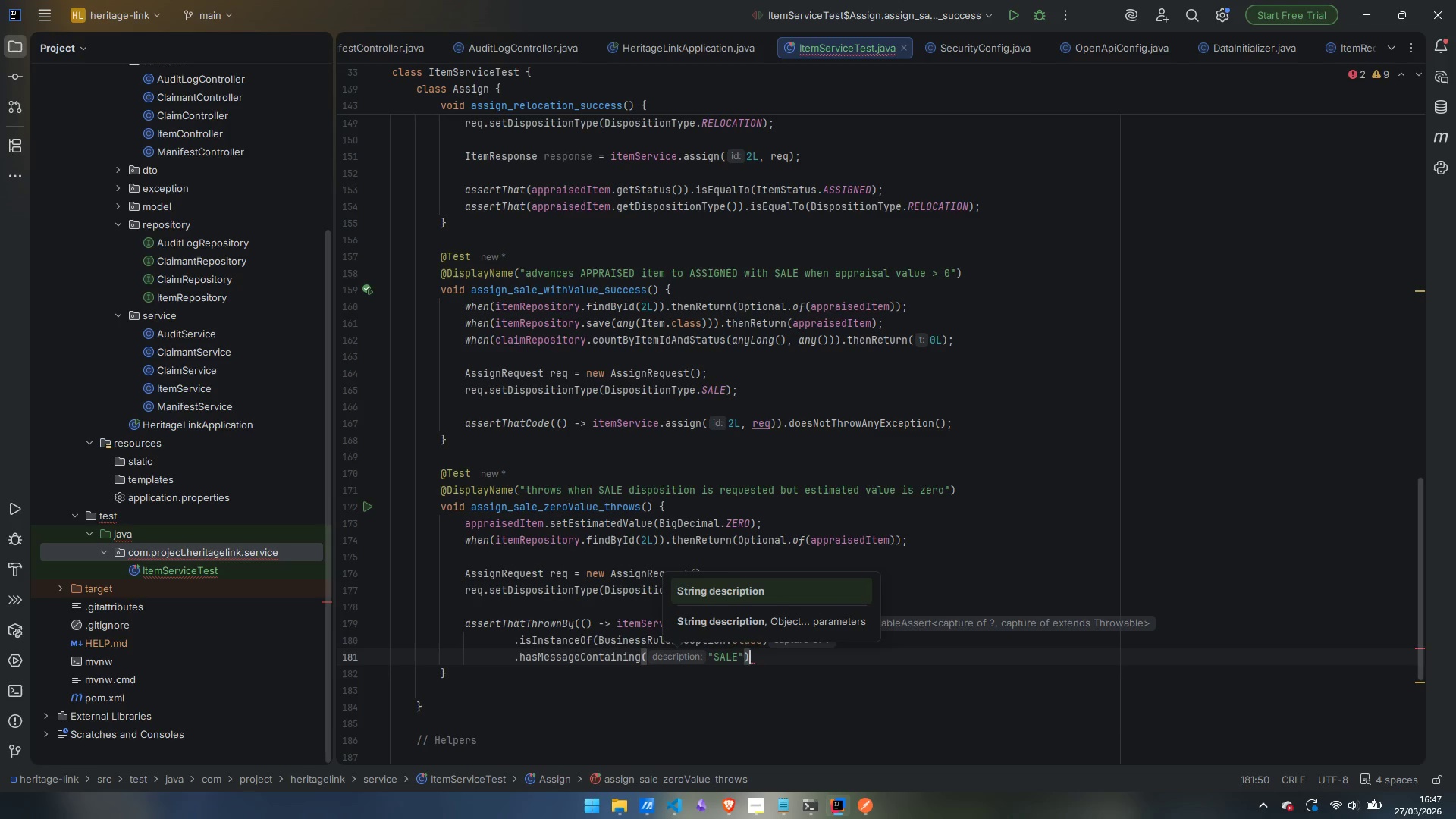 
key(Enter)
 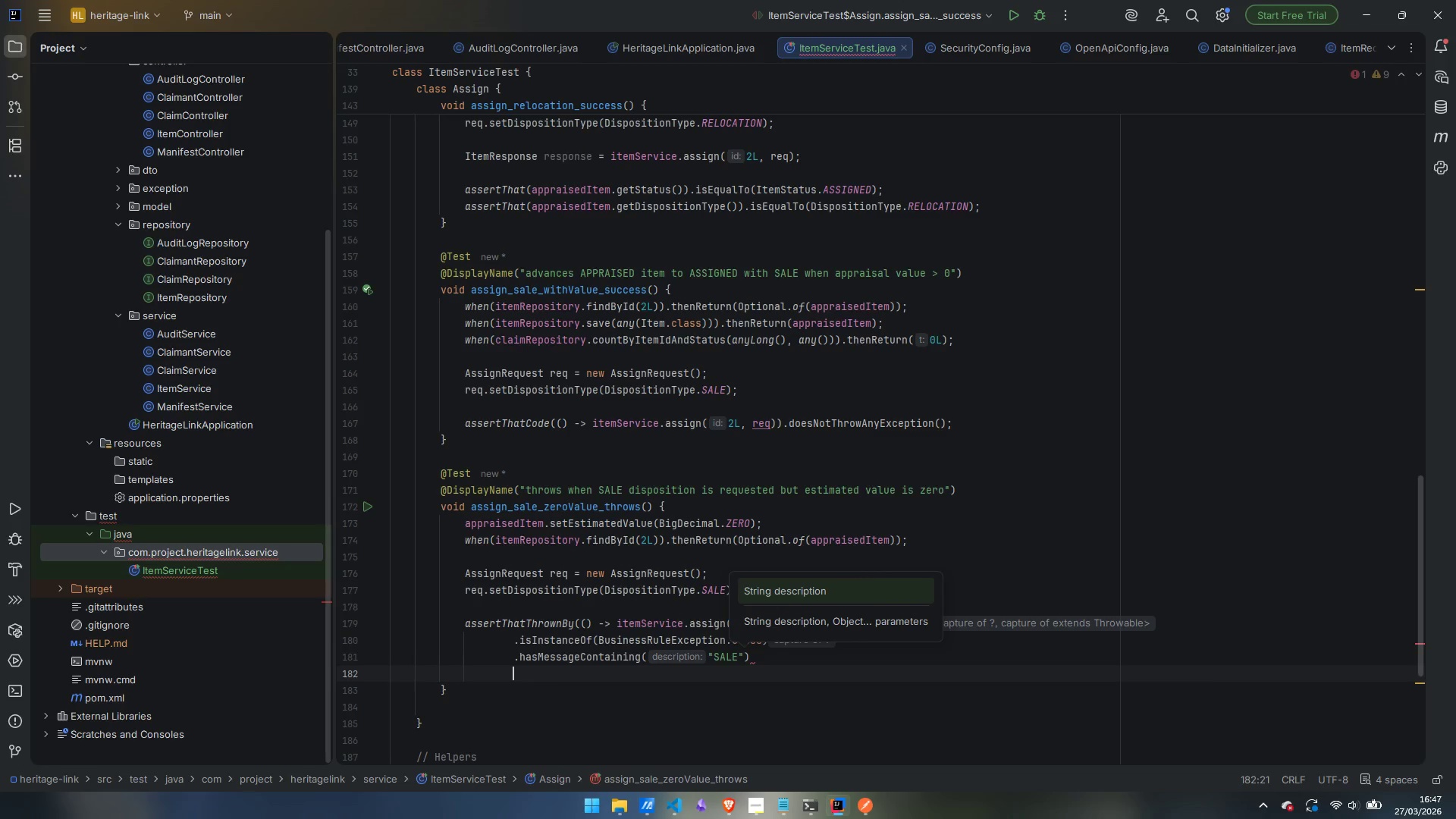 
type(.has)
 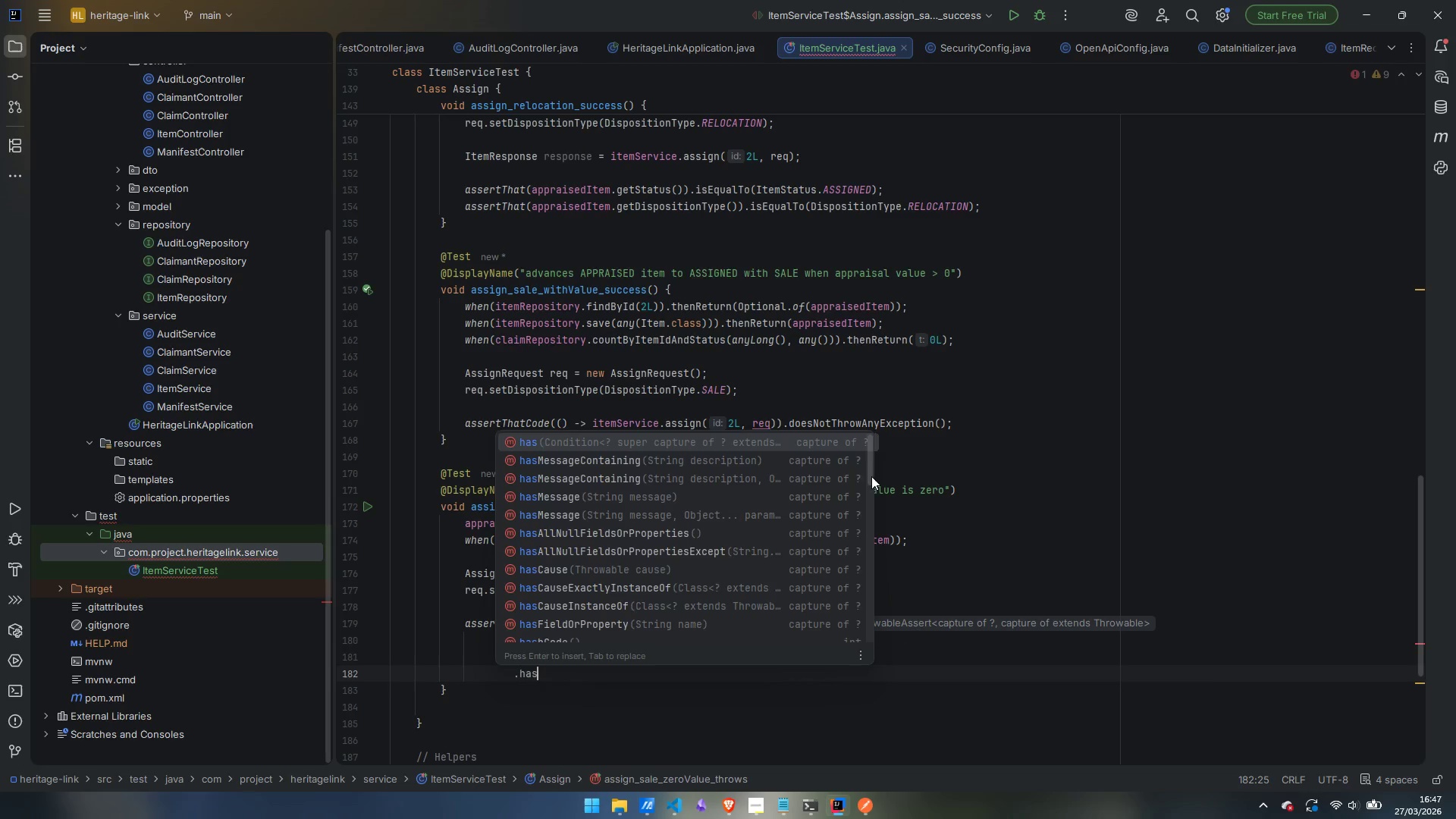 
key(Enter)
 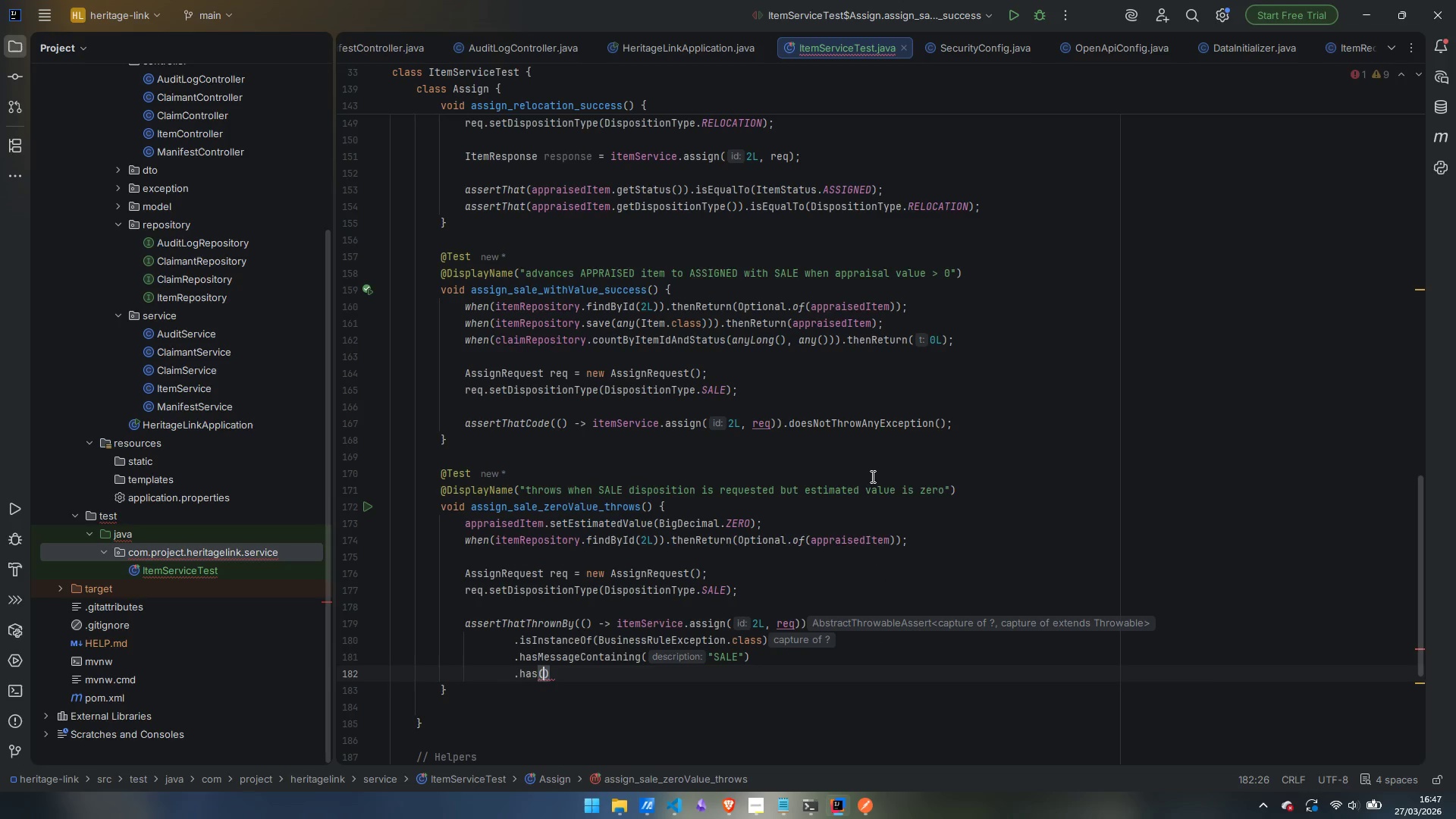 
key(Control+ControlLeft)
 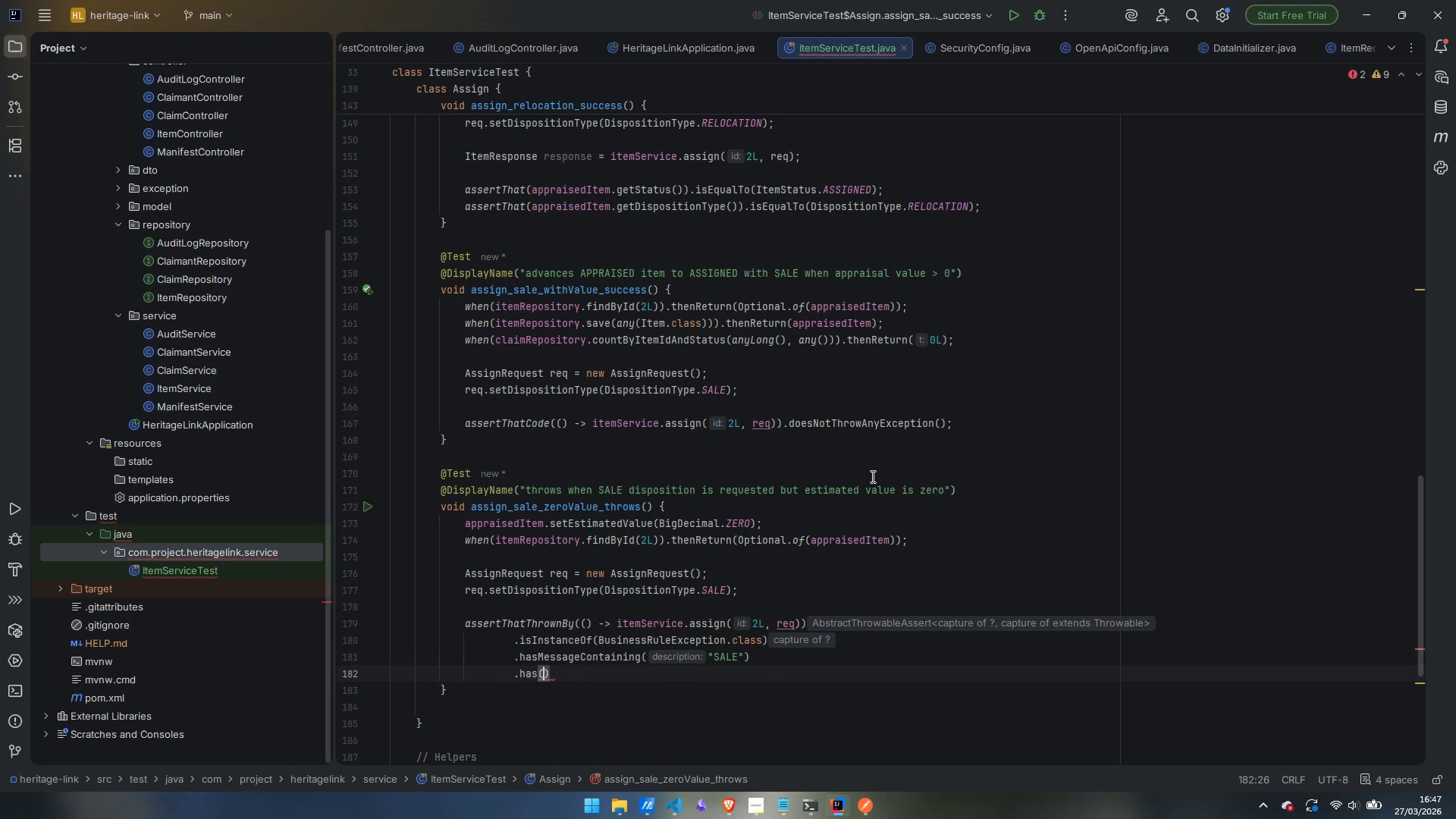 
key(Control+Z)
 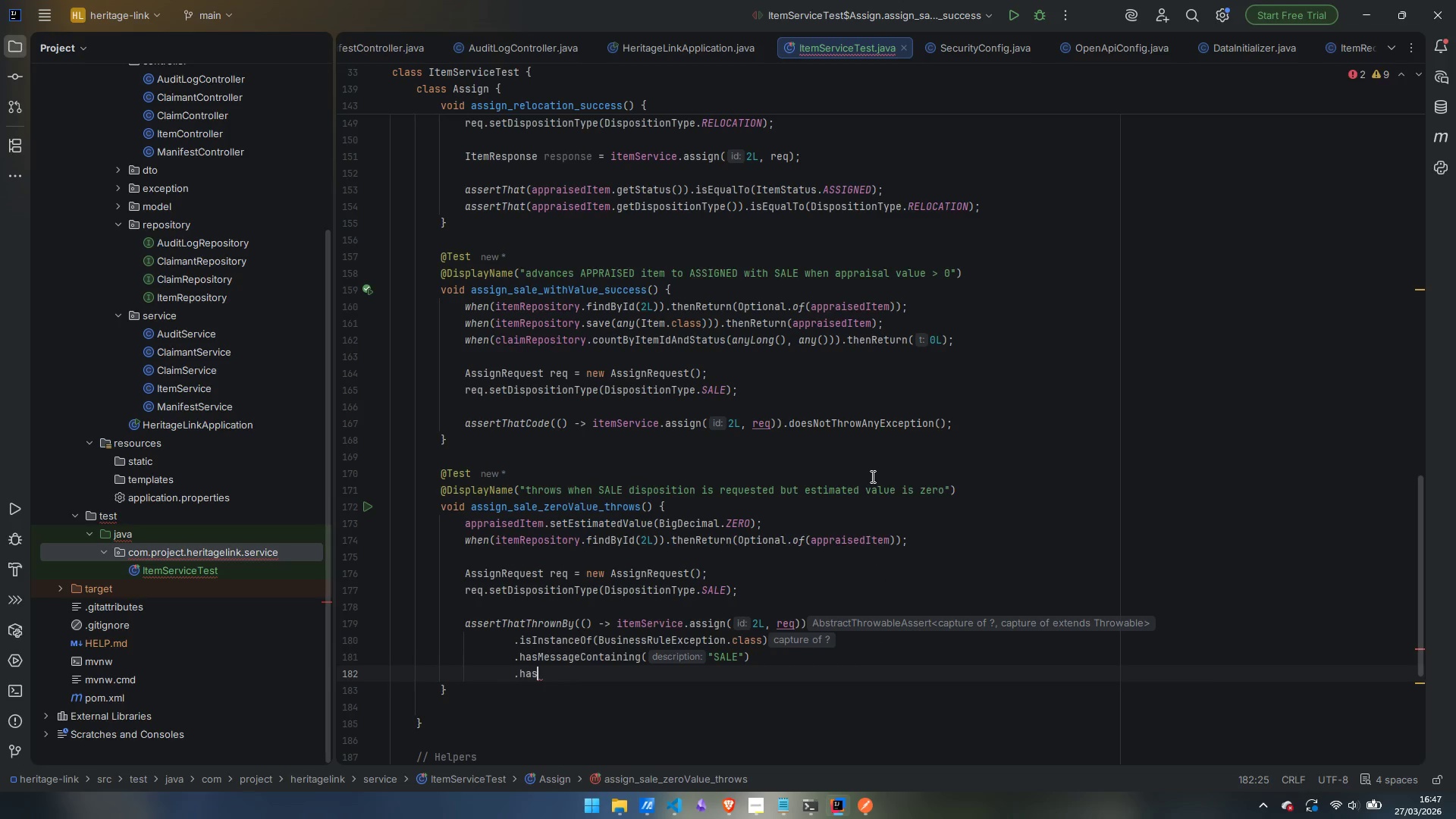 
type(Me)
 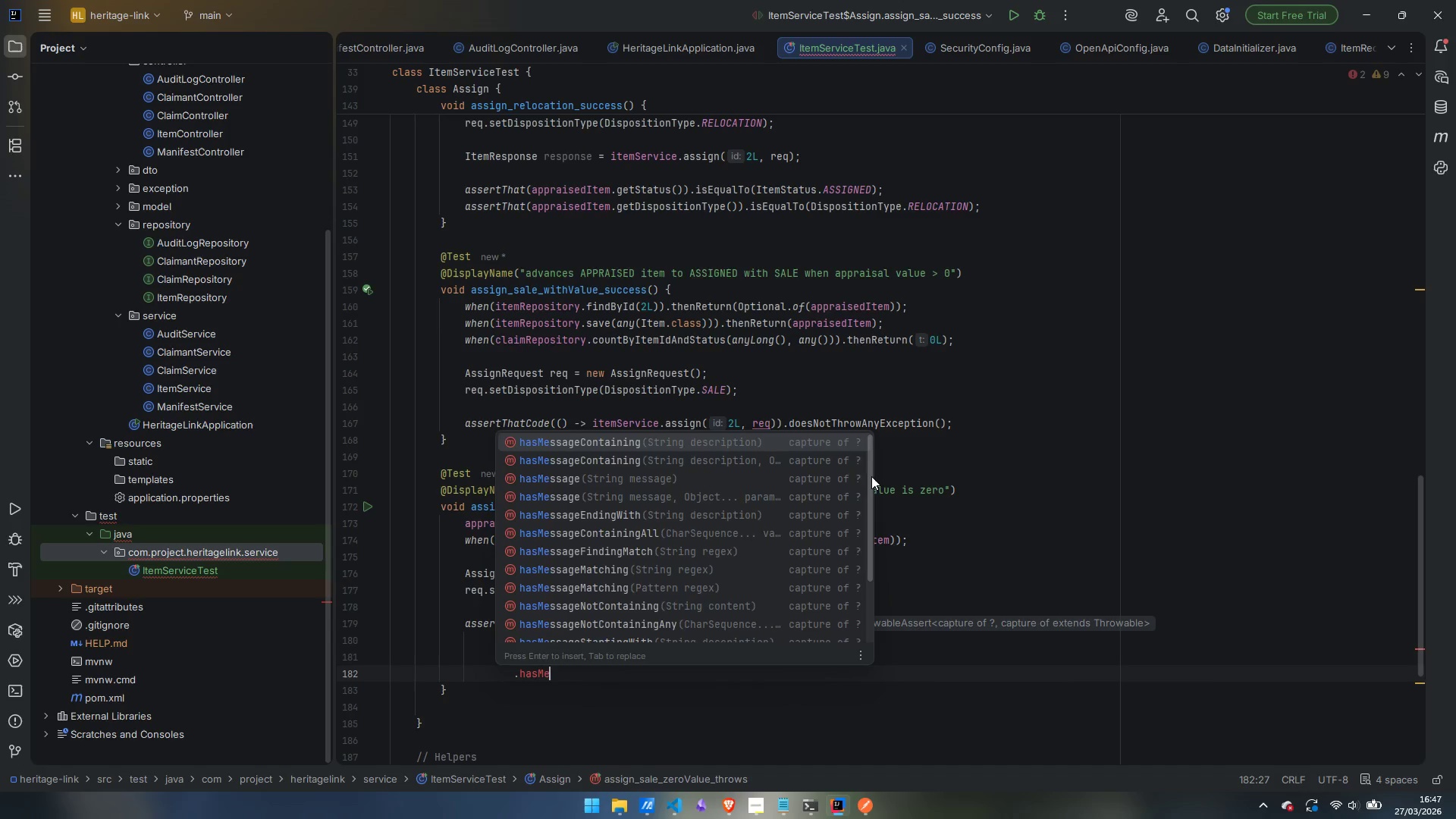 
key(Enter)
 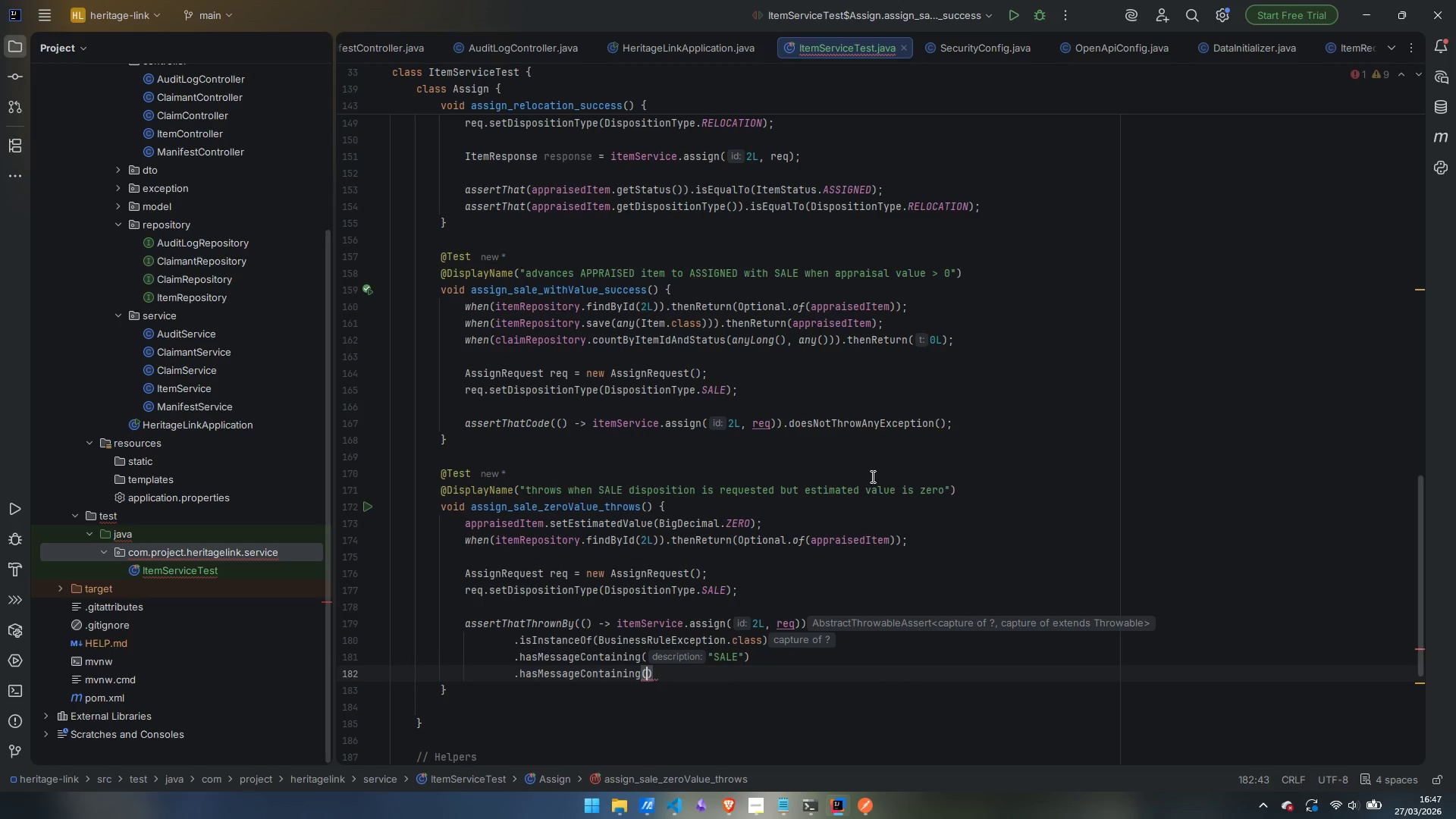 
type("$0)
 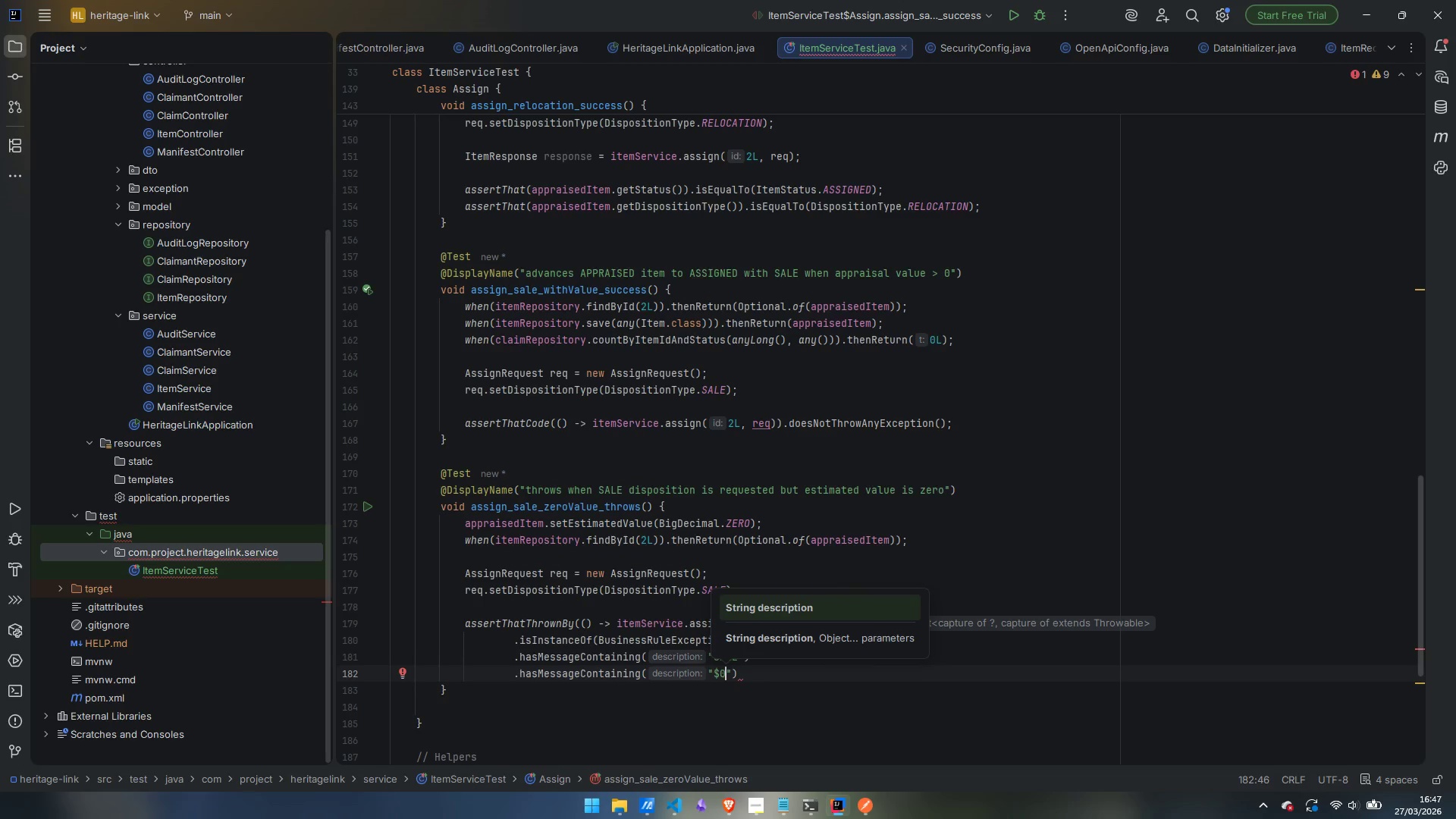 
key(ArrowRight)
 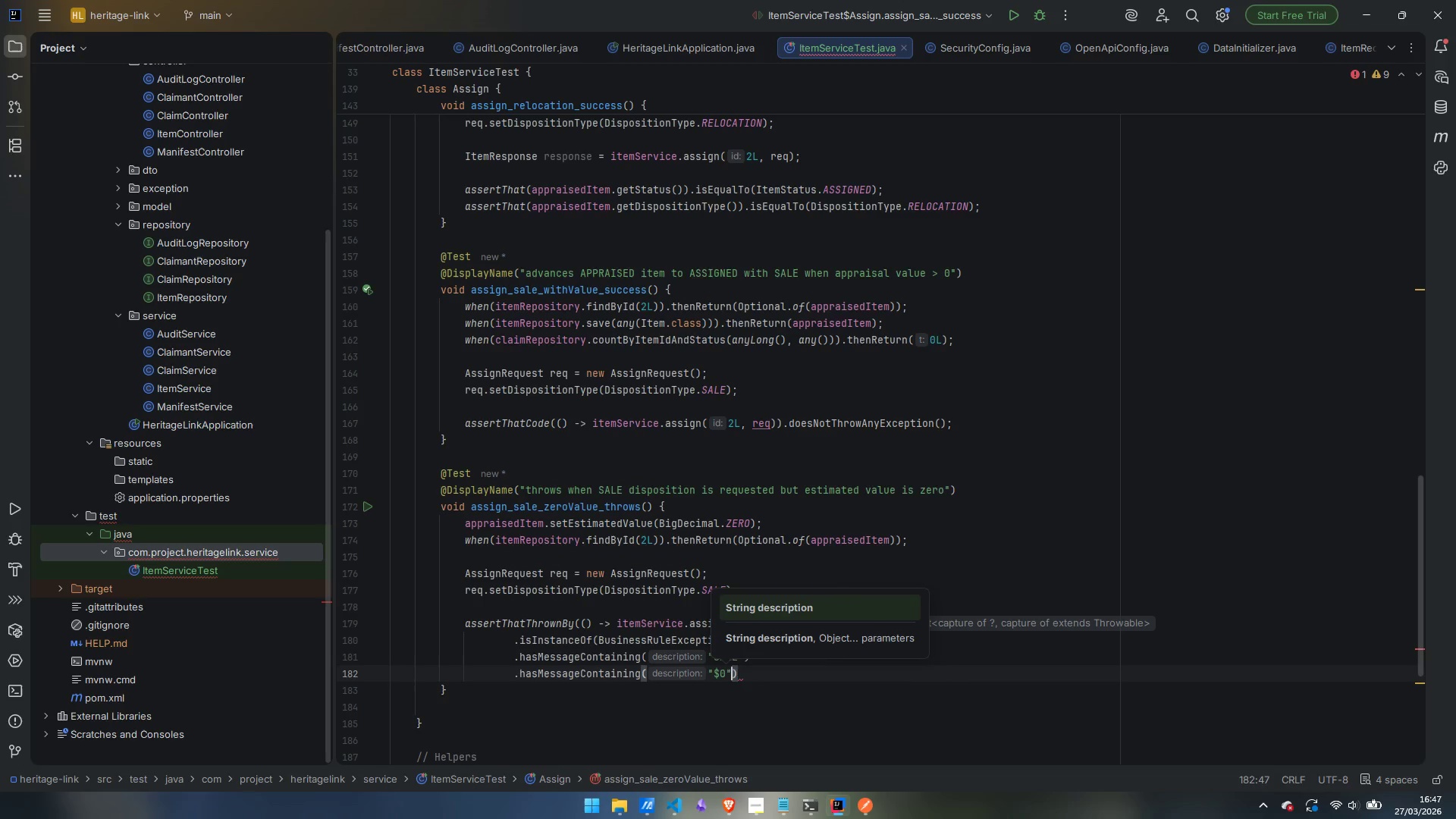 
key(ArrowRight)
 